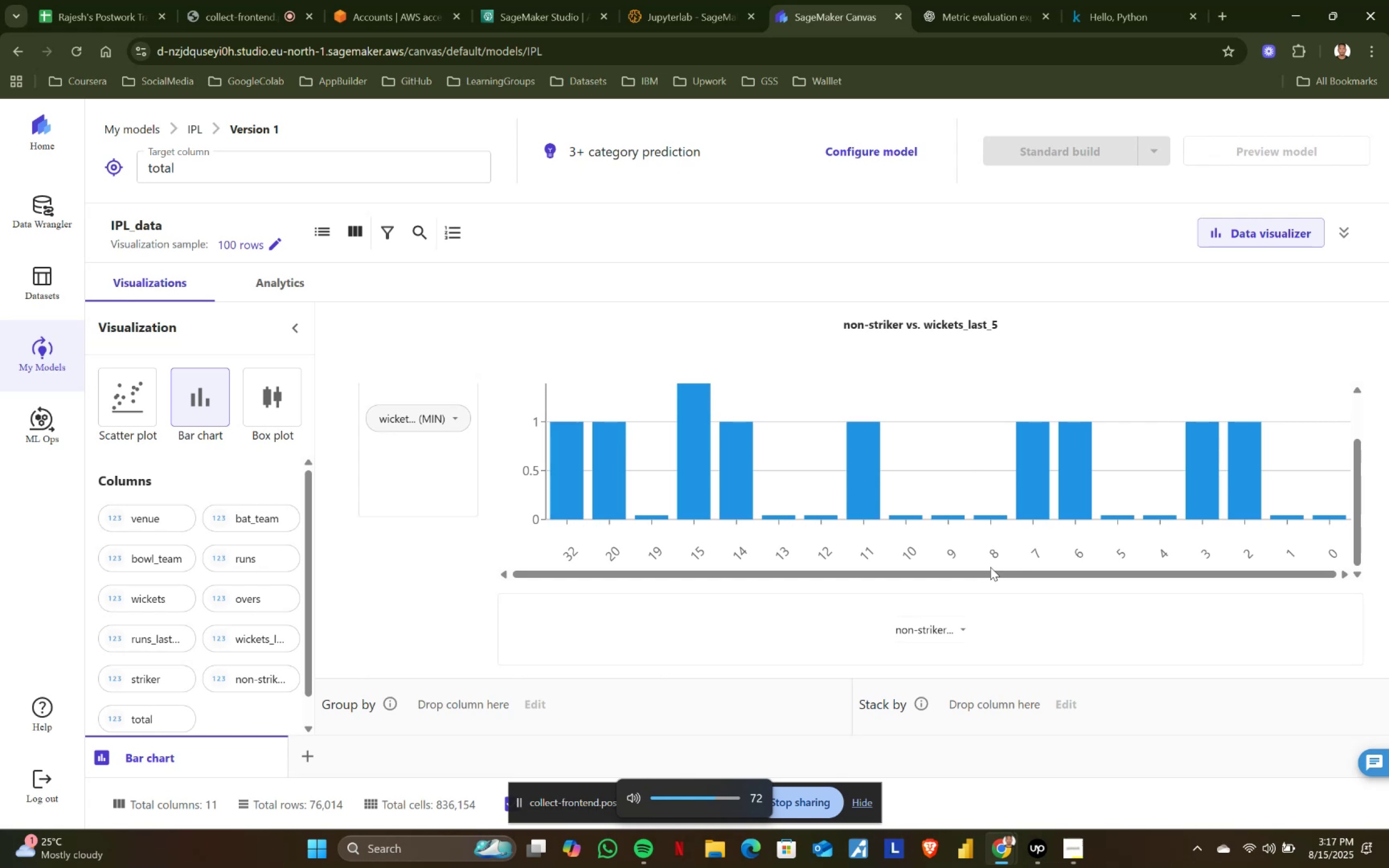 
key(VolumeDown)
 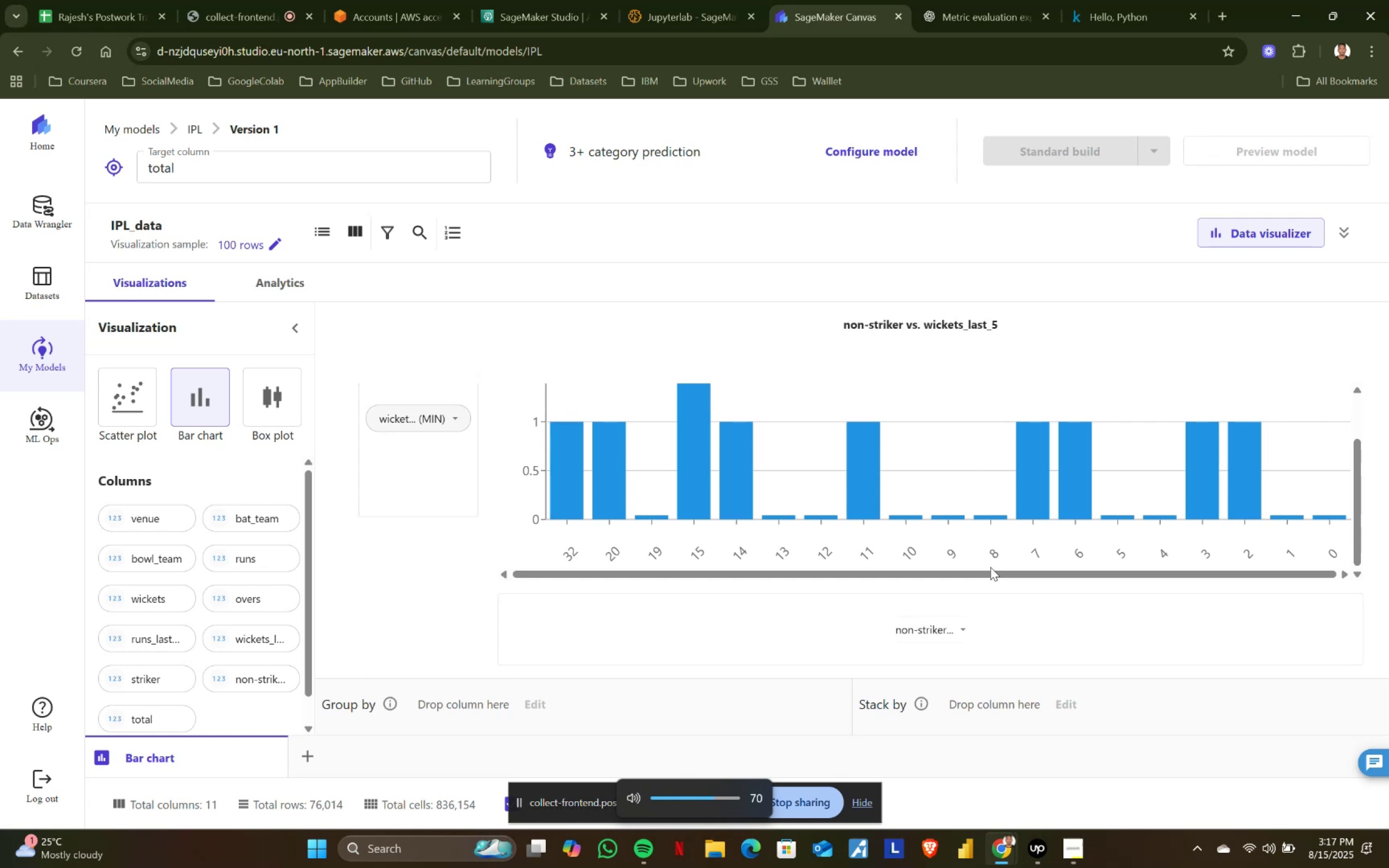 
key(VolumeDown)
 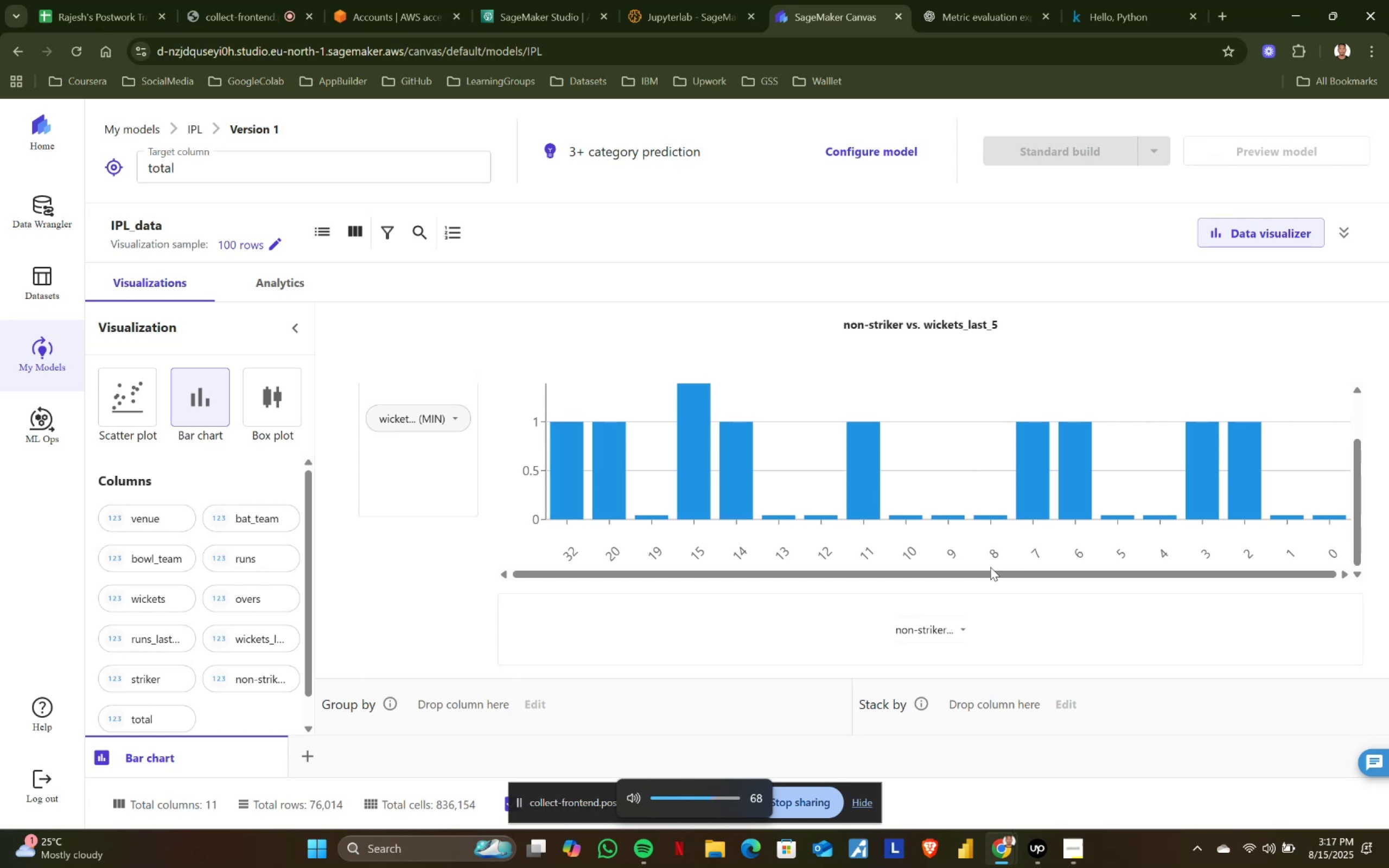 
key(VolumeUp)
 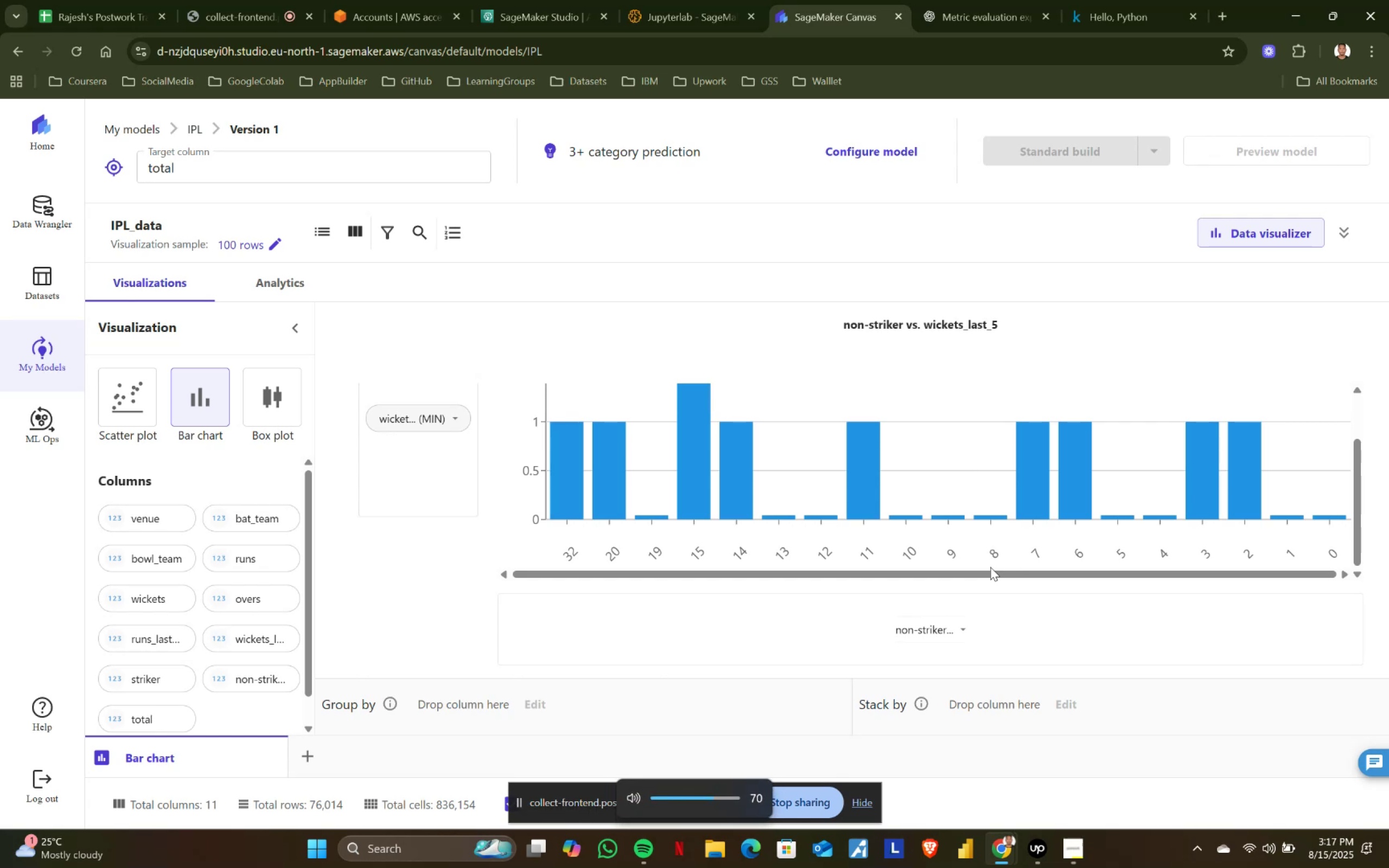 
left_click_drag(start_coordinate=[990, 576], to_coordinate=[1039, 576])
 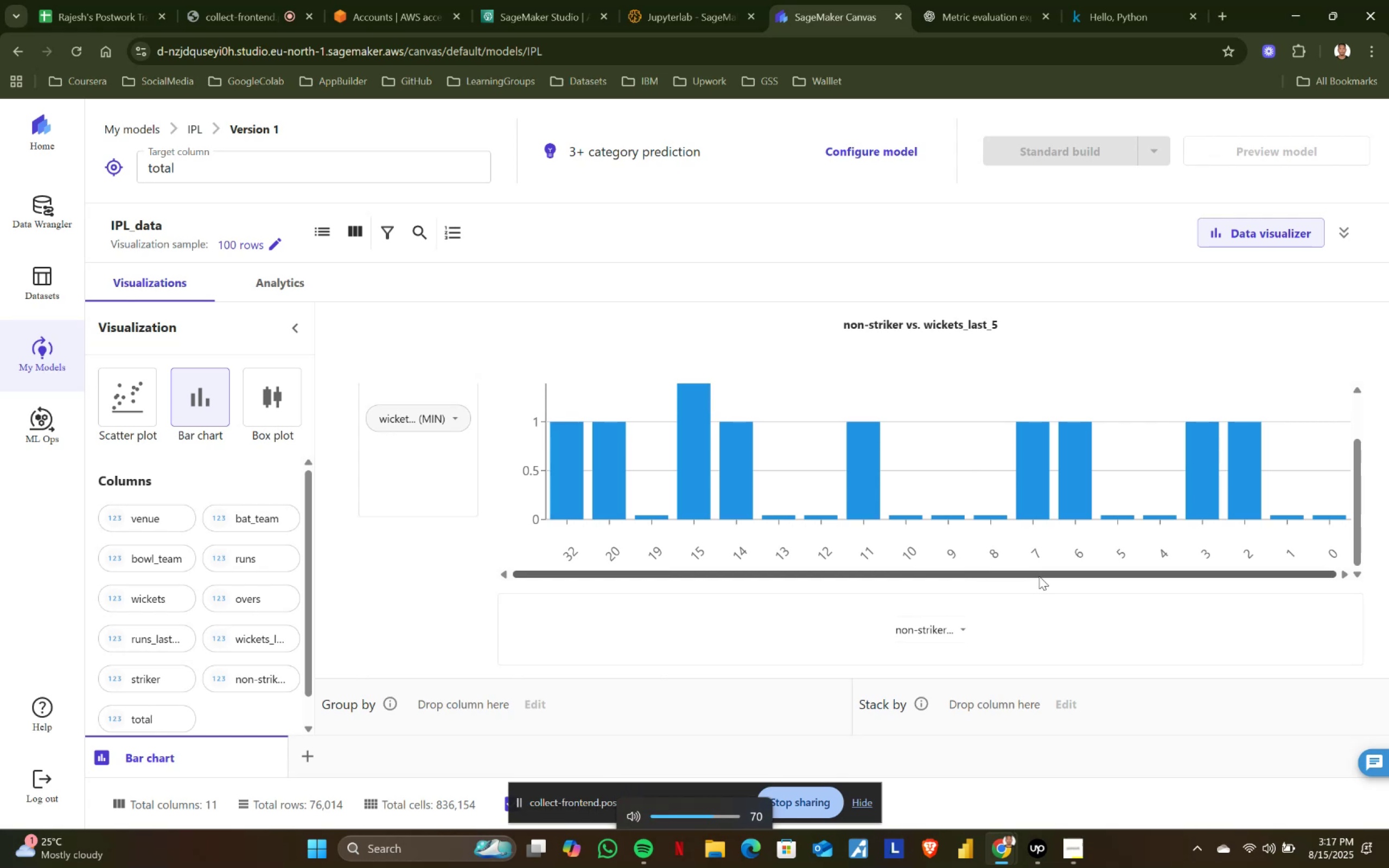 
left_click_drag(start_coordinate=[1039, 576], to_coordinate=[850, 577])
 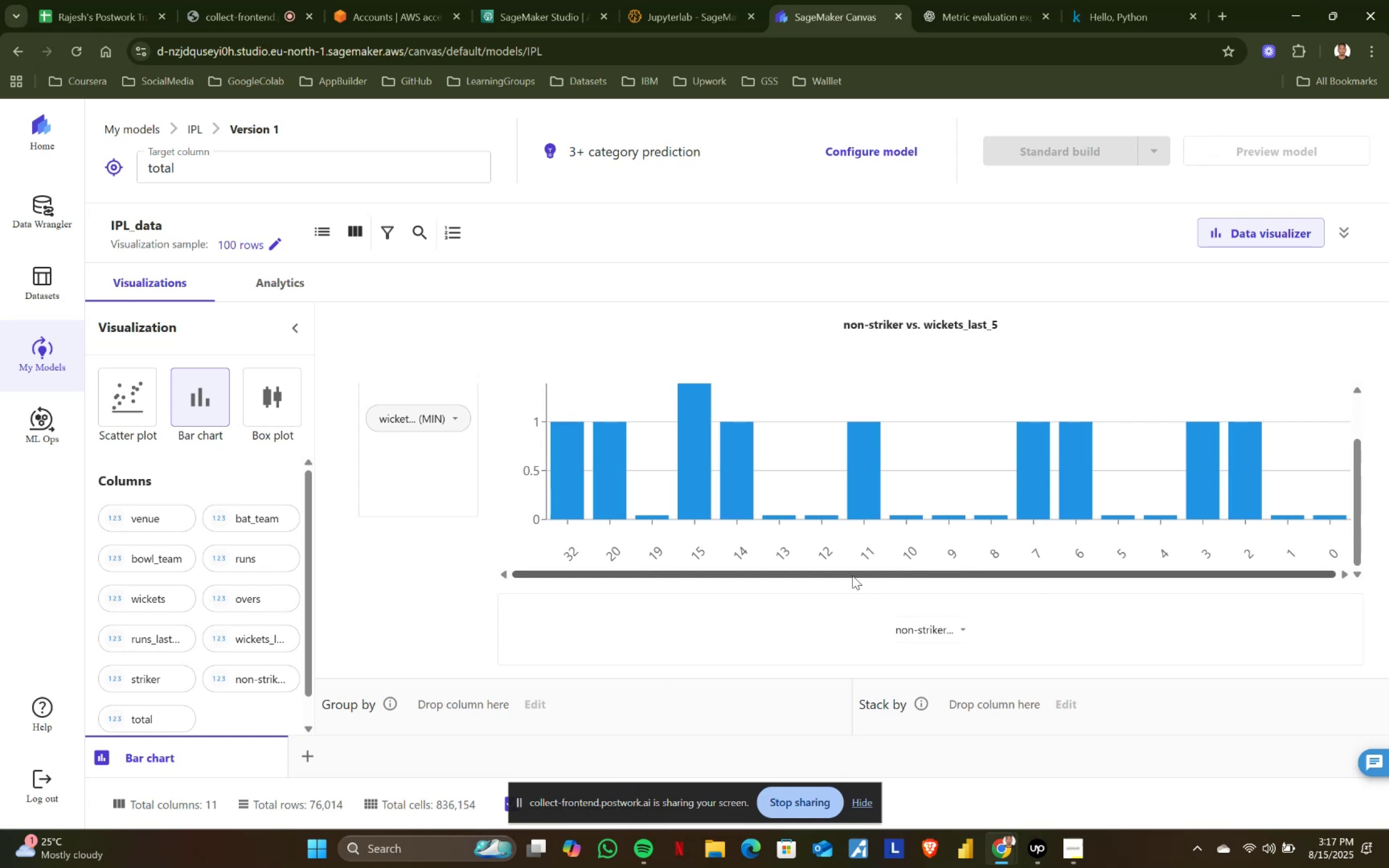 
left_click_drag(start_coordinate=[853, 575], to_coordinate=[794, 573])
 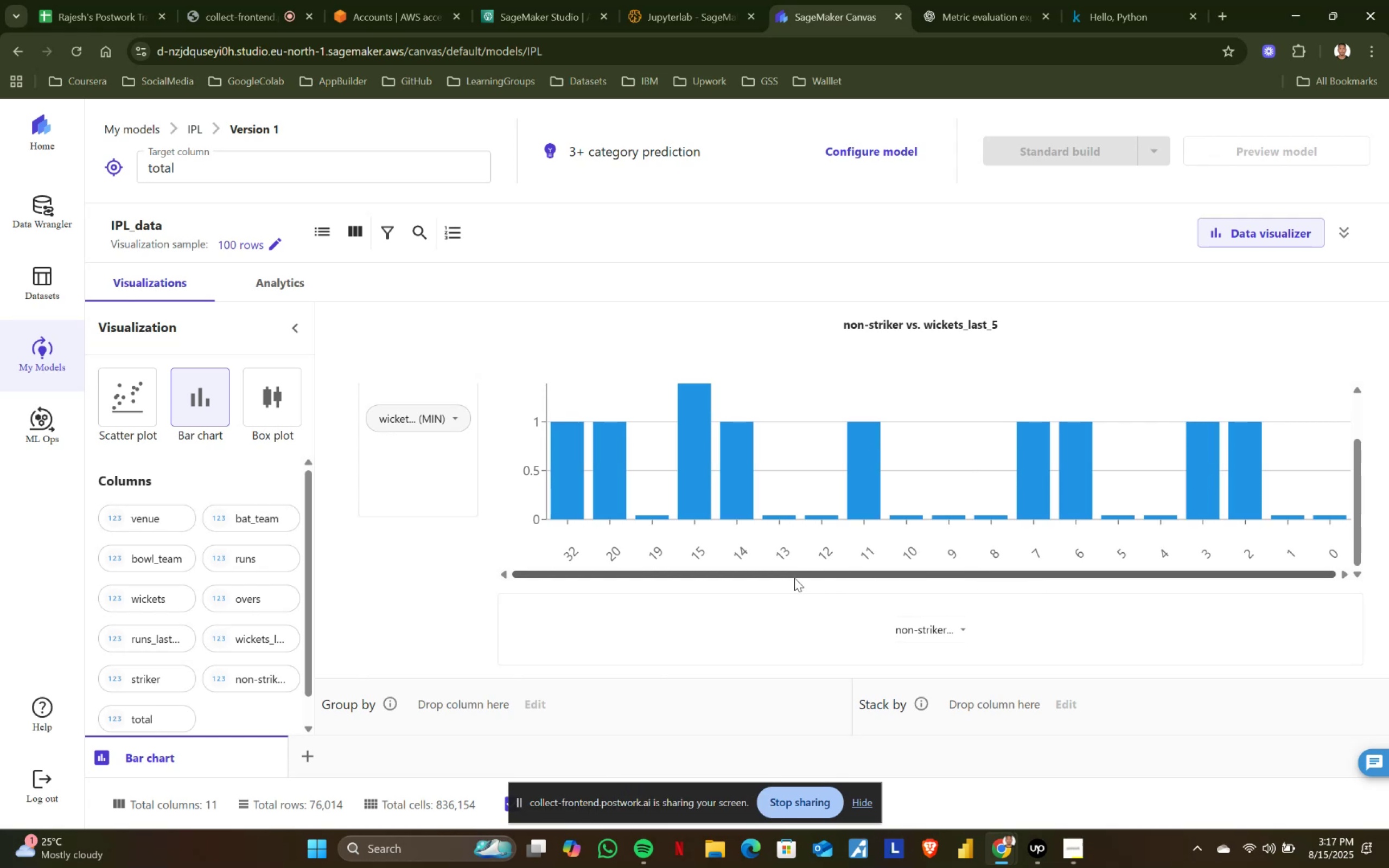 
left_click_drag(start_coordinate=[817, 576], to_coordinate=[862, 576])
 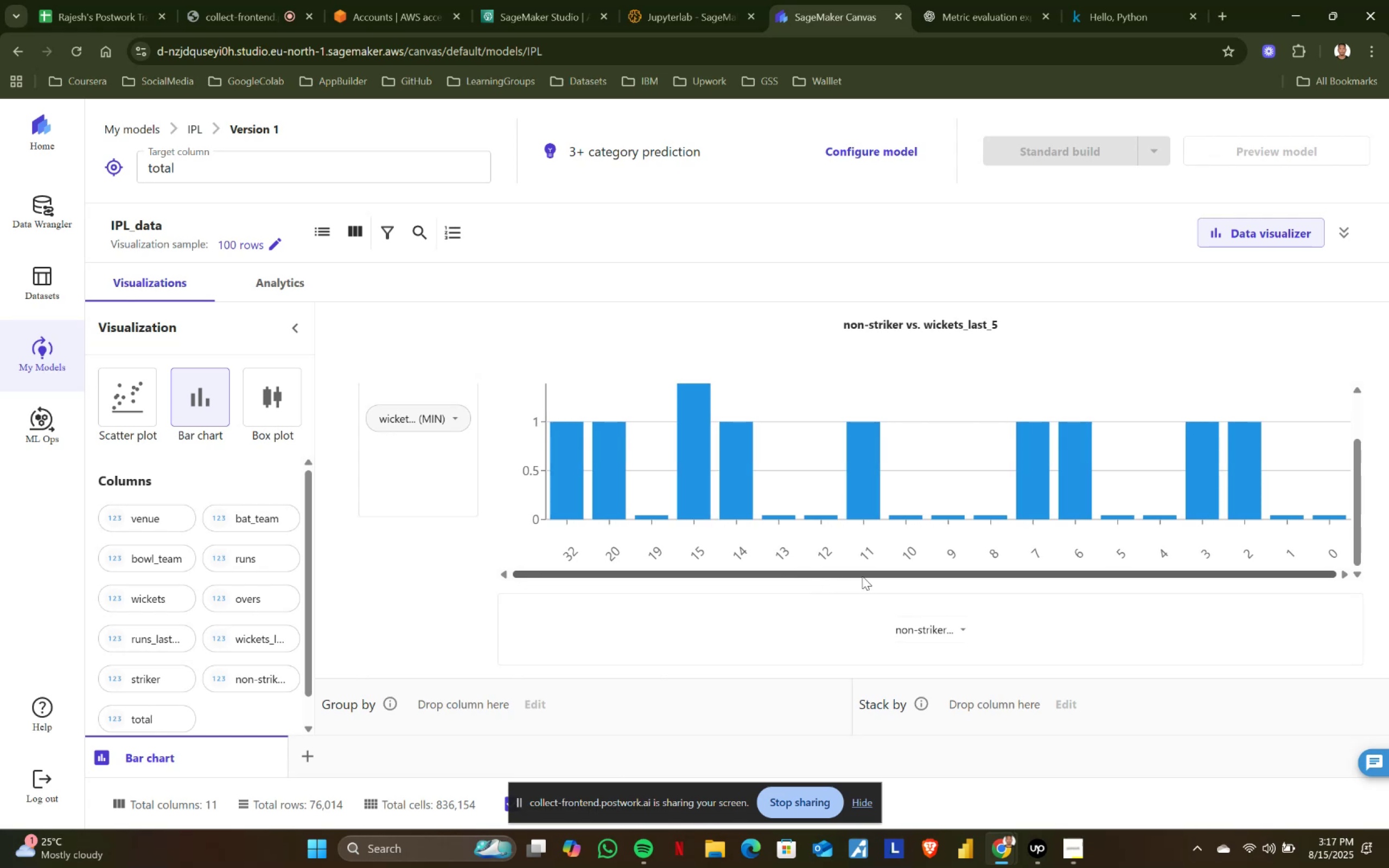 
scroll: coordinate [921, 569], scroll_direction: up, amount: 2.0
 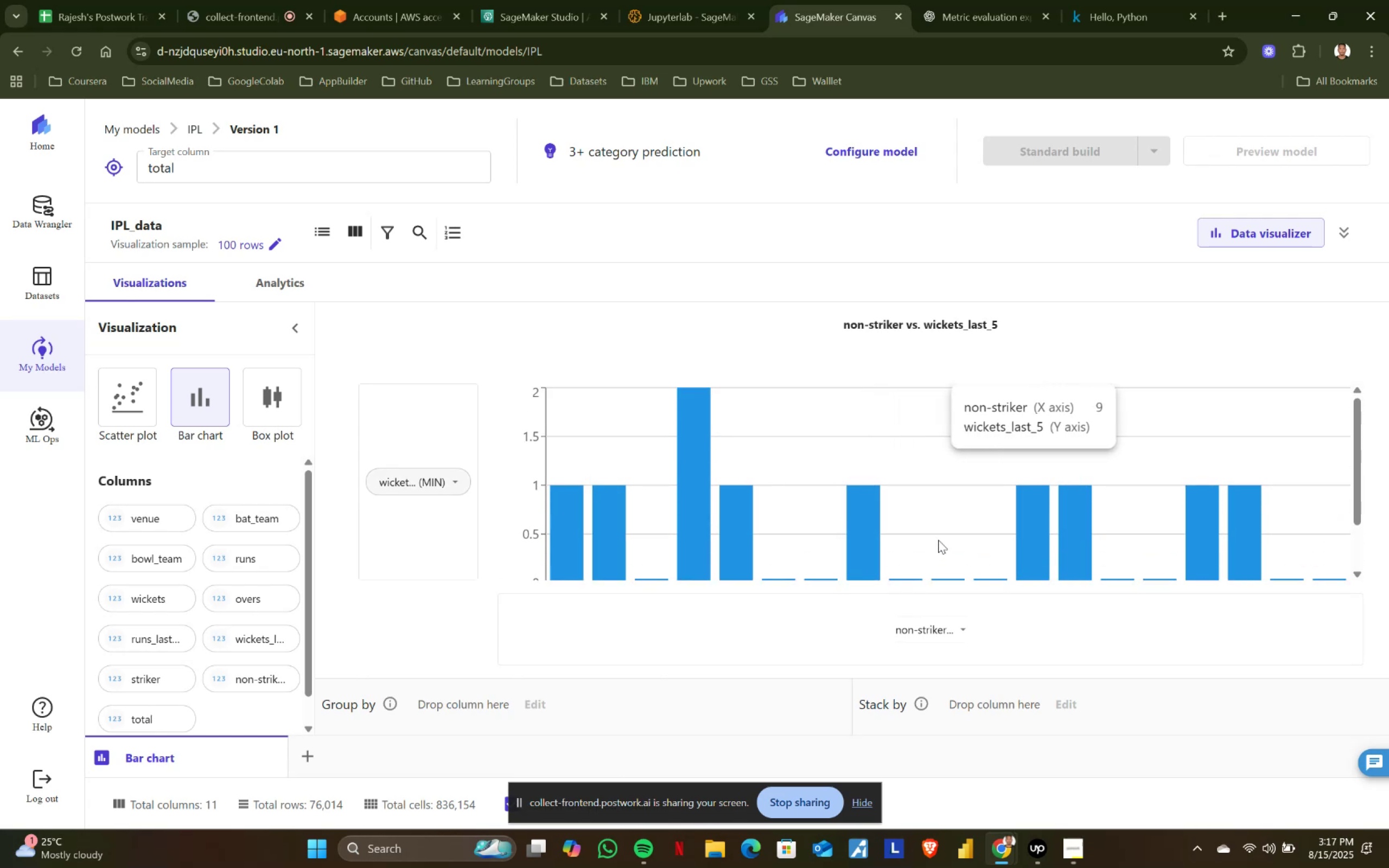 
scroll: coordinate [849, 512], scroll_direction: down, amount: 3.0
 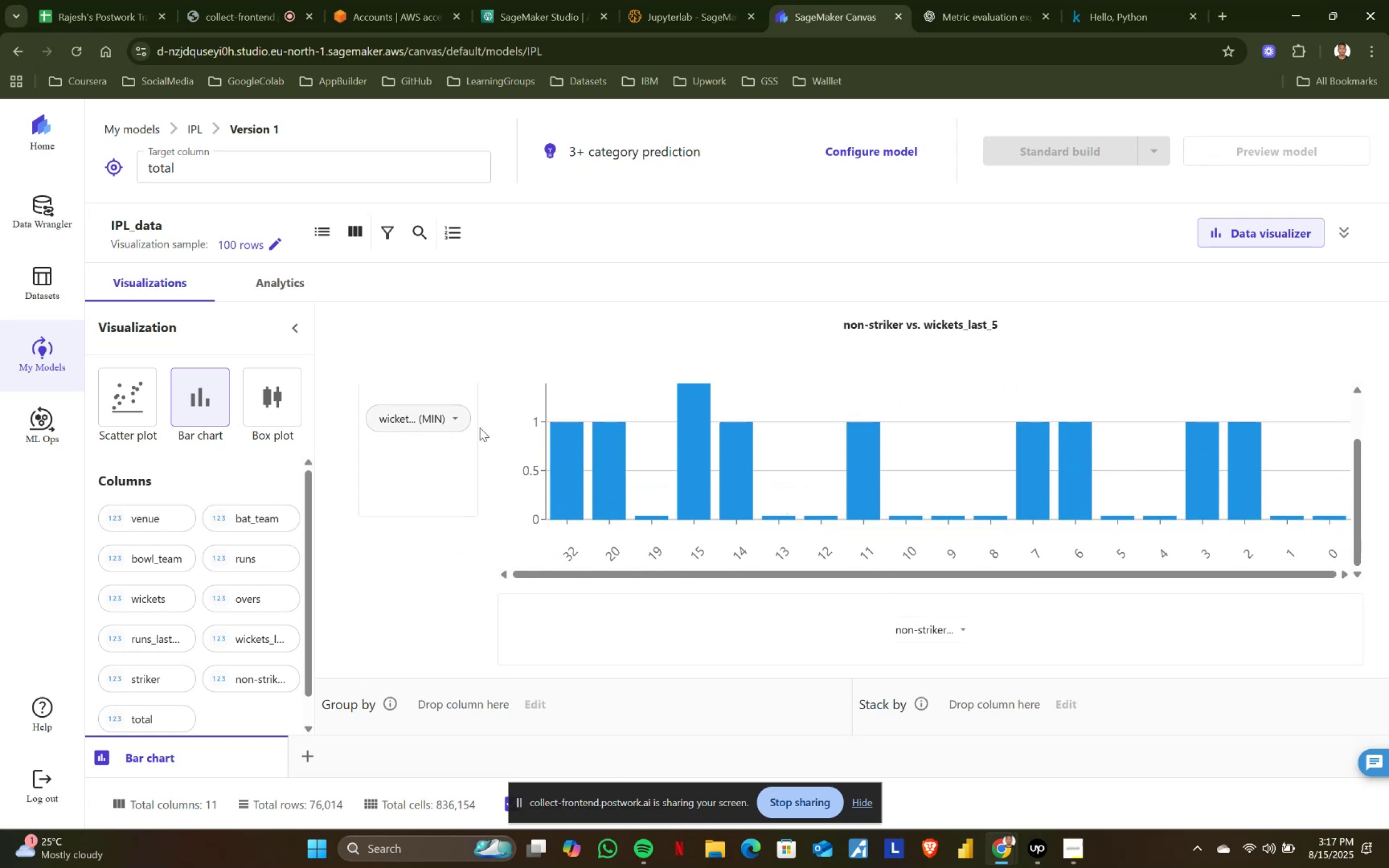 
left_click([452, 417])
 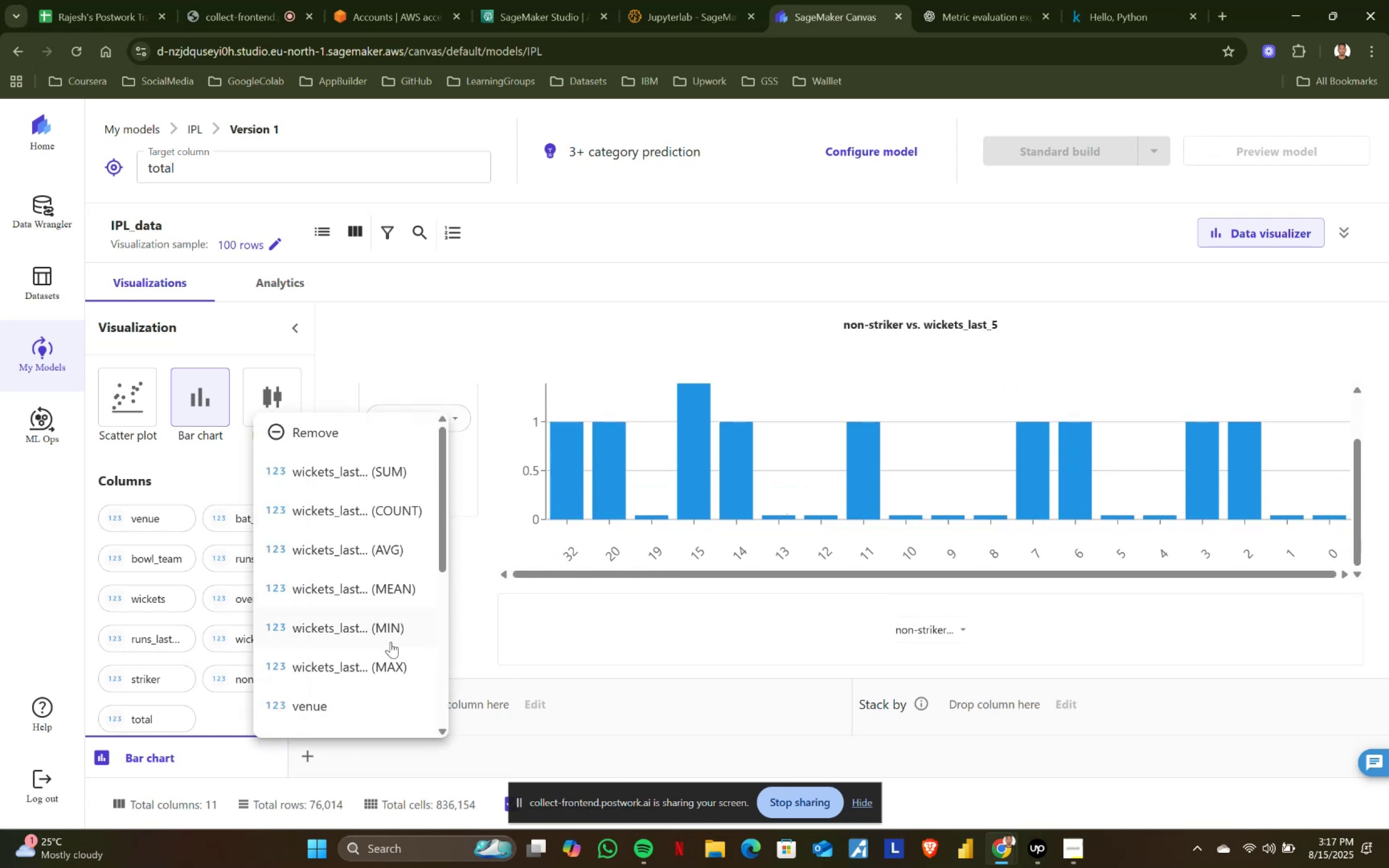 
left_click([386, 665])
 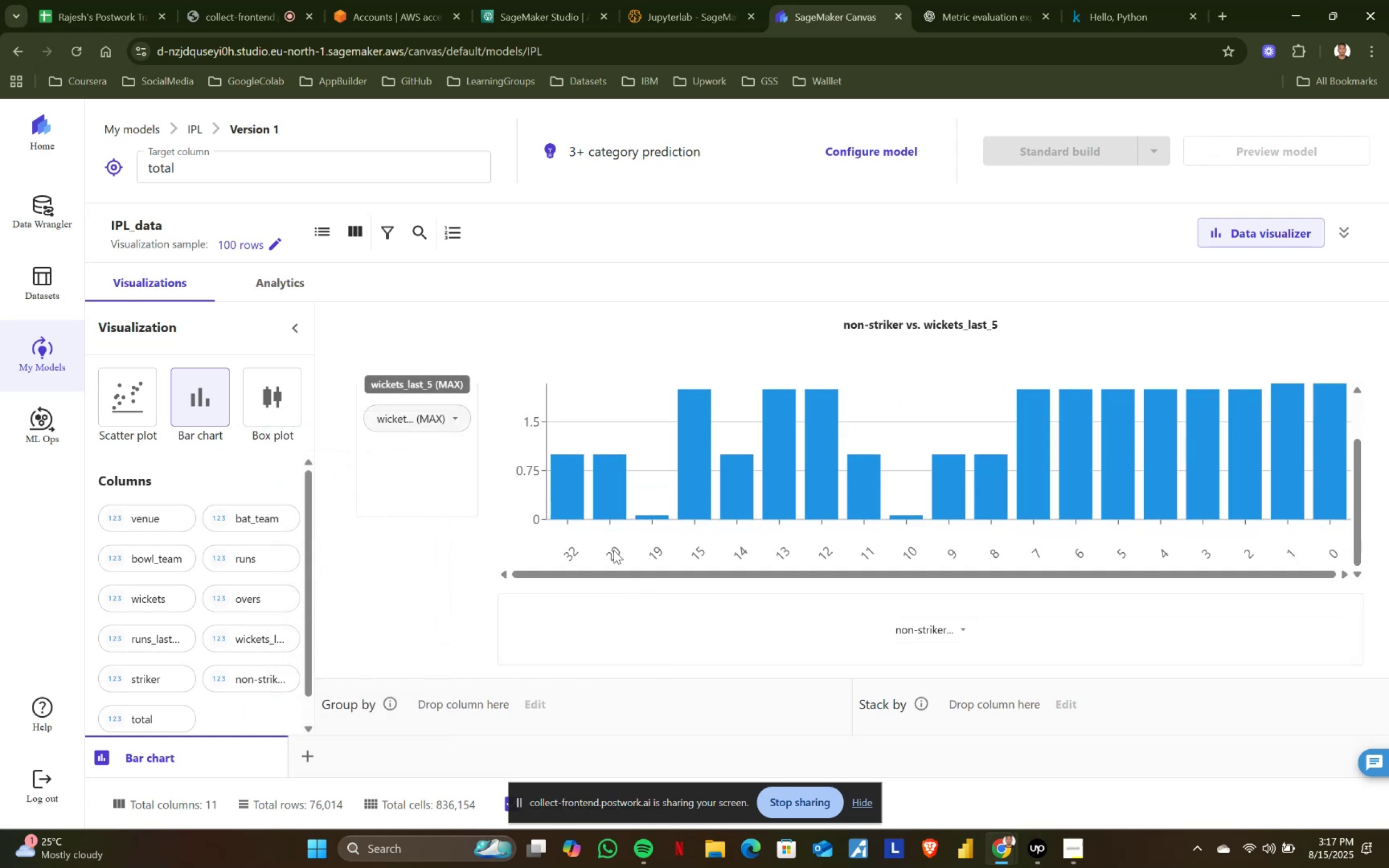 
left_click_drag(start_coordinate=[595, 577], to_coordinate=[725, 577])
 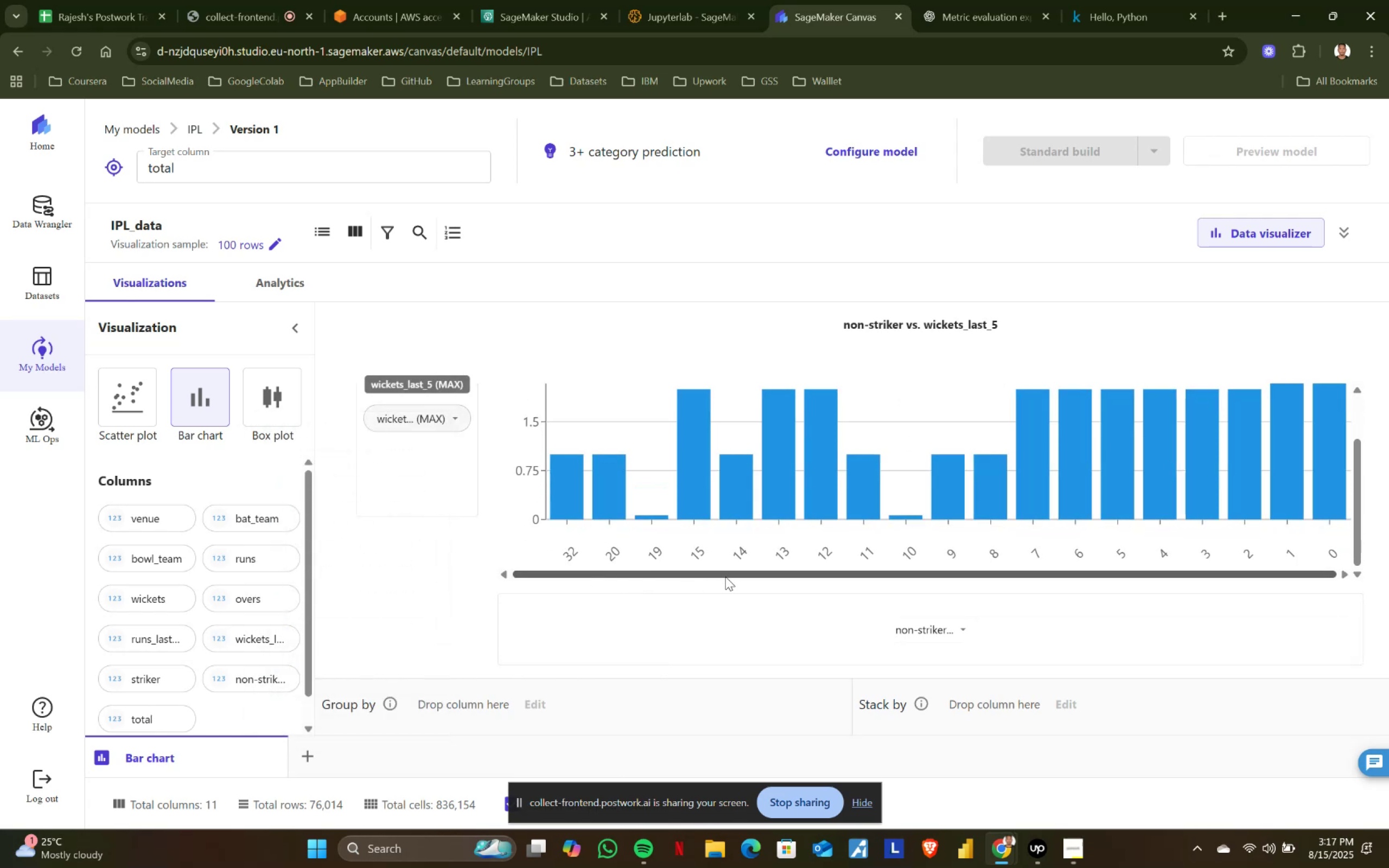 
left_click([725, 577])
 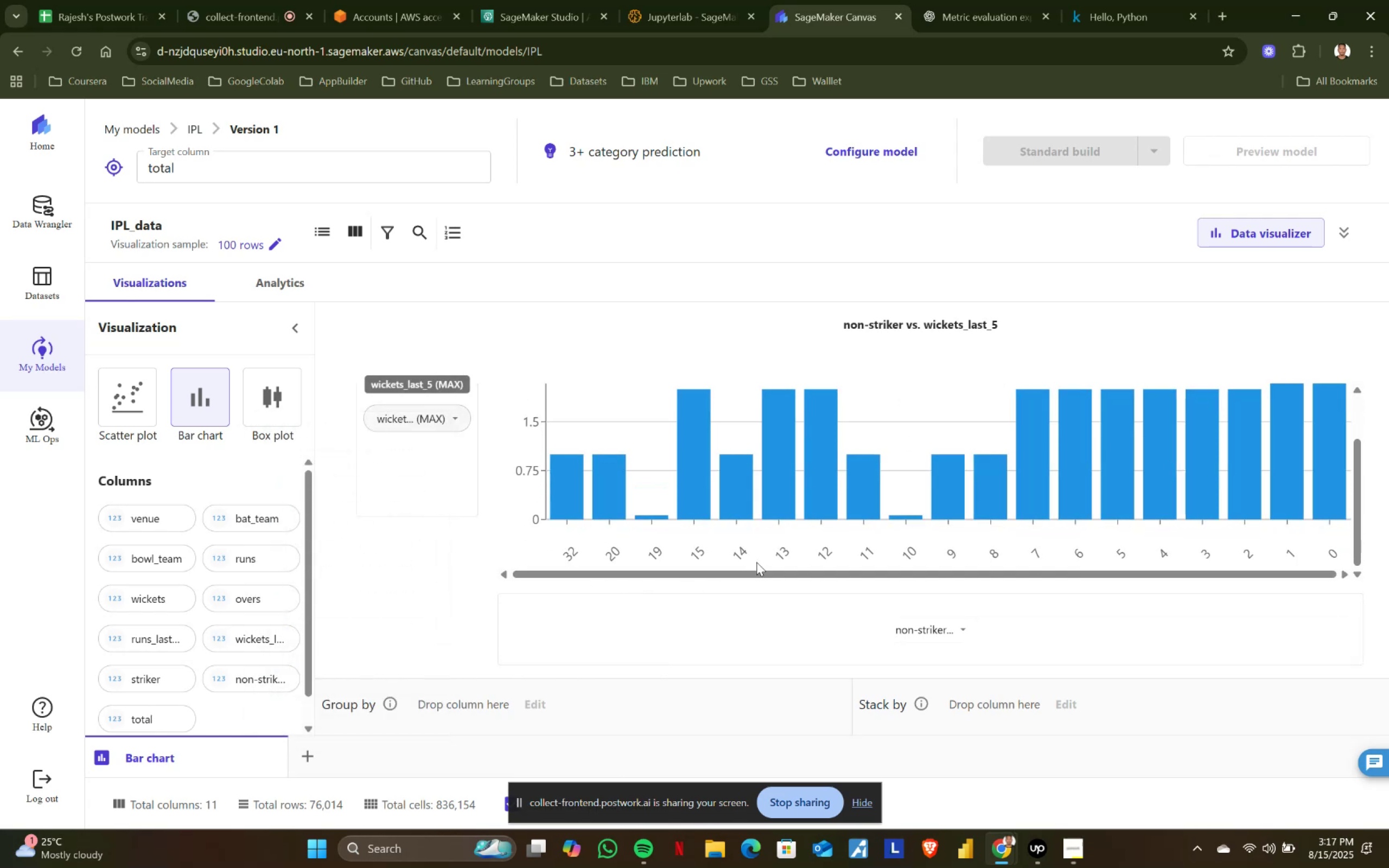 
scroll: coordinate [773, 555], scroll_direction: up, amount: 2.0
 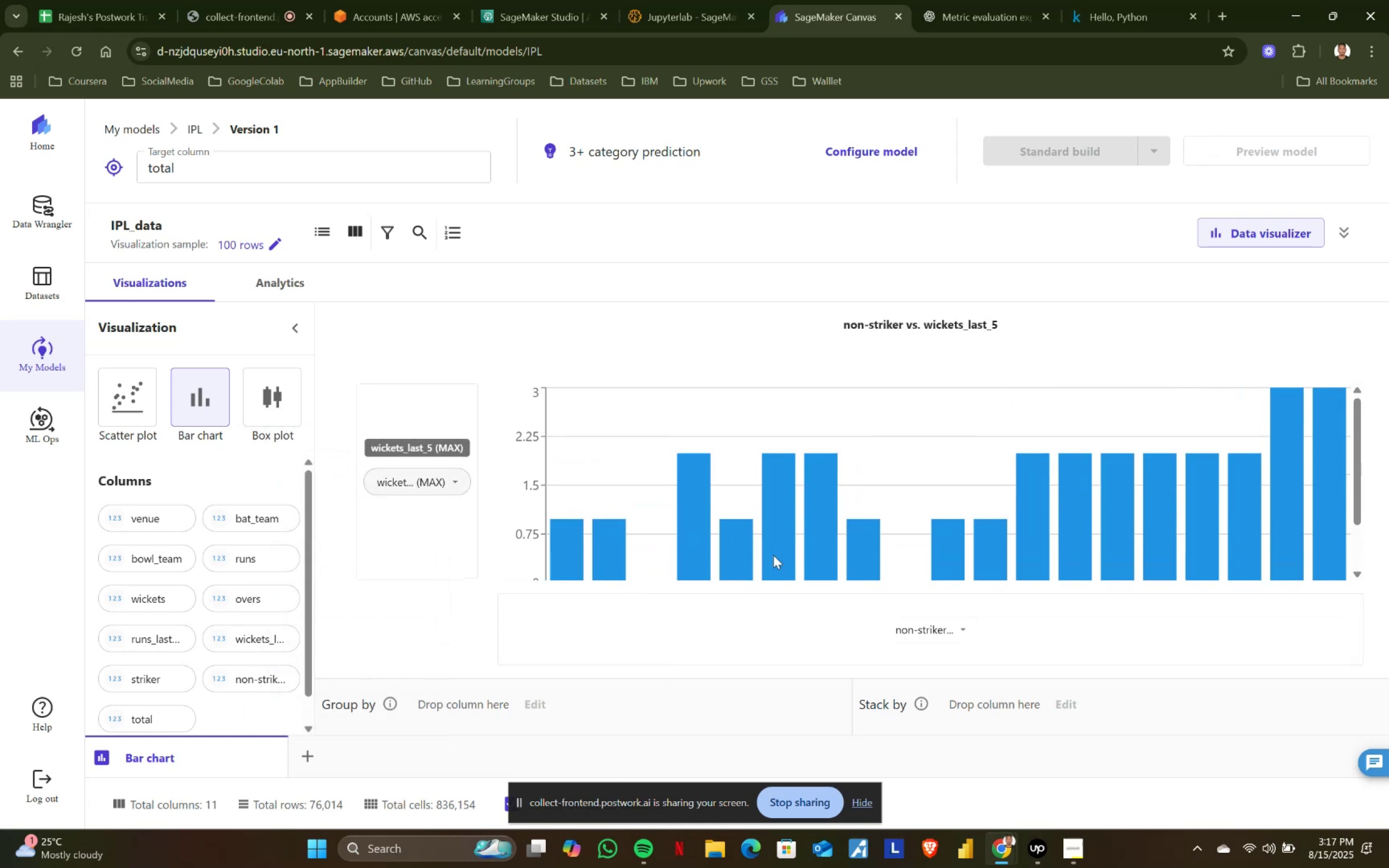 
scroll: coordinate [773, 555], scroll_direction: down, amount: 3.0
 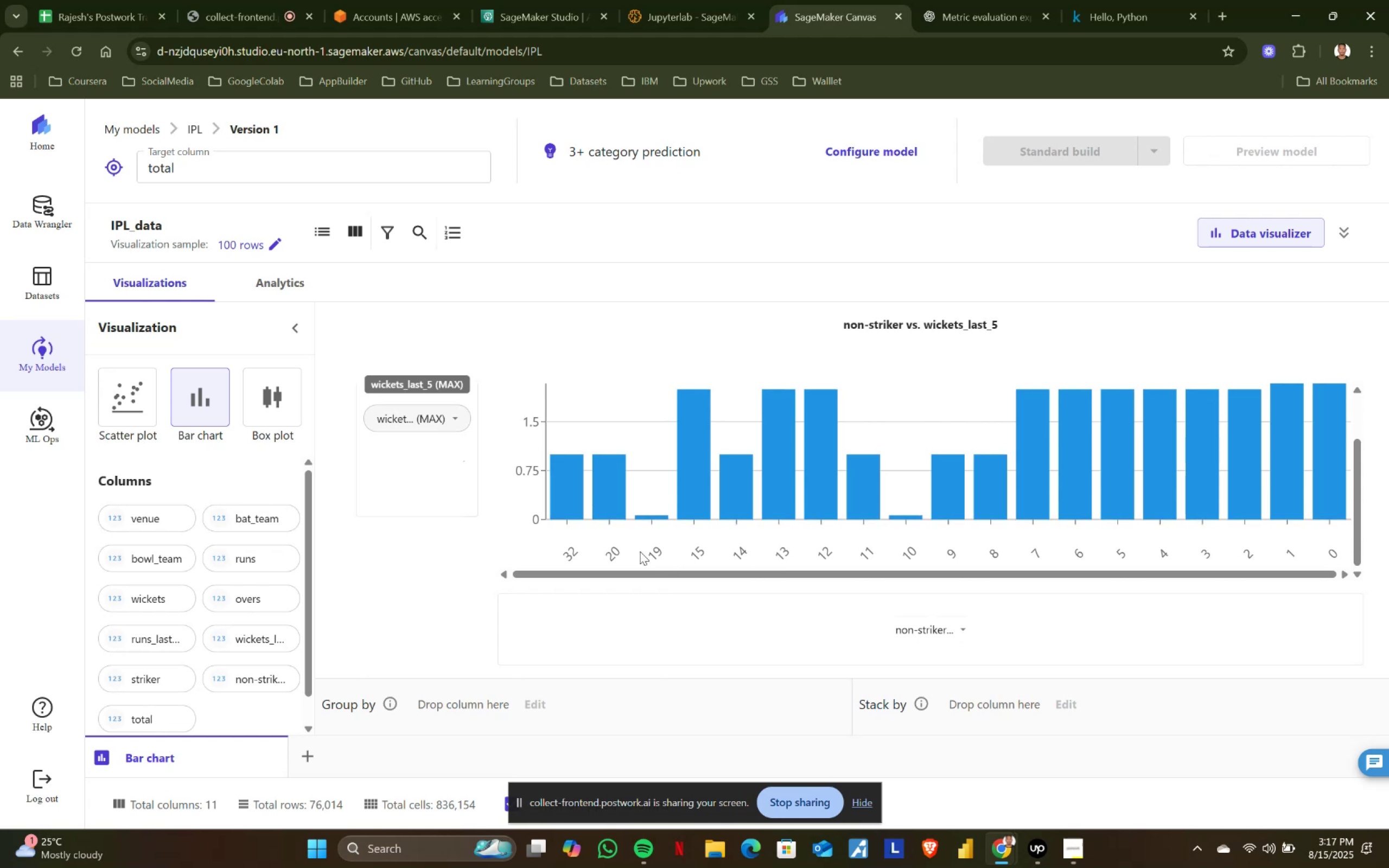 
scroll: coordinate [597, 523], scroll_direction: up, amount: 2.0
 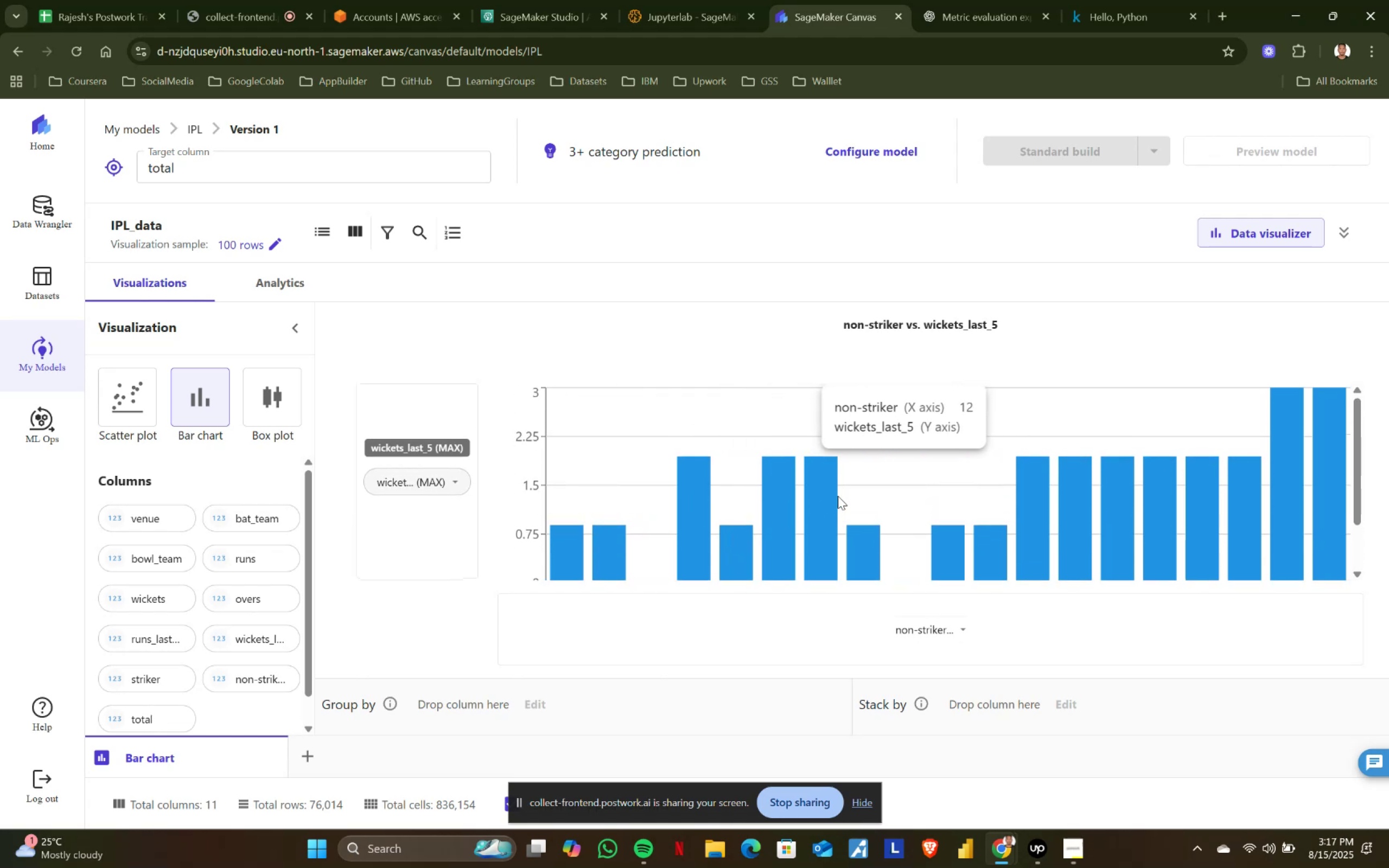 
scroll: coordinate [868, 554], scroll_direction: down, amount: 2.0
 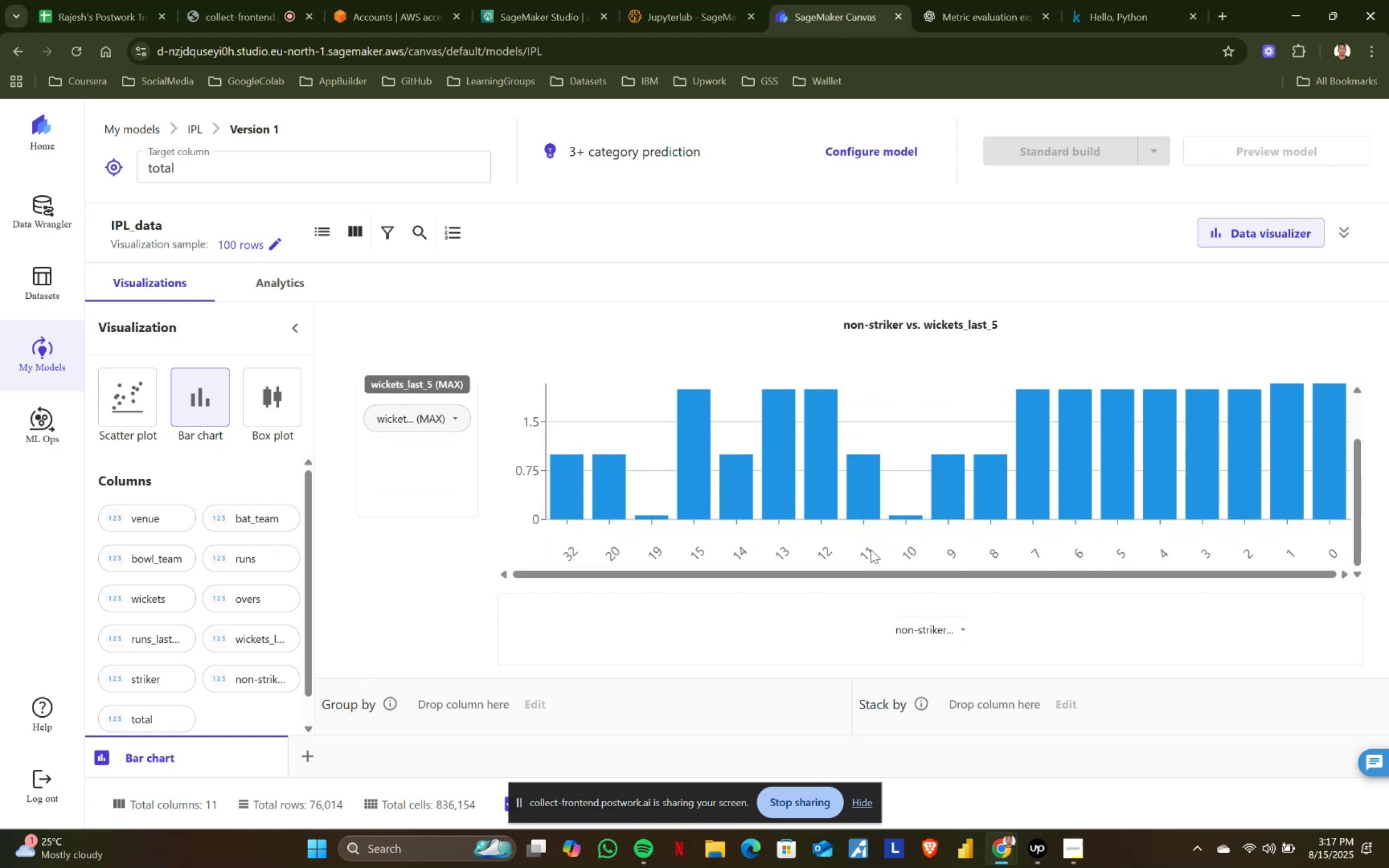 
scroll: coordinate [871, 550], scroll_direction: up, amount: 4.0
 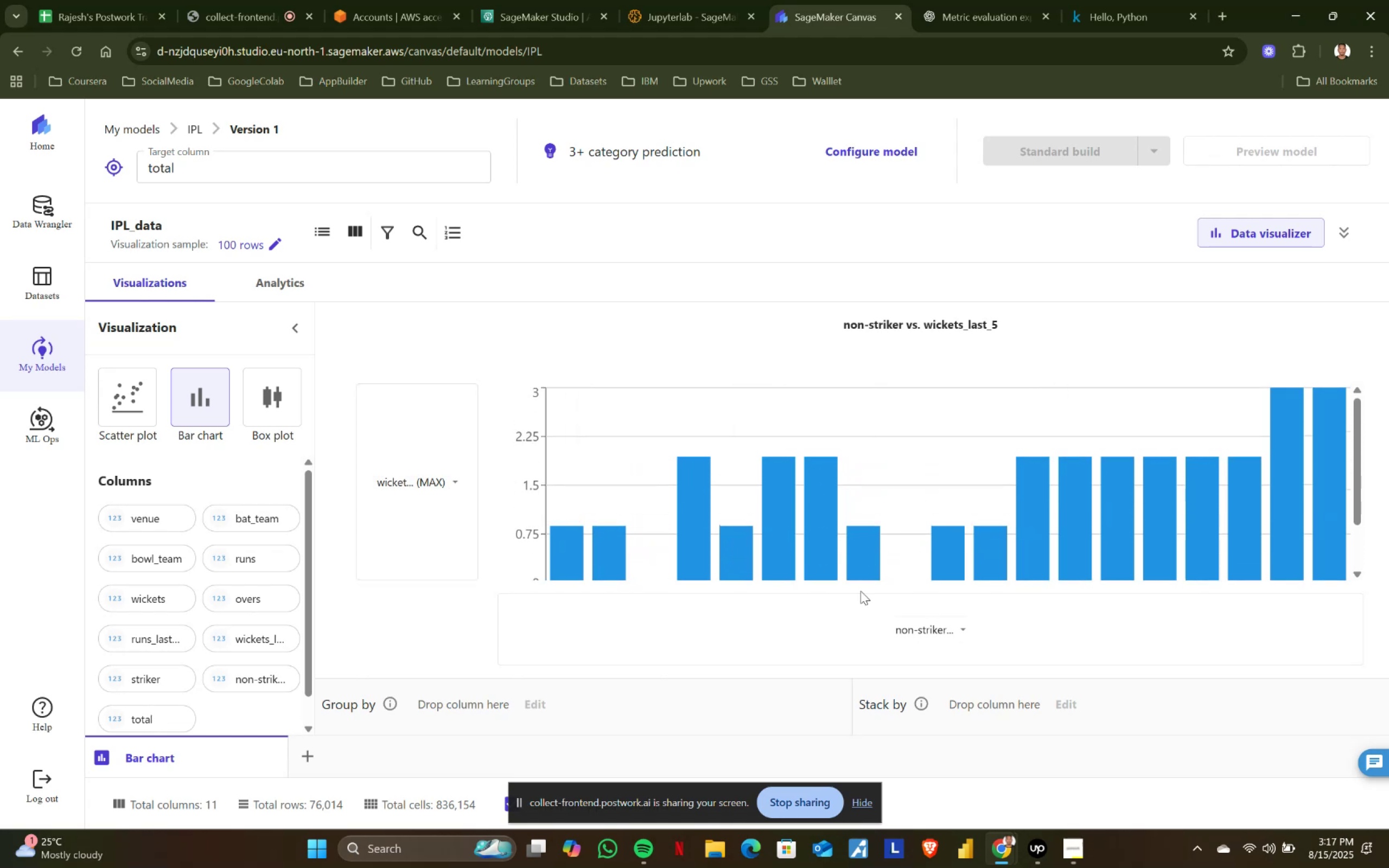 
left_click([955, 634])
 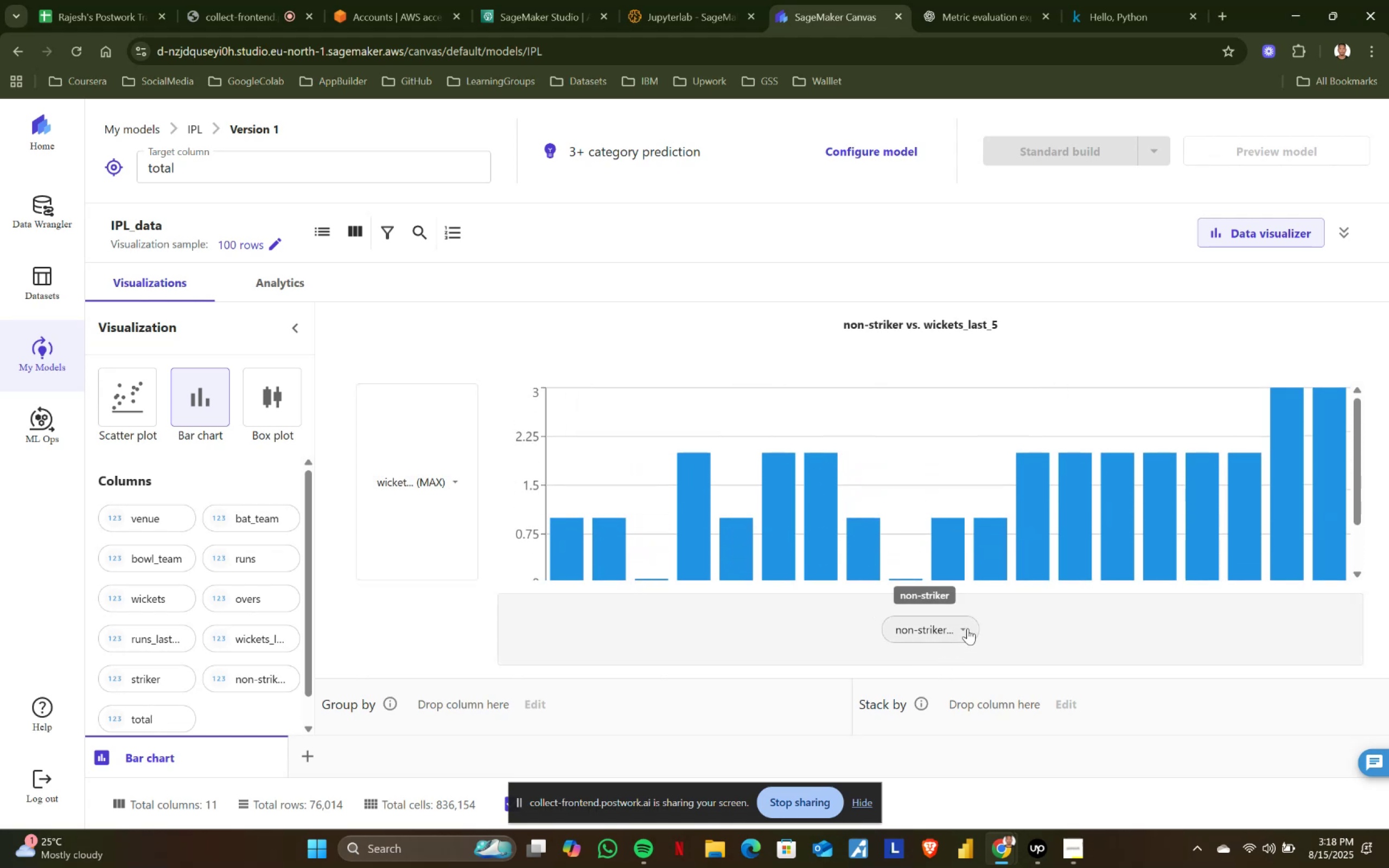 
left_click([966, 628])
 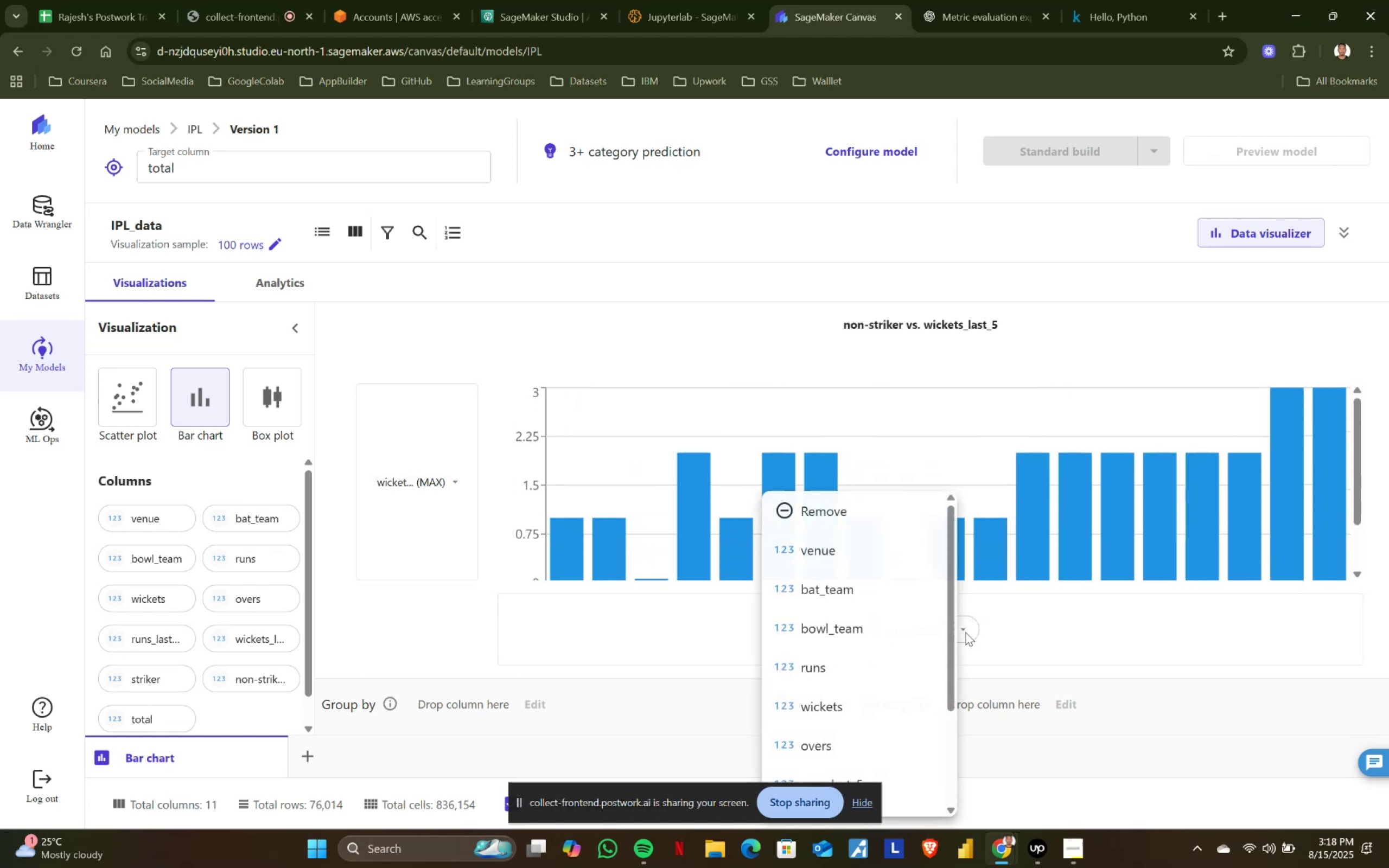 
scroll: coordinate [942, 776], scroll_direction: down, amount: 4.0
 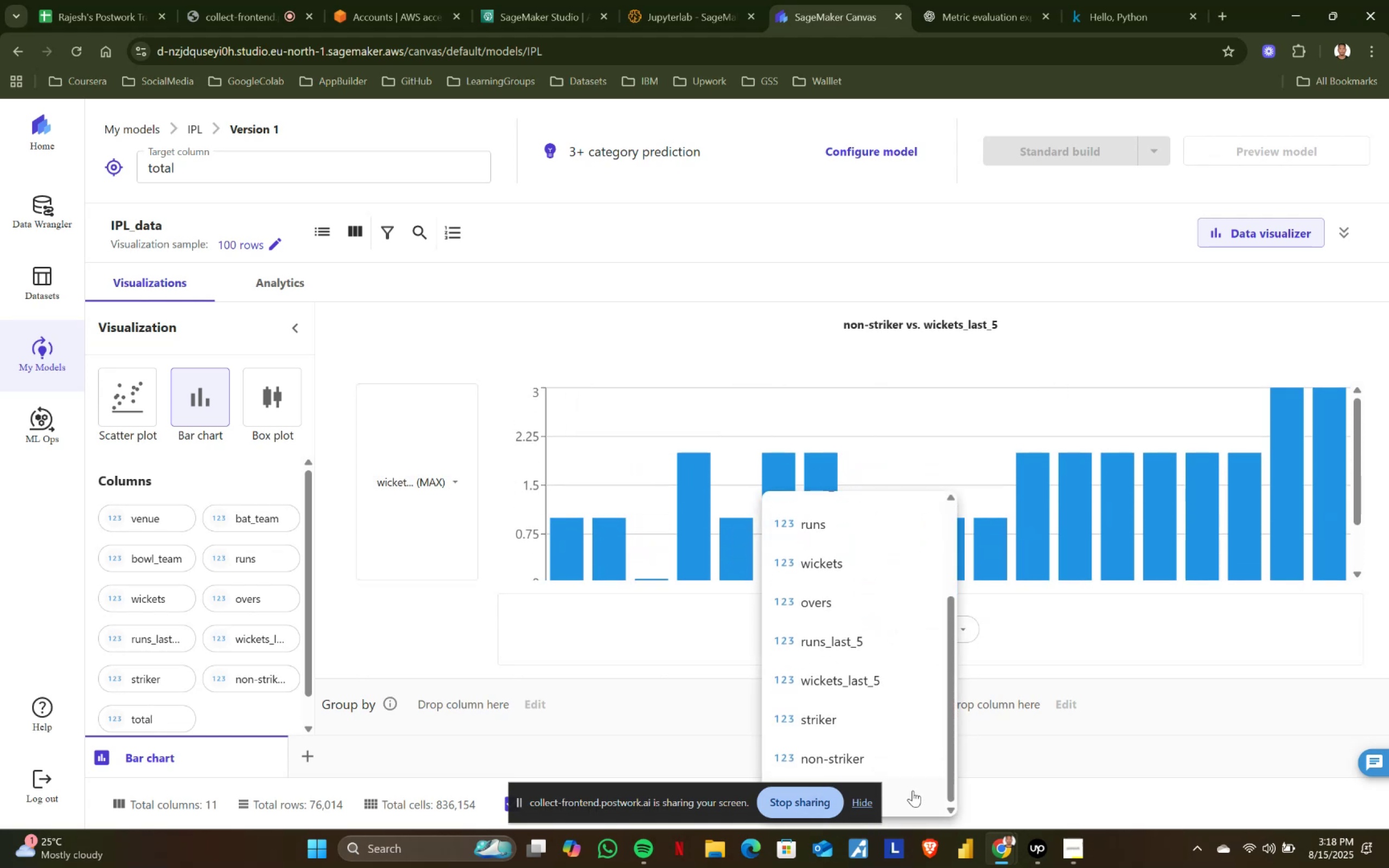 
left_click([913, 790])
 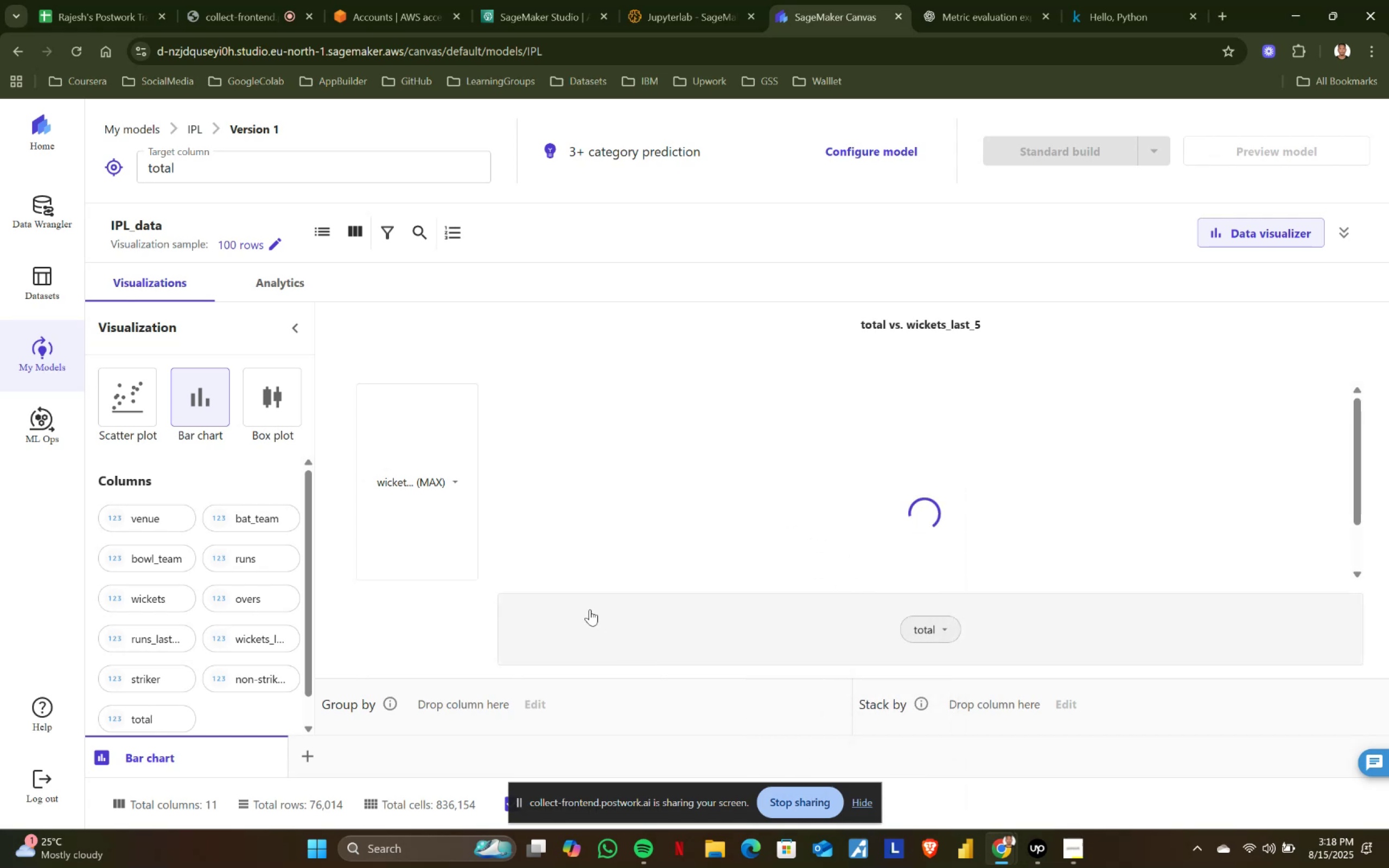 
scroll: coordinate [403, 528], scroll_direction: up, amount: 3.0
 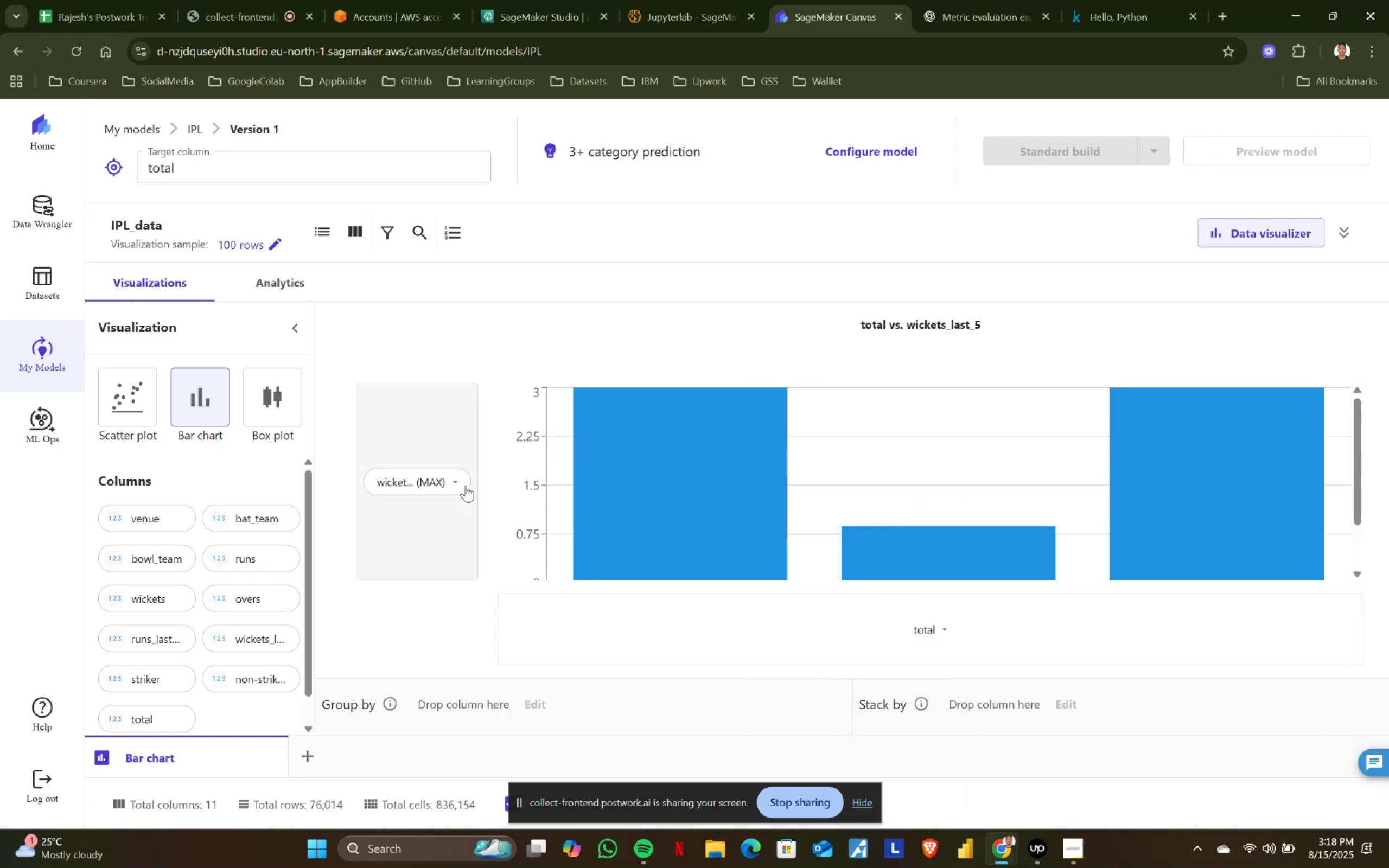 
left_click([460, 477])
 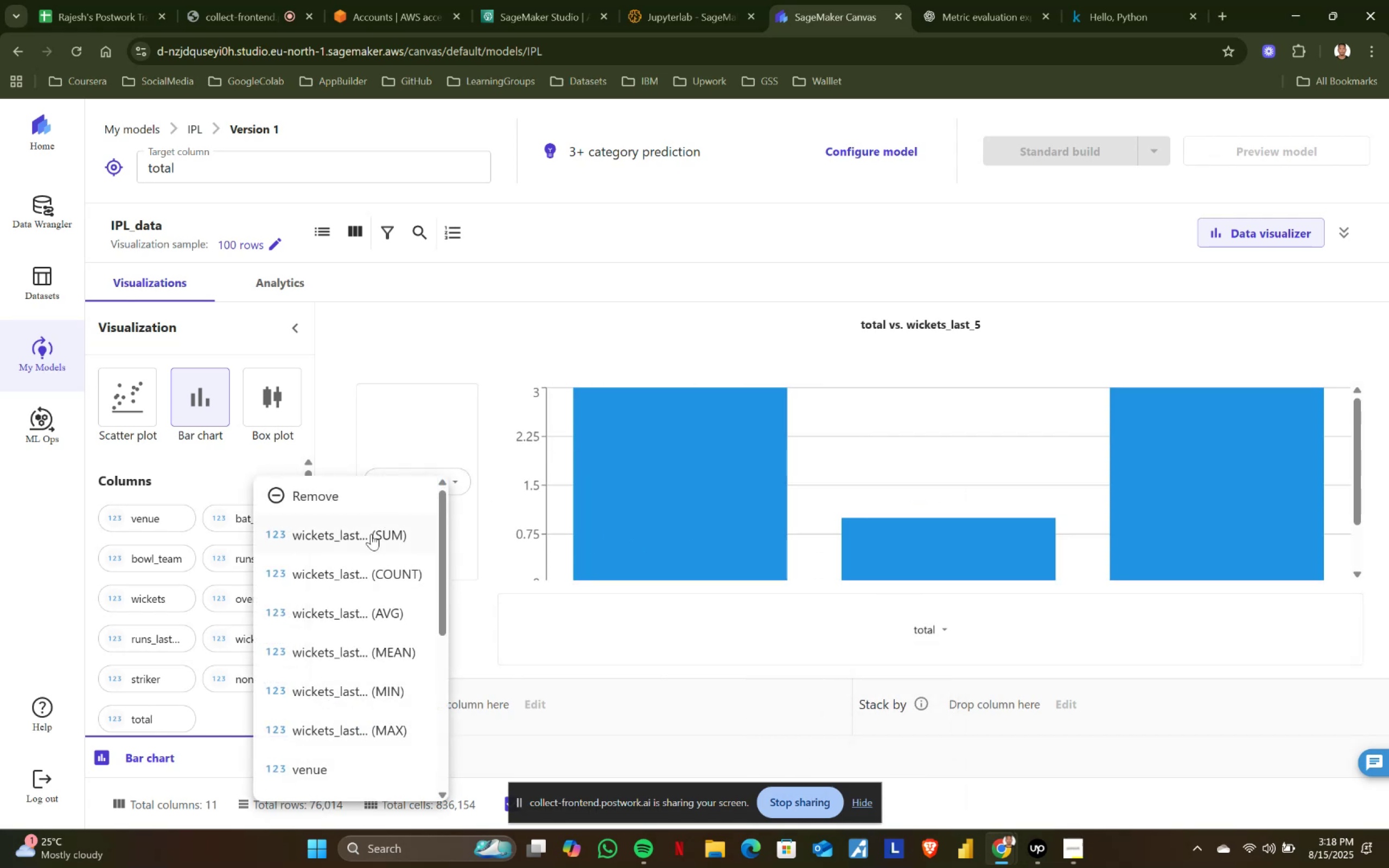 
left_click([369, 535])
 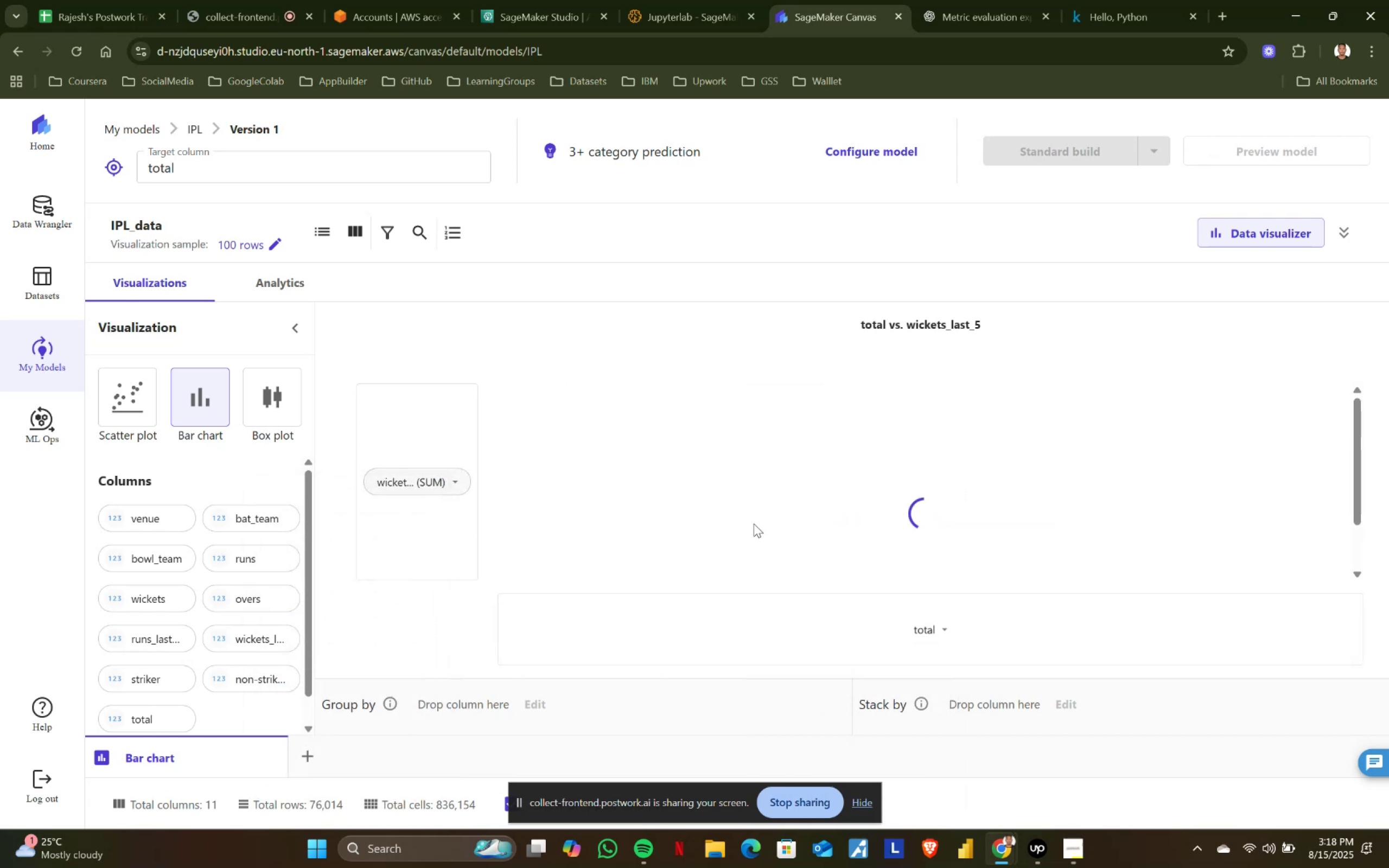 
scroll: coordinate [754, 524], scroll_direction: up, amount: 1.0
 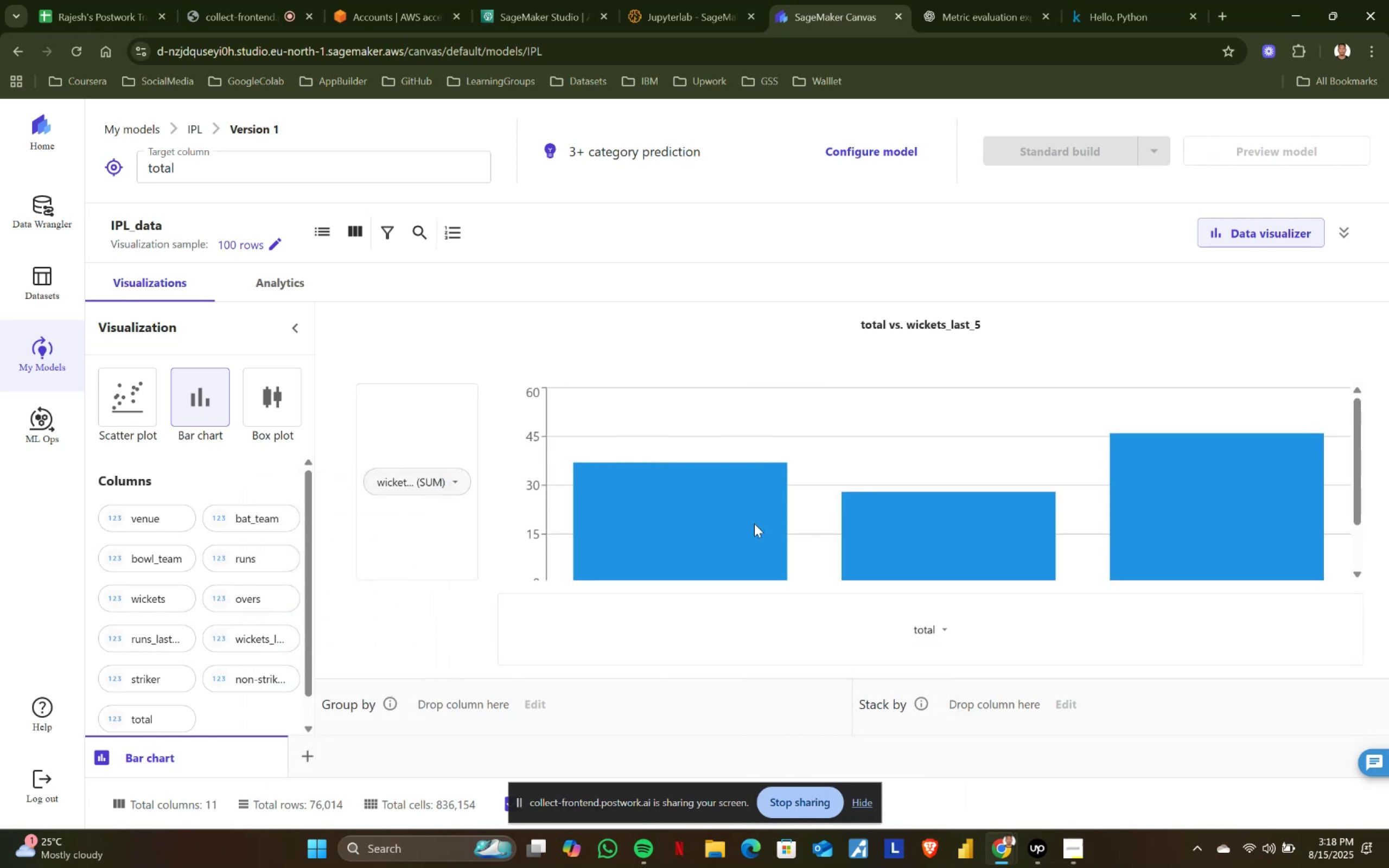 
scroll: coordinate [754, 524], scroll_direction: none, amount: 0.0
 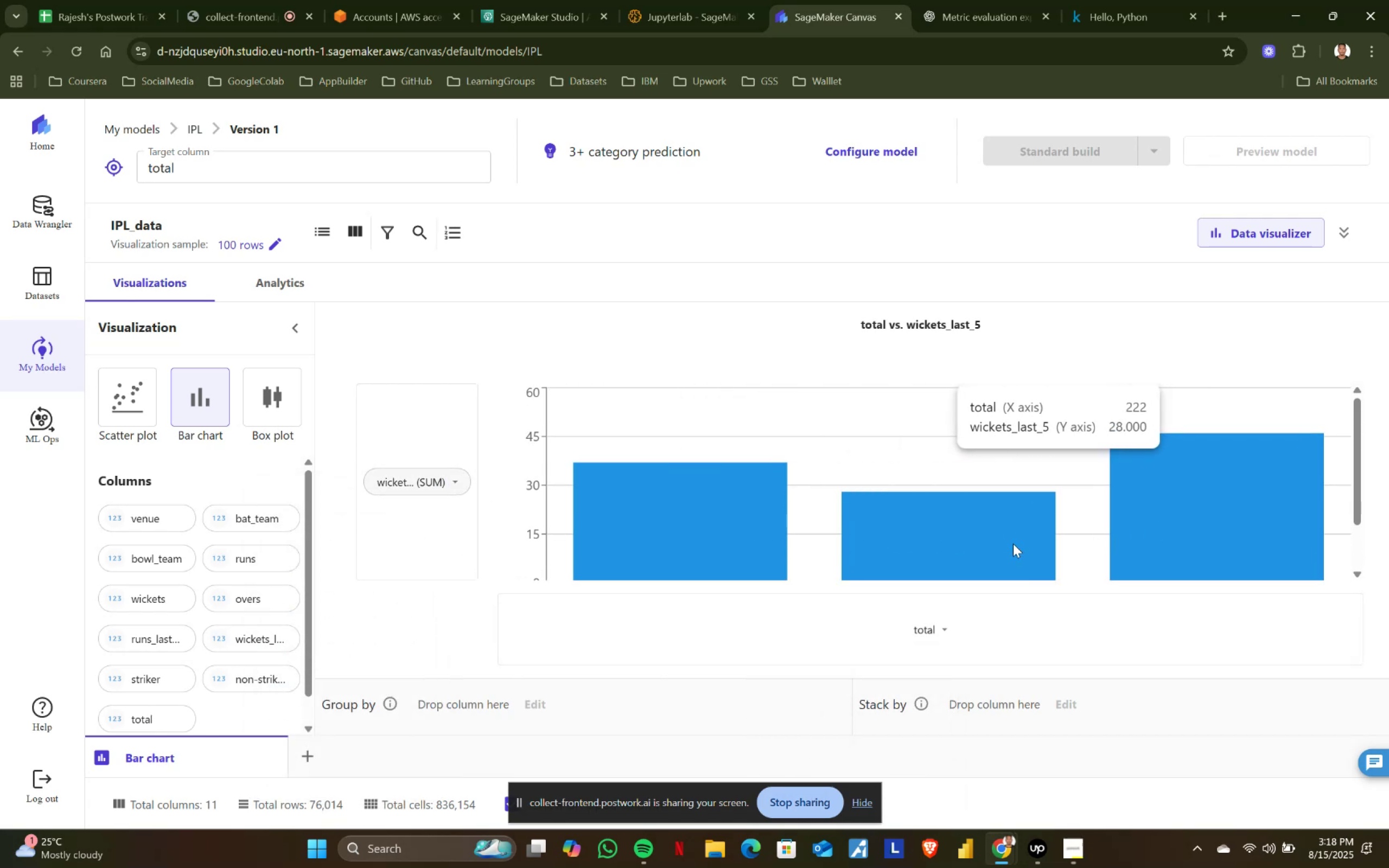 
wait(9.97)
 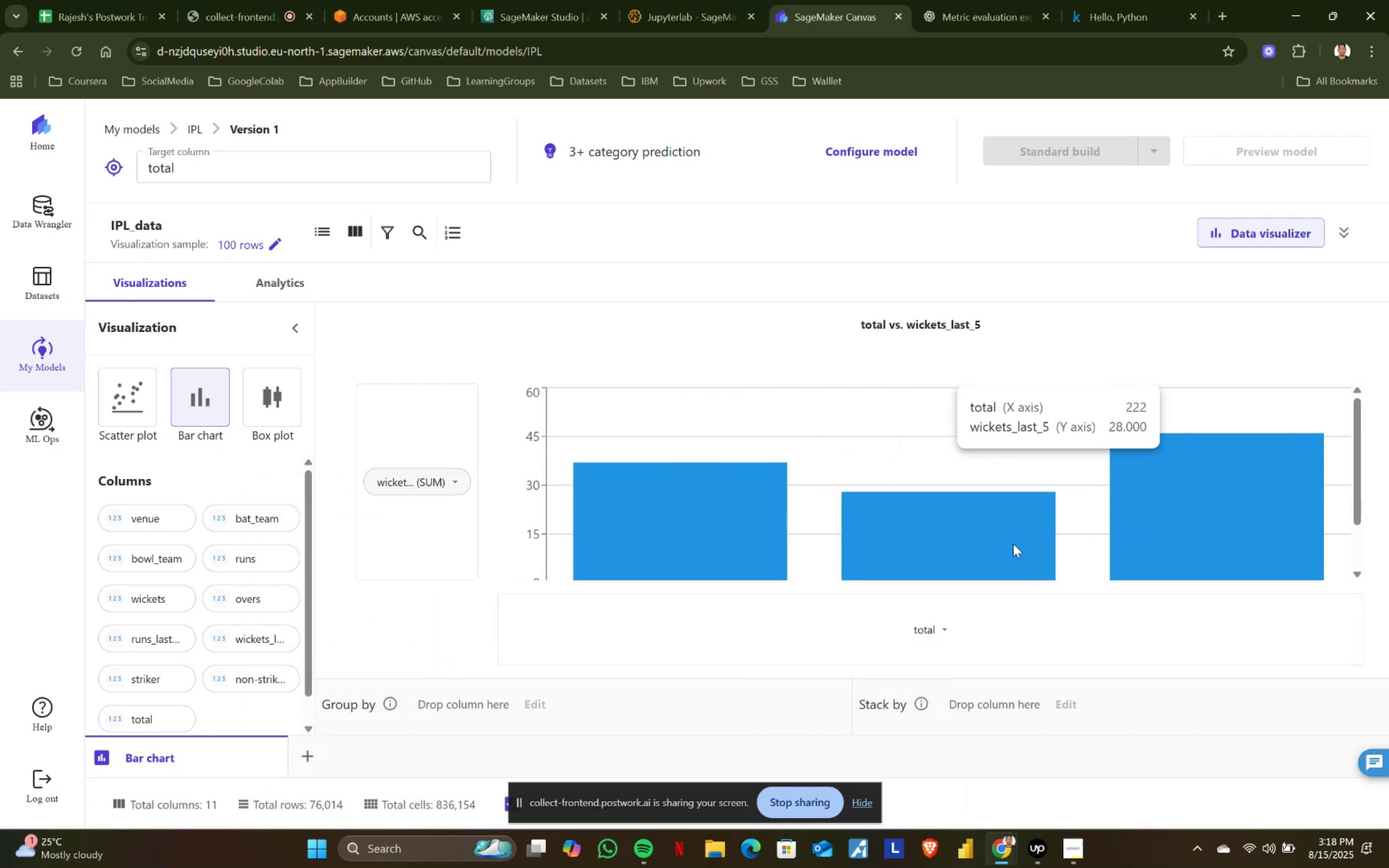 
mouse_move([722, 515])
 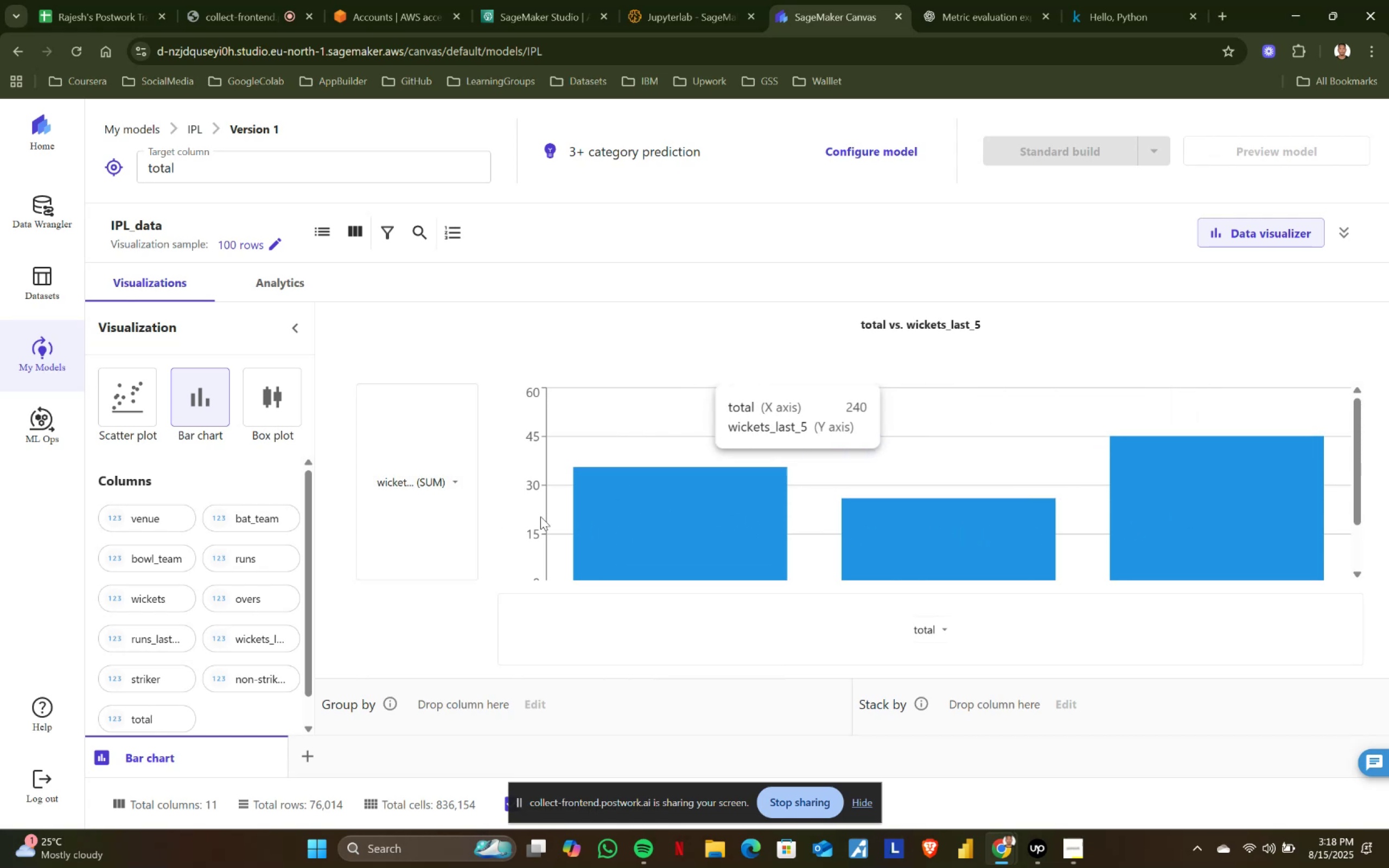 
wait(6.55)
 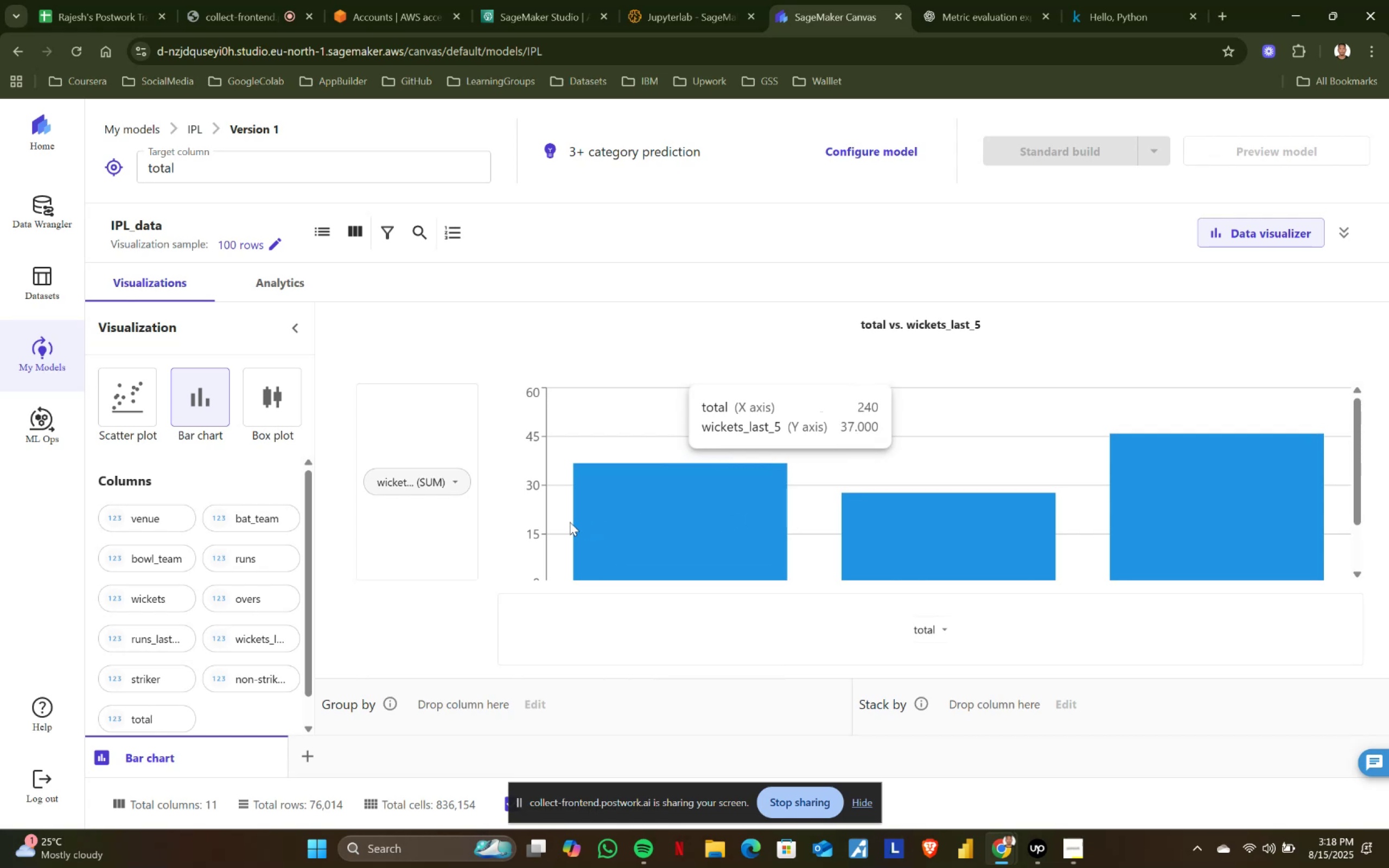 
left_click([457, 480])
 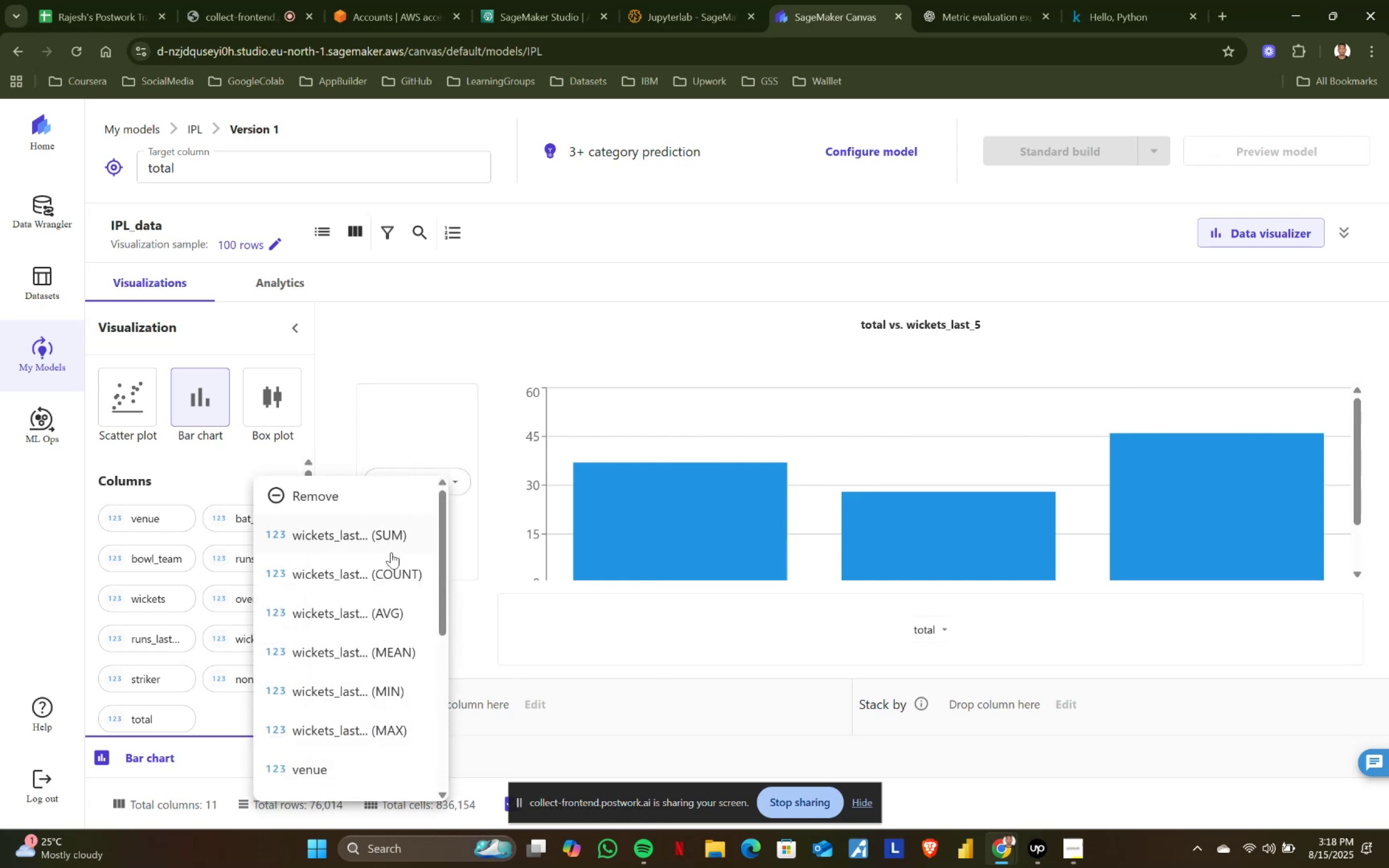 
left_click([384, 566])
 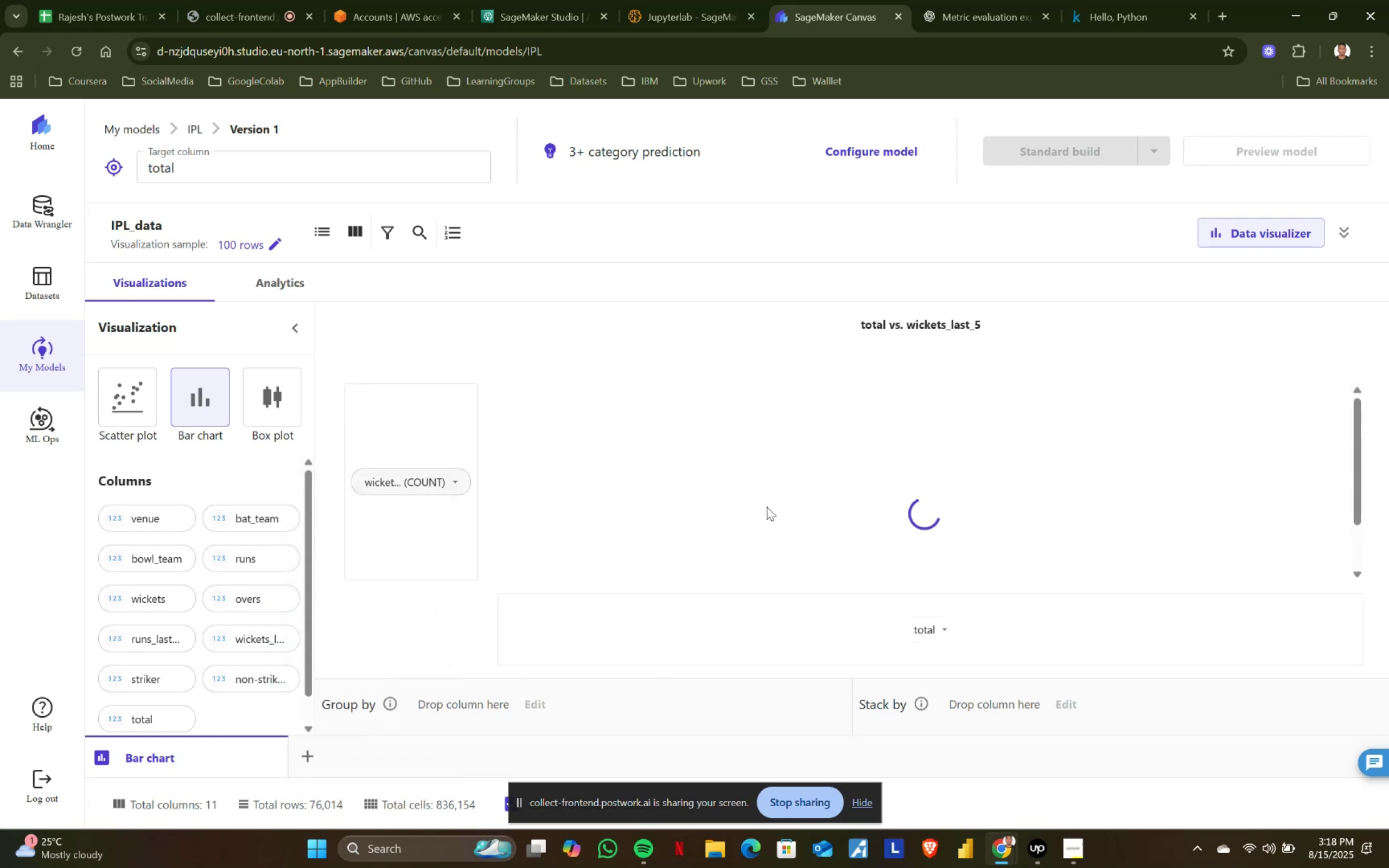 
scroll: coordinate [1171, 520], scroll_direction: none, amount: 0.0
 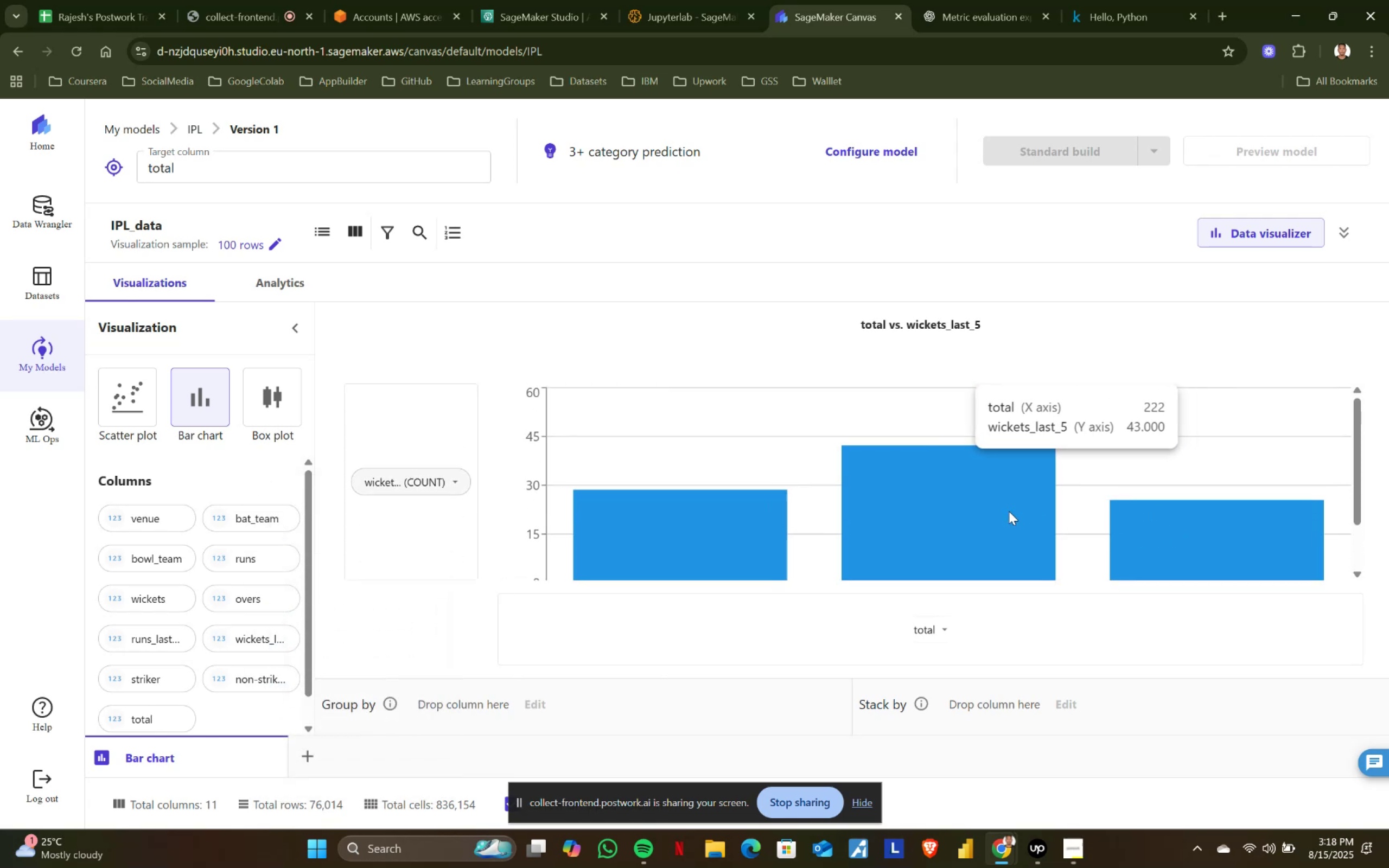 
scroll: coordinate [958, 515], scroll_direction: down, amount: 1.0
 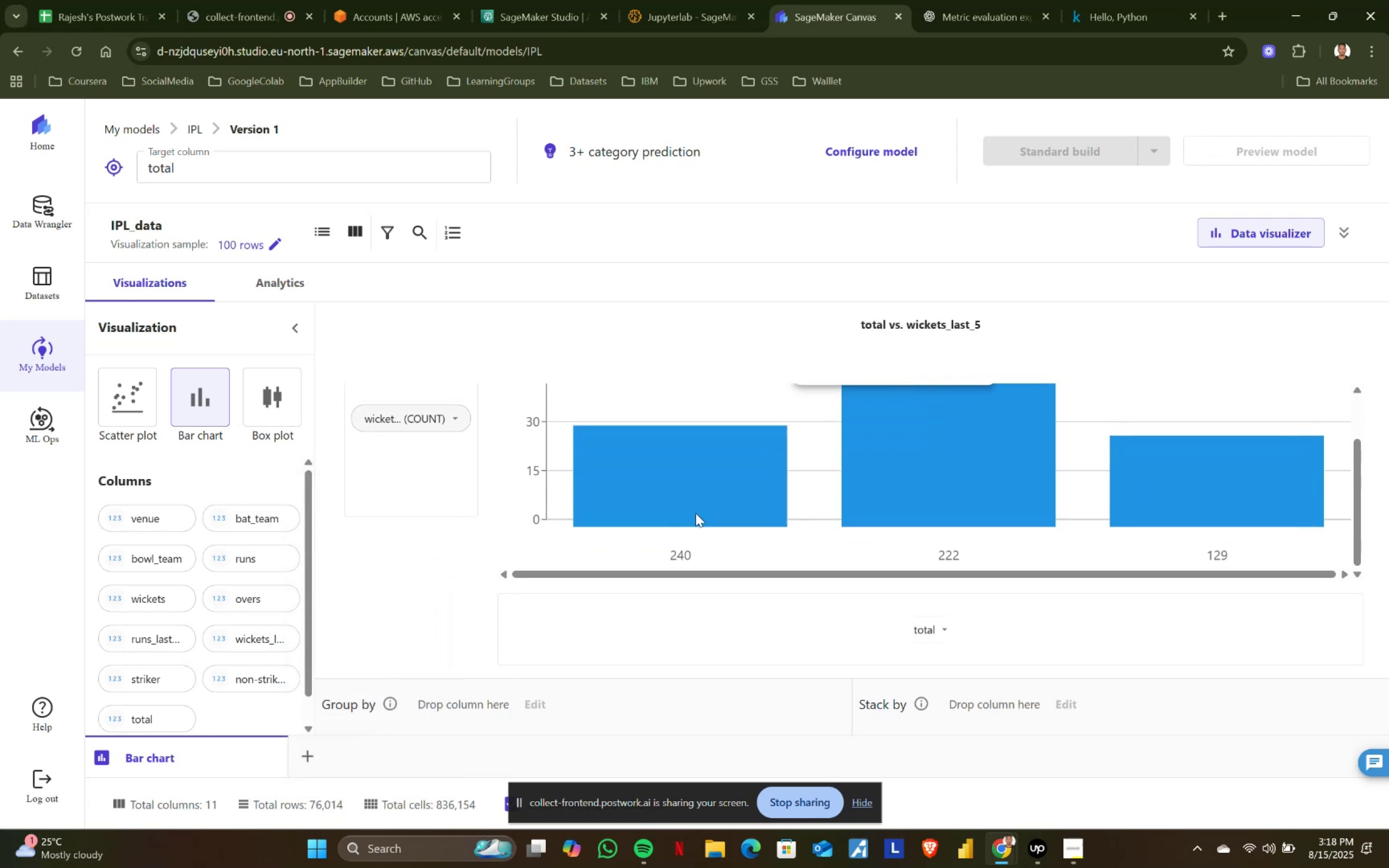 
scroll: coordinate [695, 513], scroll_direction: up, amount: 1.0
 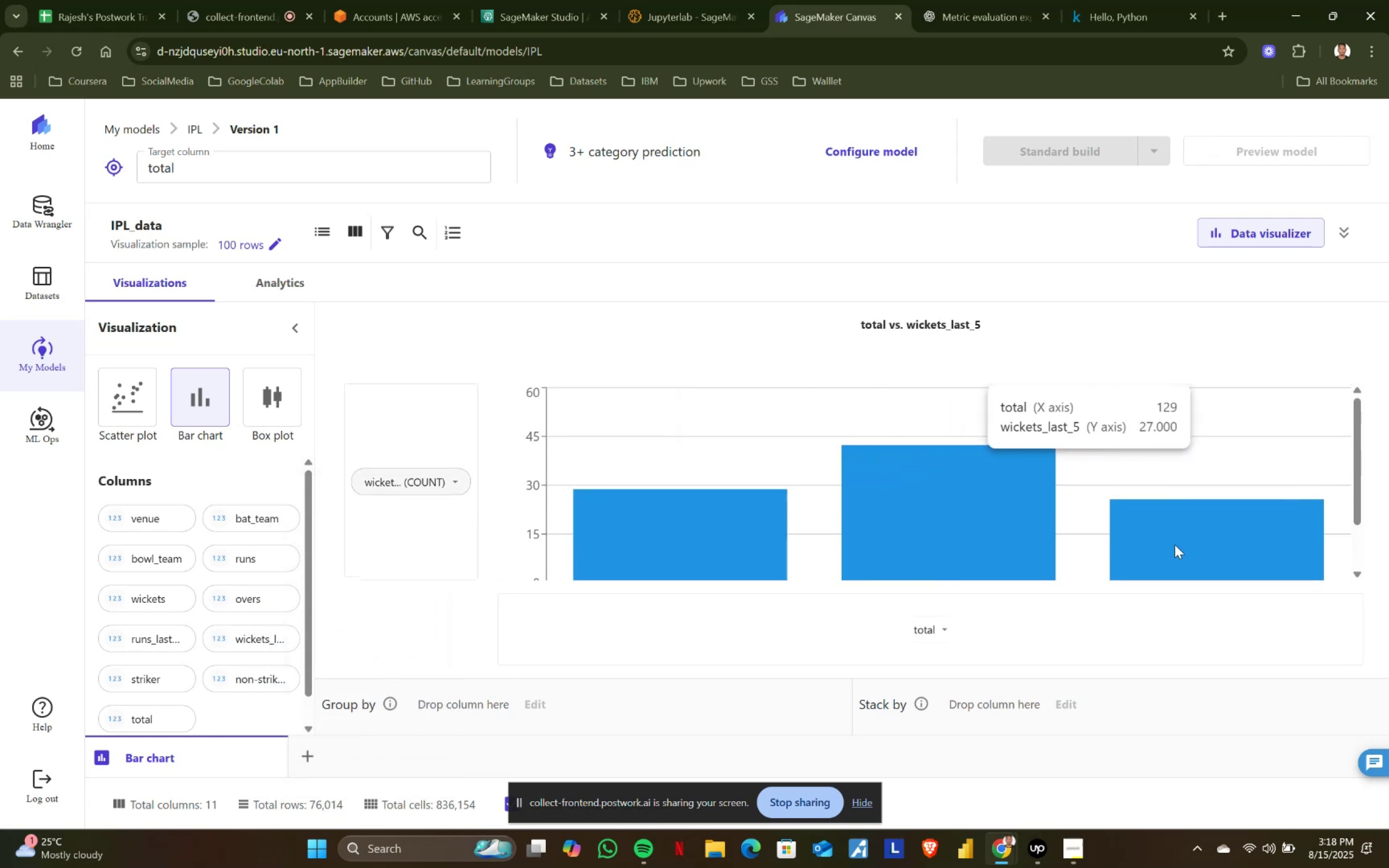 
scroll: coordinate [1151, 544], scroll_direction: none, amount: 0.0
 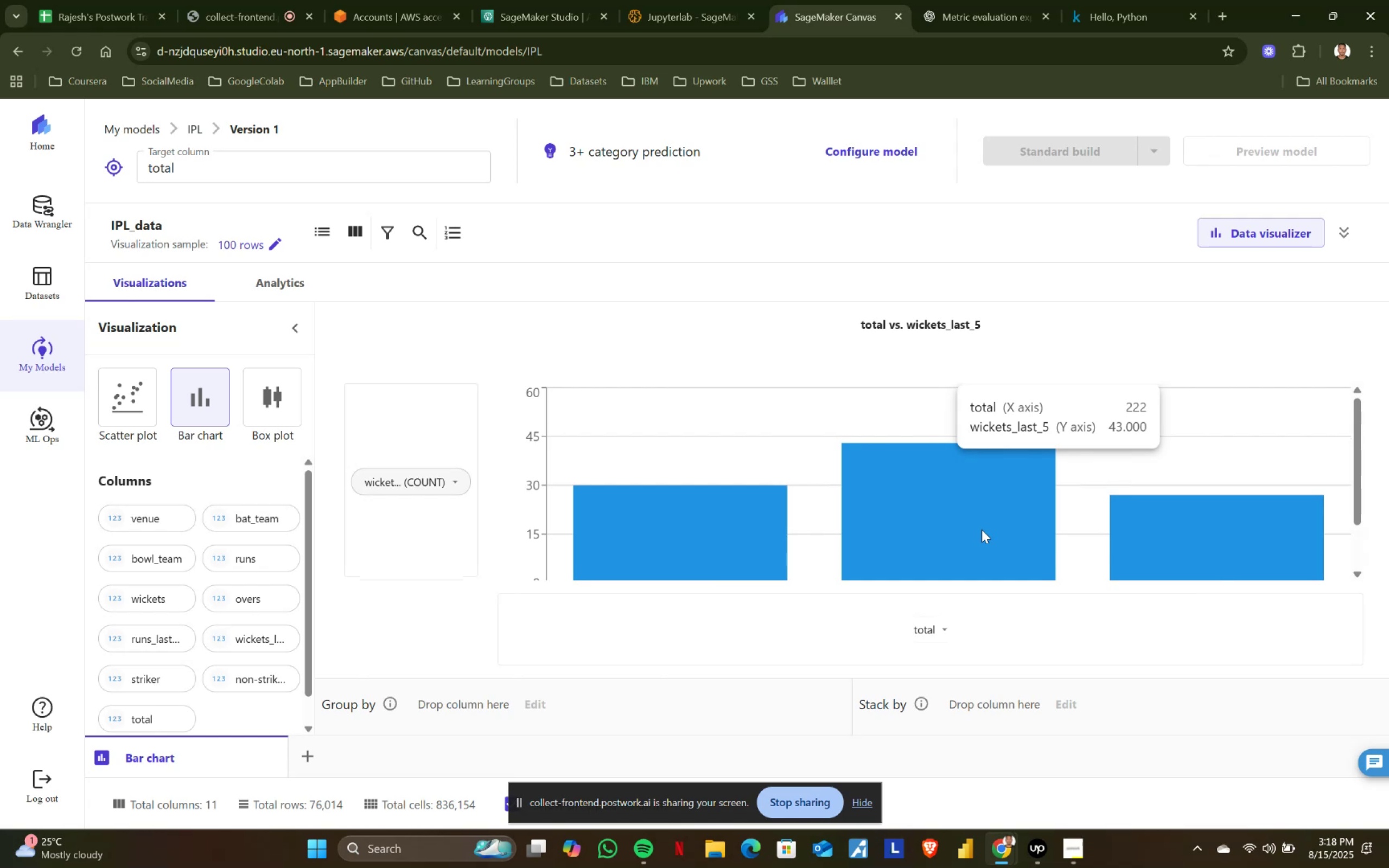 
wait(7.73)
 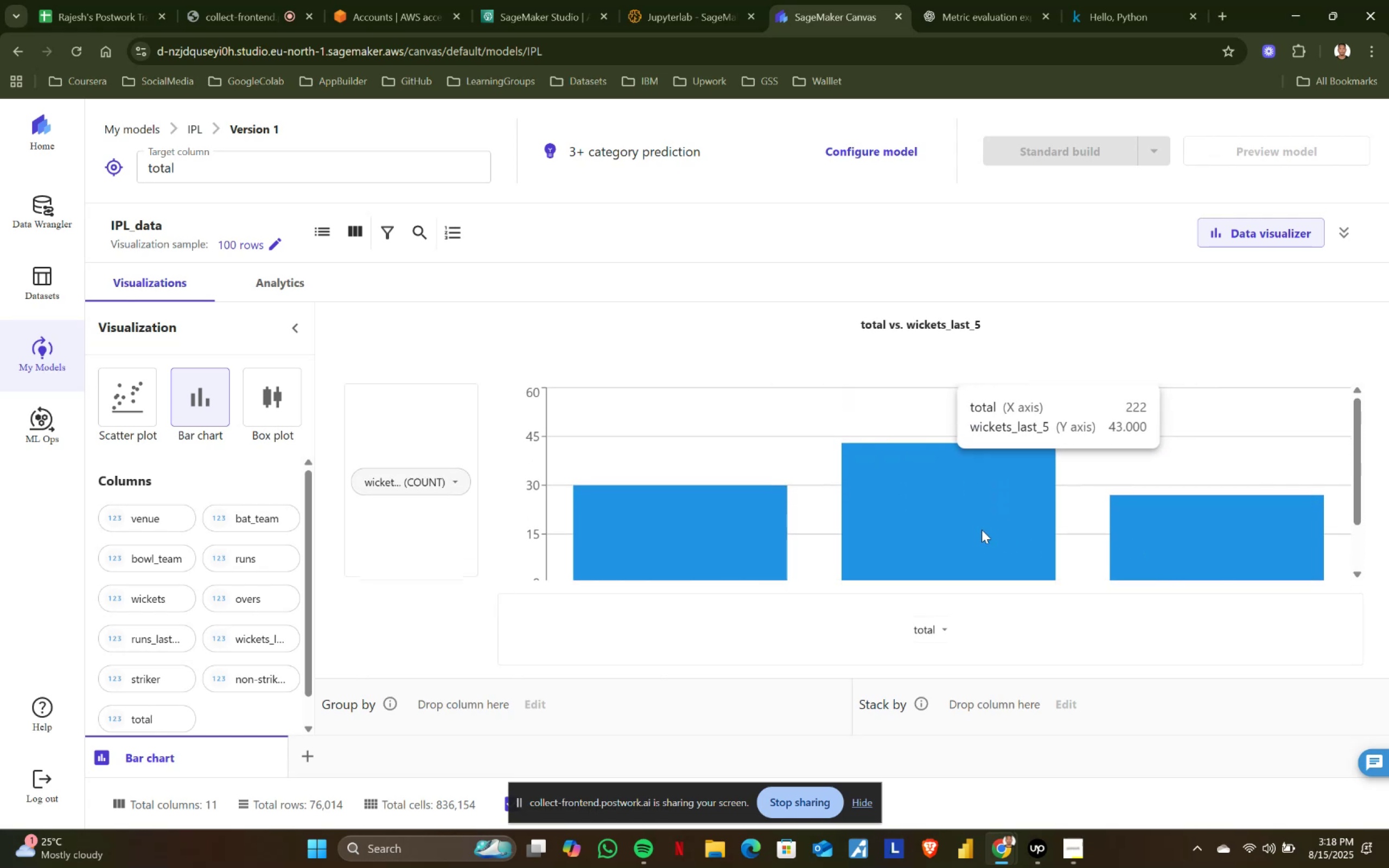 
scroll: coordinate [1006, 505], scroll_direction: down, amount: 1.0
 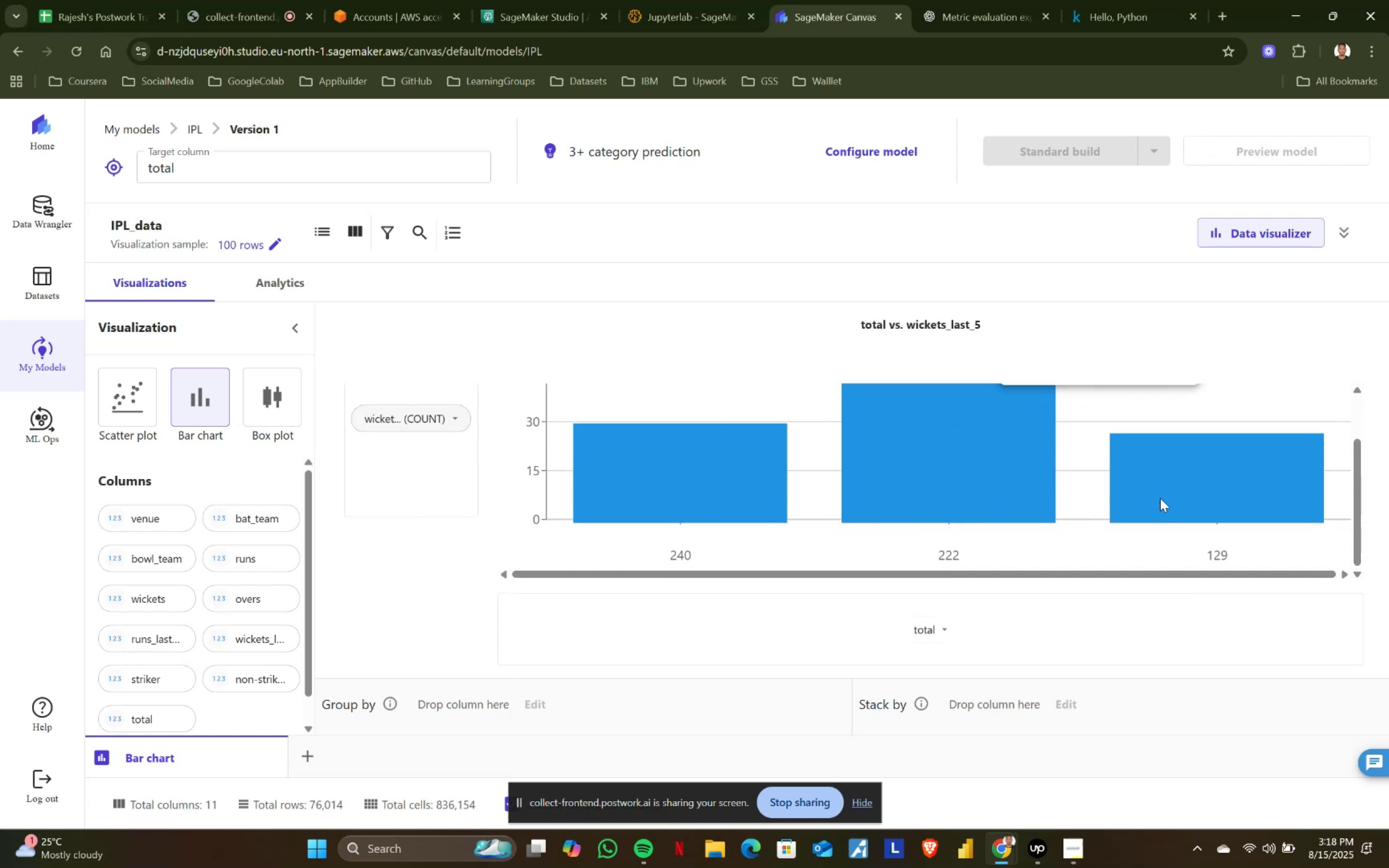 
scroll: coordinate [1161, 498], scroll_direction: up, amount: 1.0
 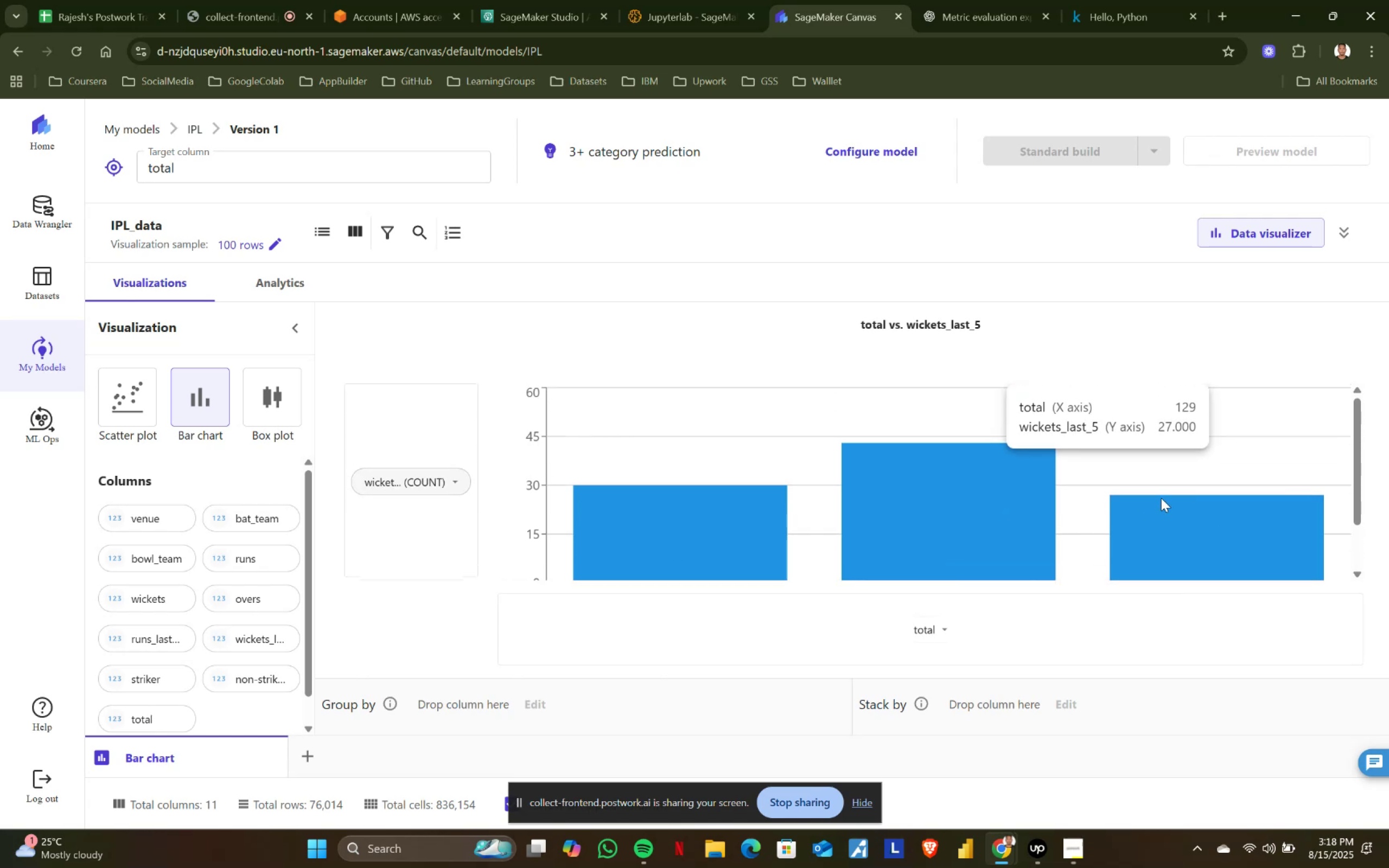 
scroll: coordinate [1161, 498], scroll_direction: down, amount: 1.0
 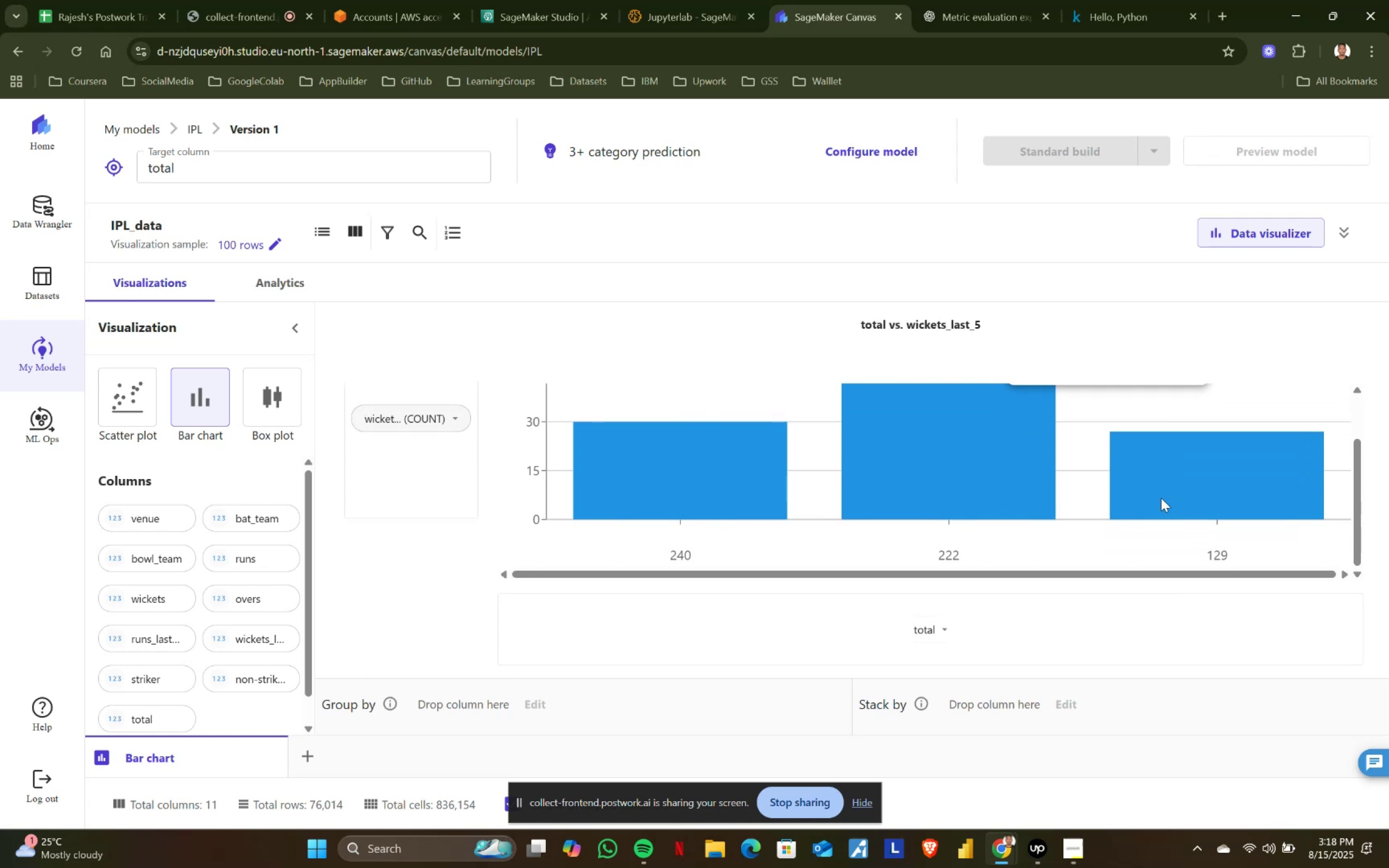 
scroll: coordinate [1161, 498], scroll_direction: up, amount: 1.0
 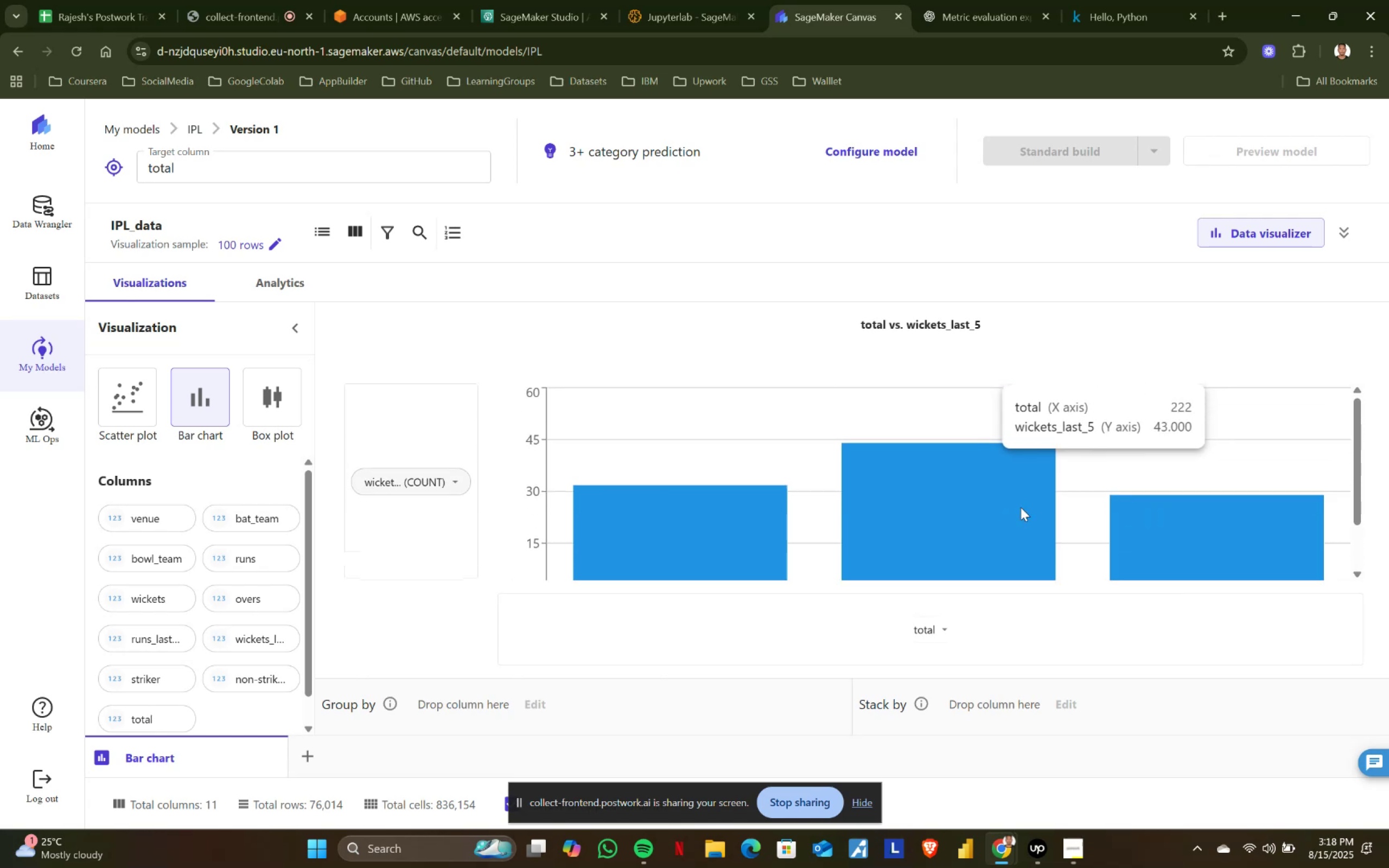 
scroll: coordinate [842, 512], scroll_direction: down, amount: 3.0
 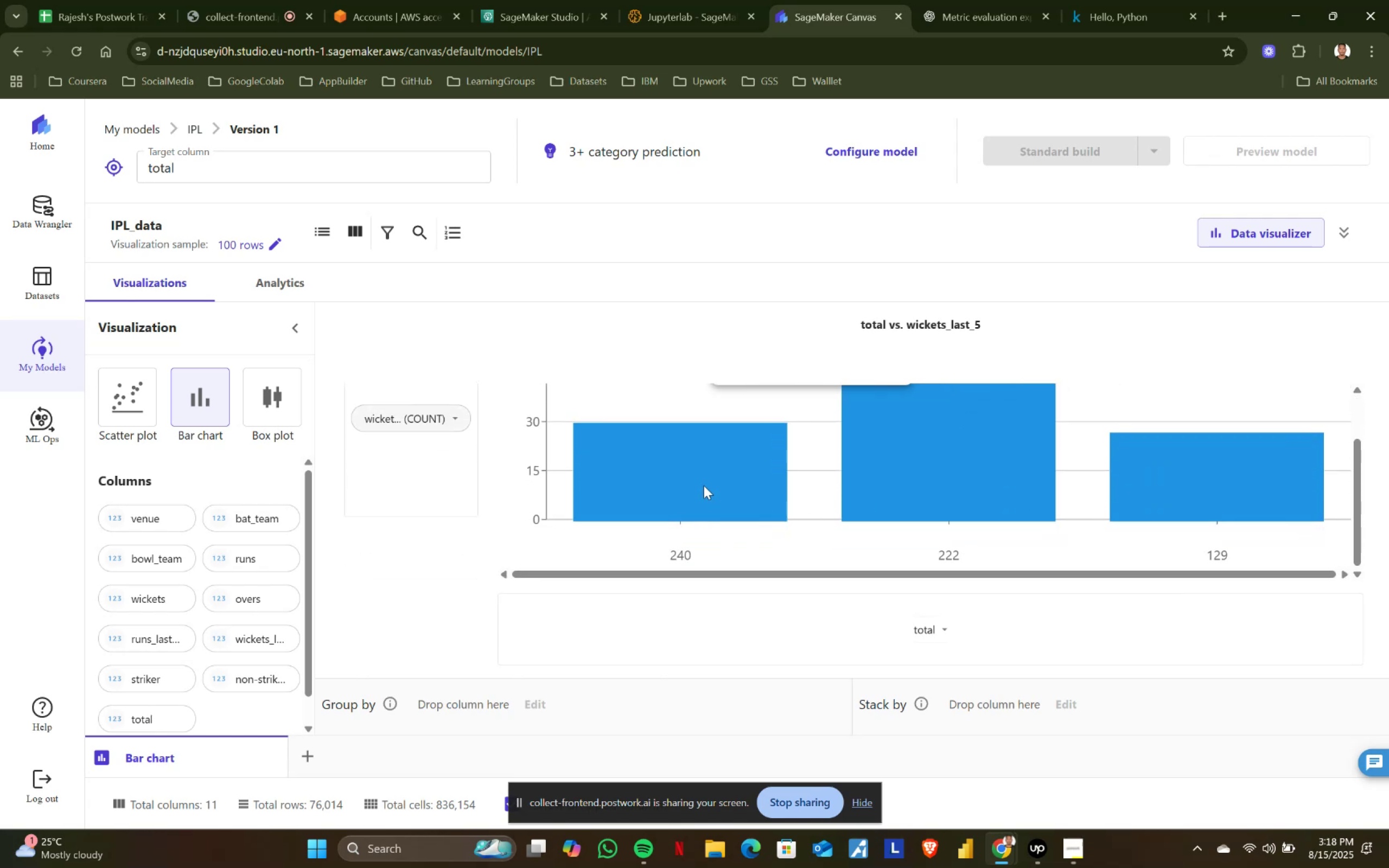 
scroll: coordinate [704, 486], scroll_direction: up, amount: 2.0
 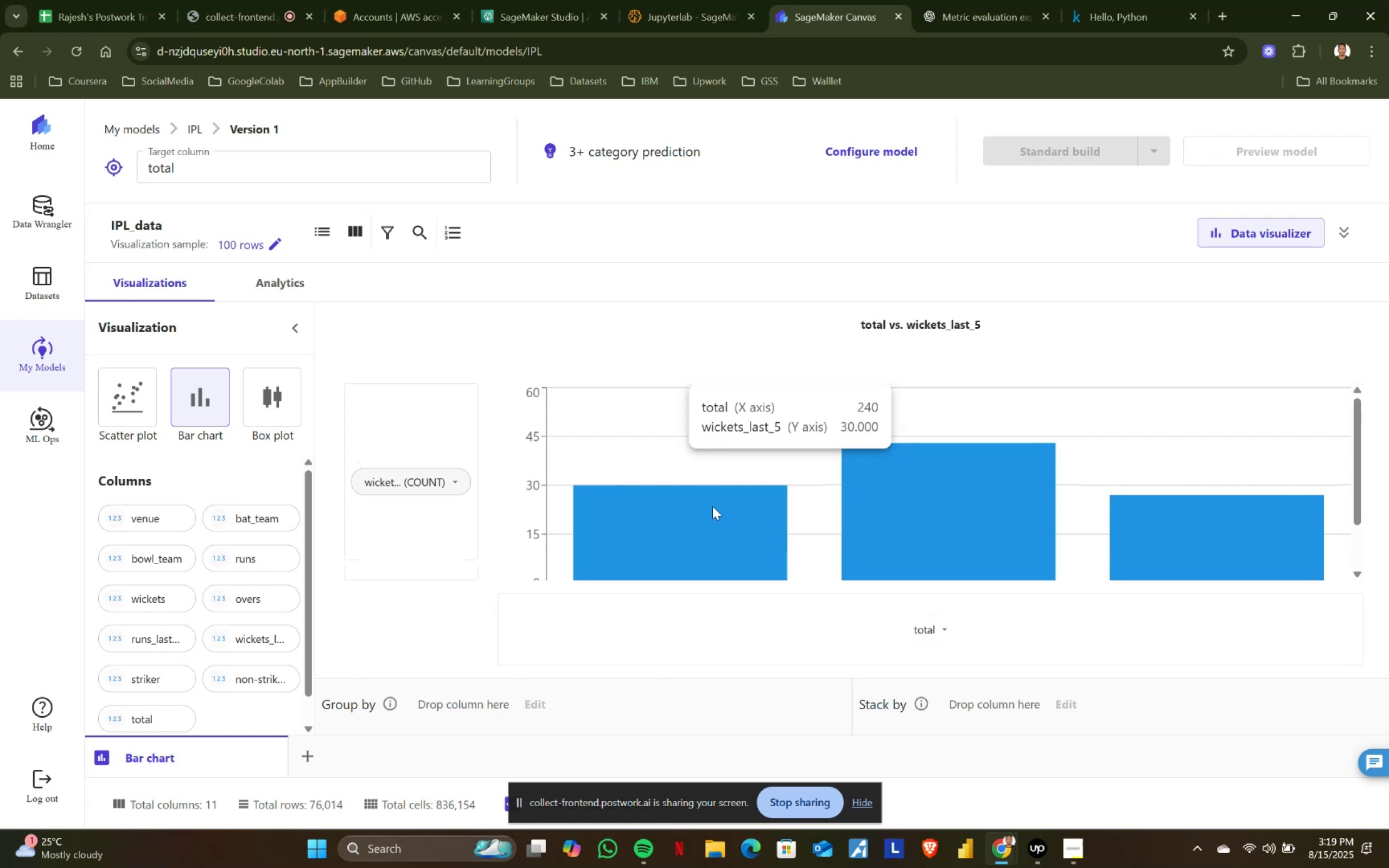 
wait(6.6)
 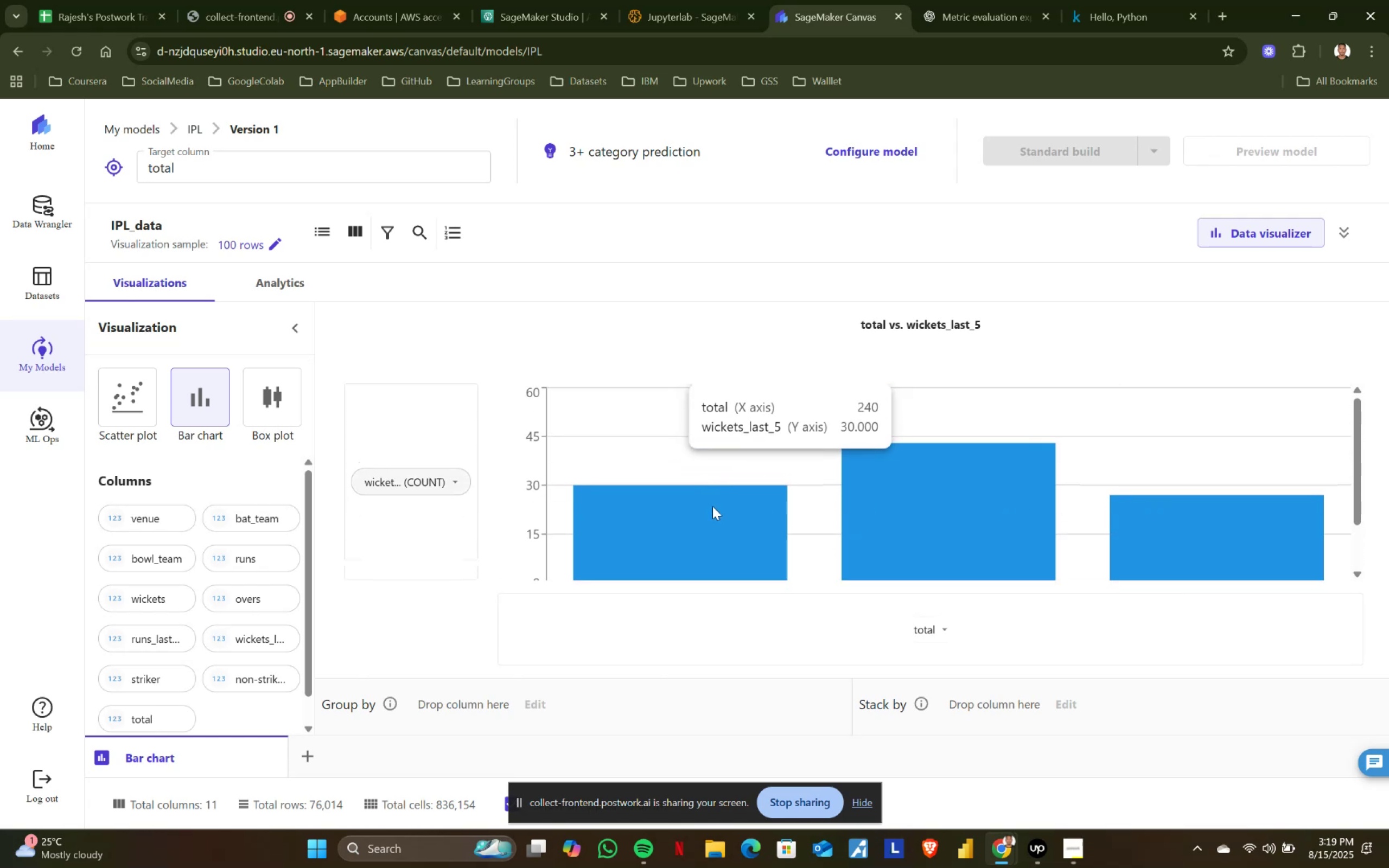 
scroll: coordinate [617, 471], scroll_direction: none, amount: 0.0
 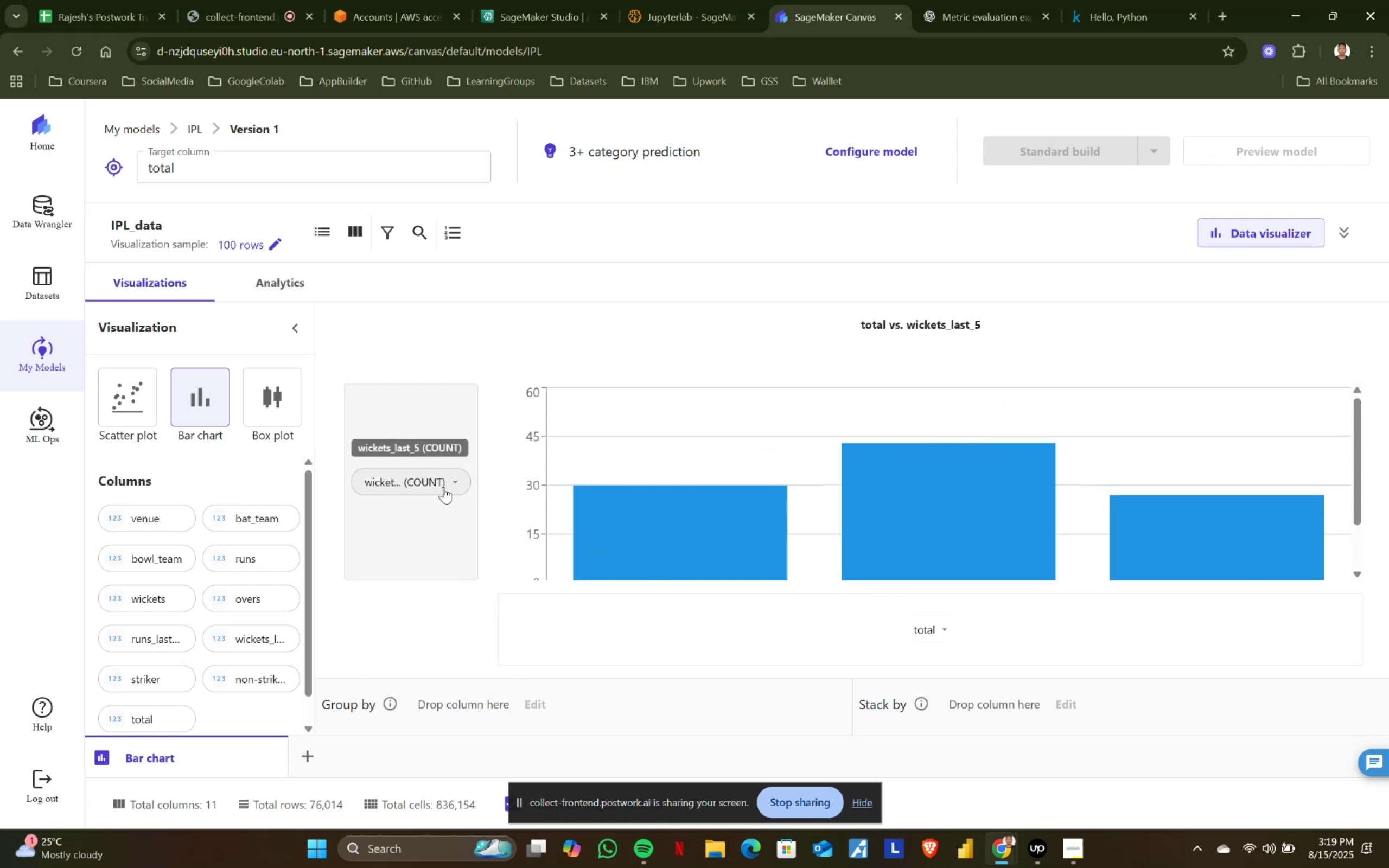 
left_click([460, 480])
 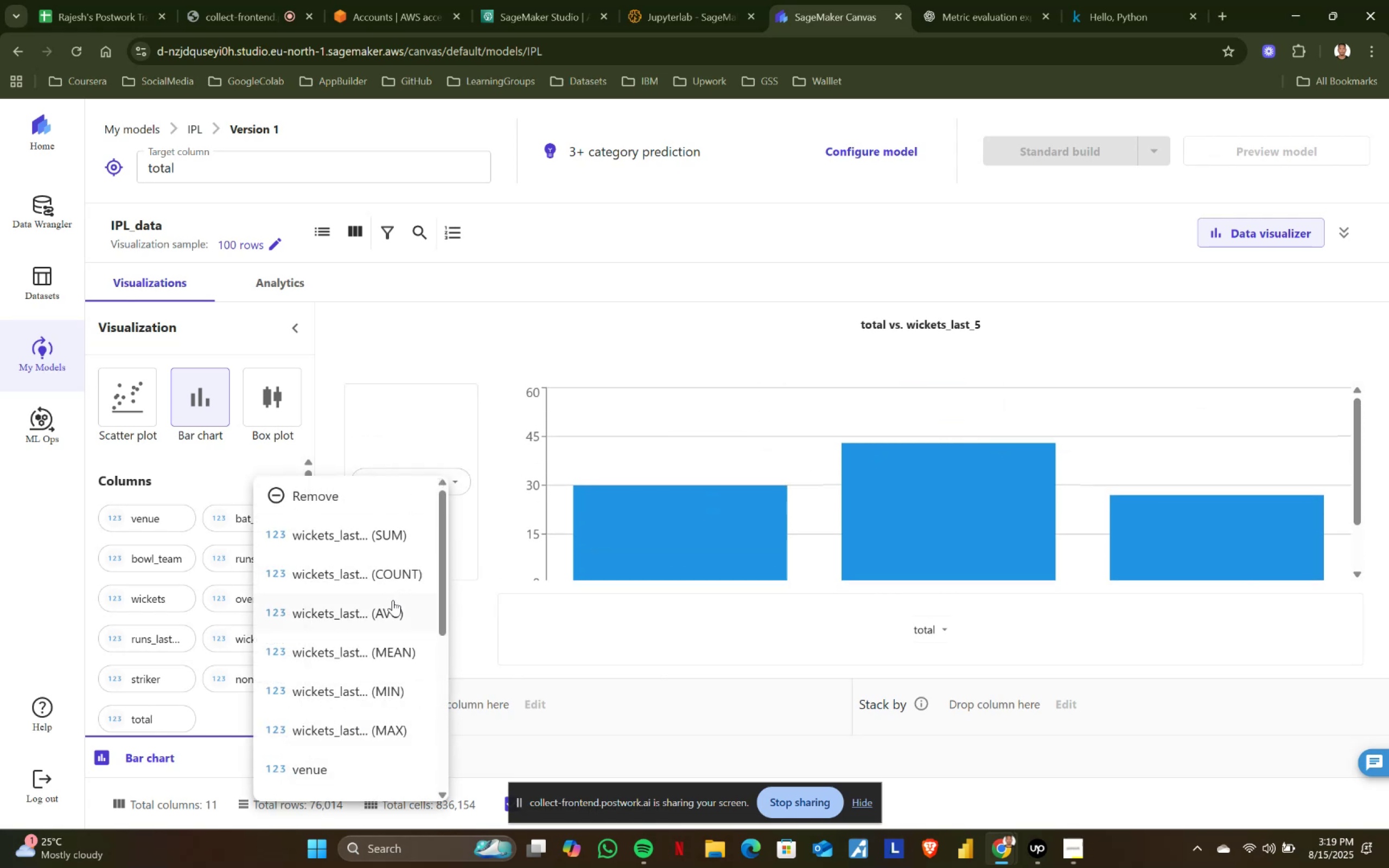 
left_click([392, 602])
 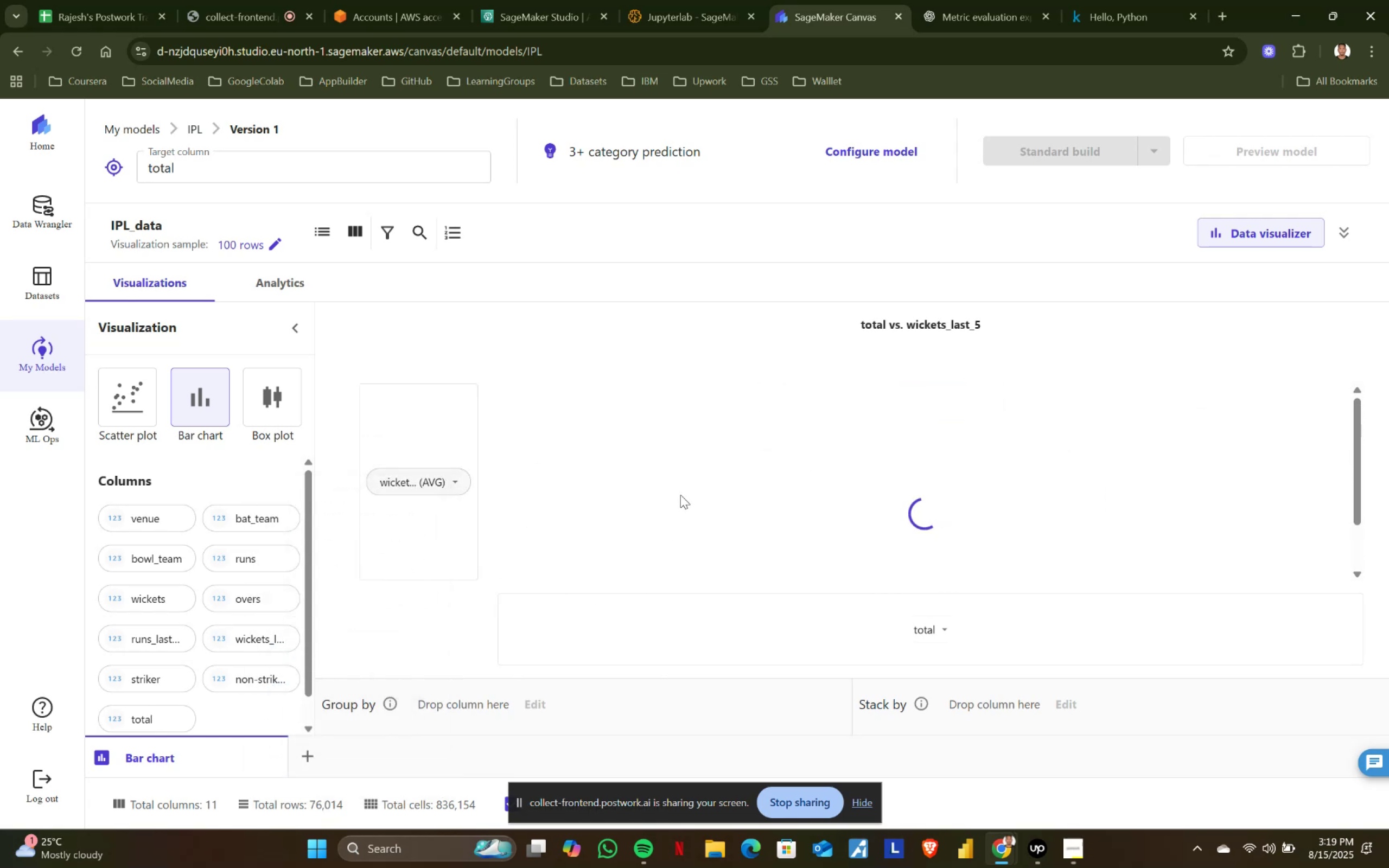 
scroll: coordinate [687, 495], scroll_direction: none, amount: 0.0
 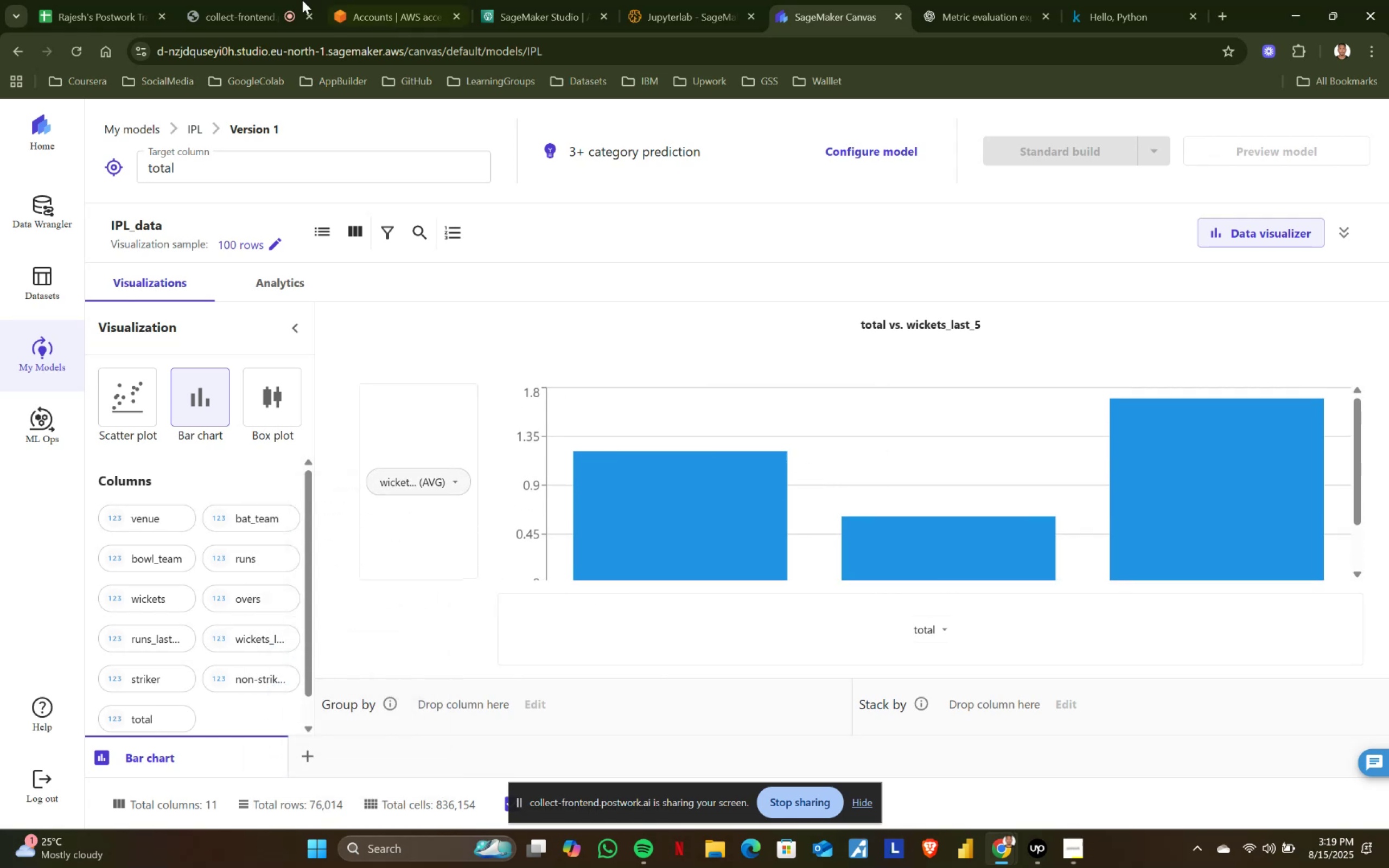 
left_click([194, 0])
 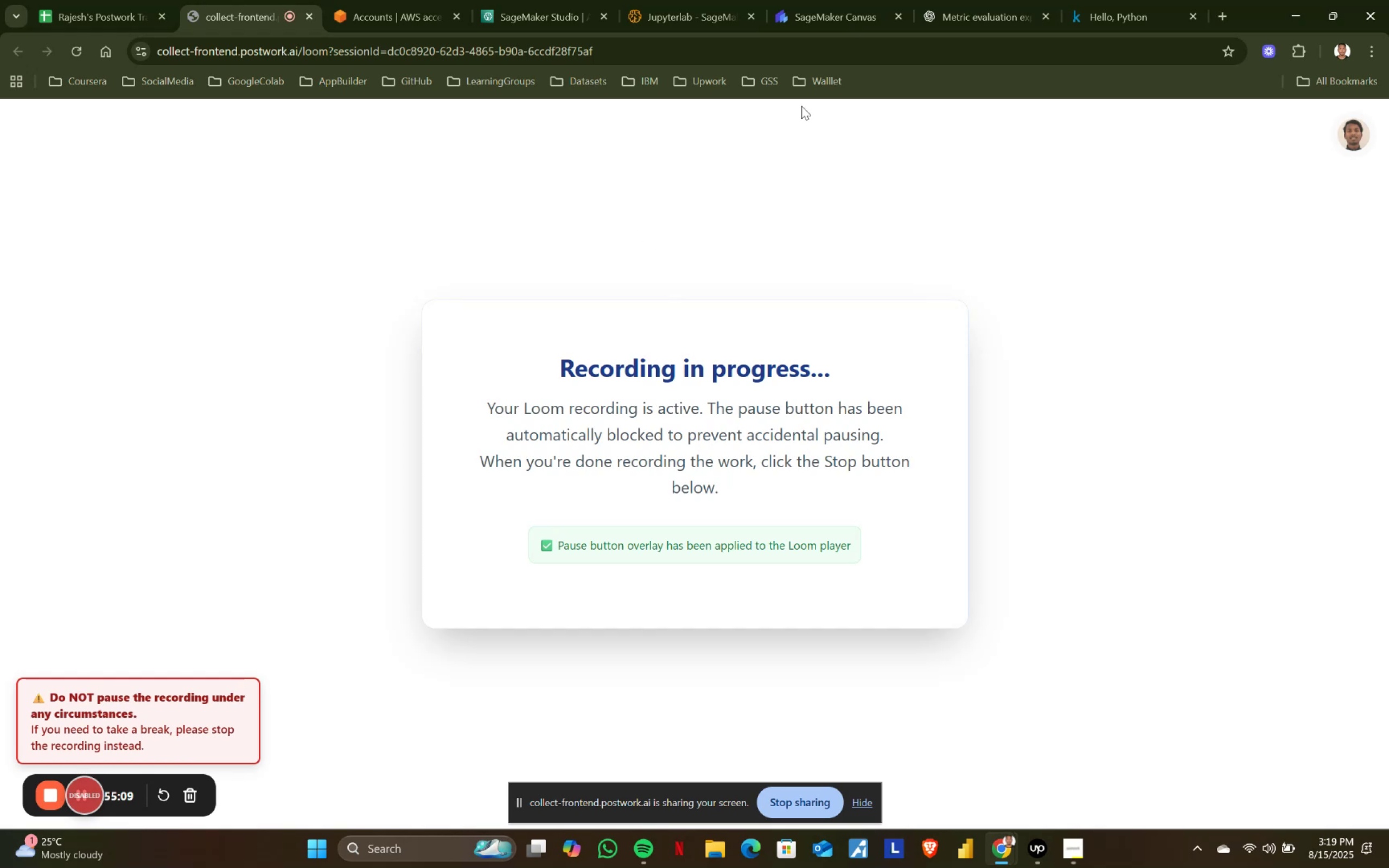 
left_click([839, 0])
 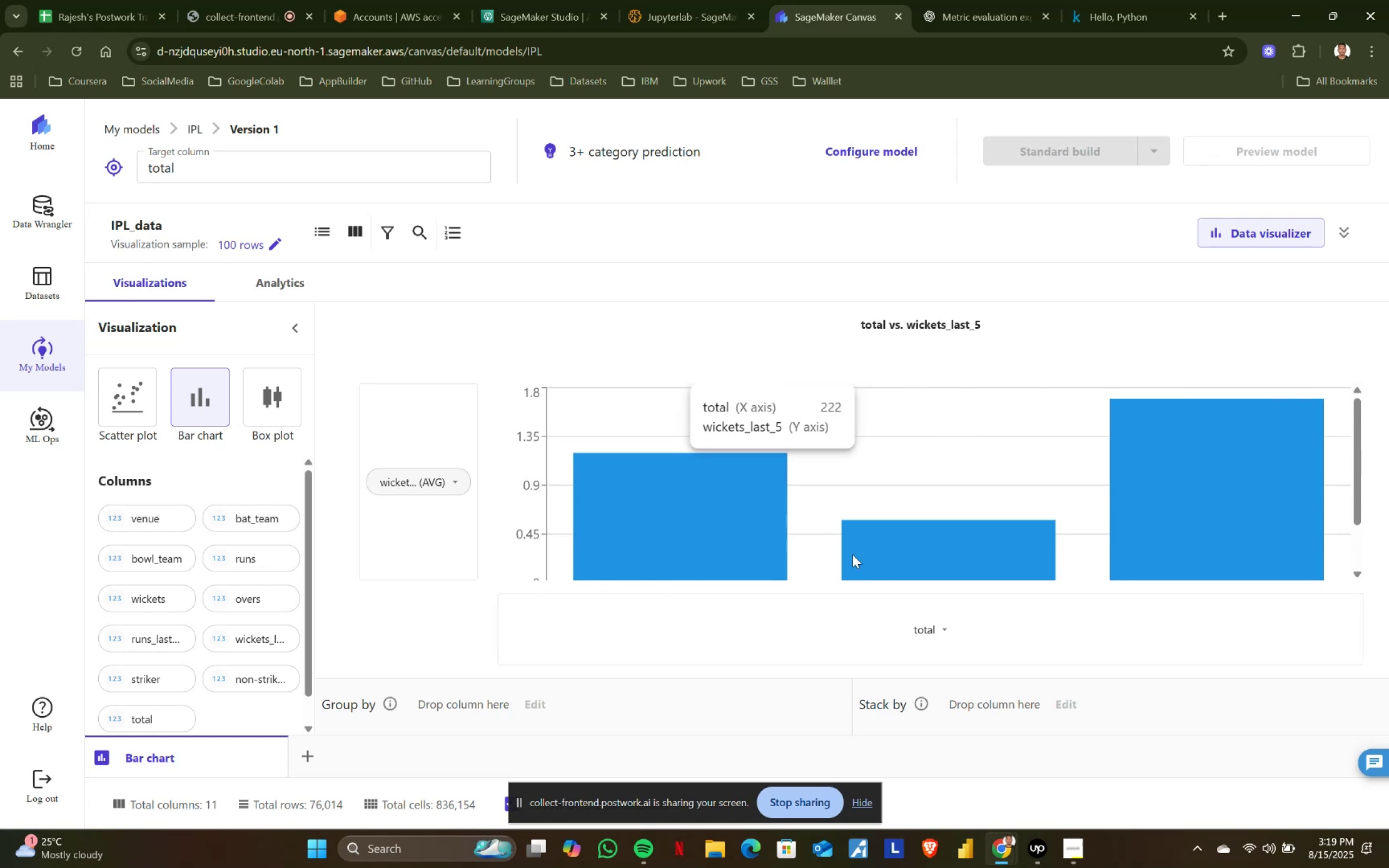 
wait(18.59)
 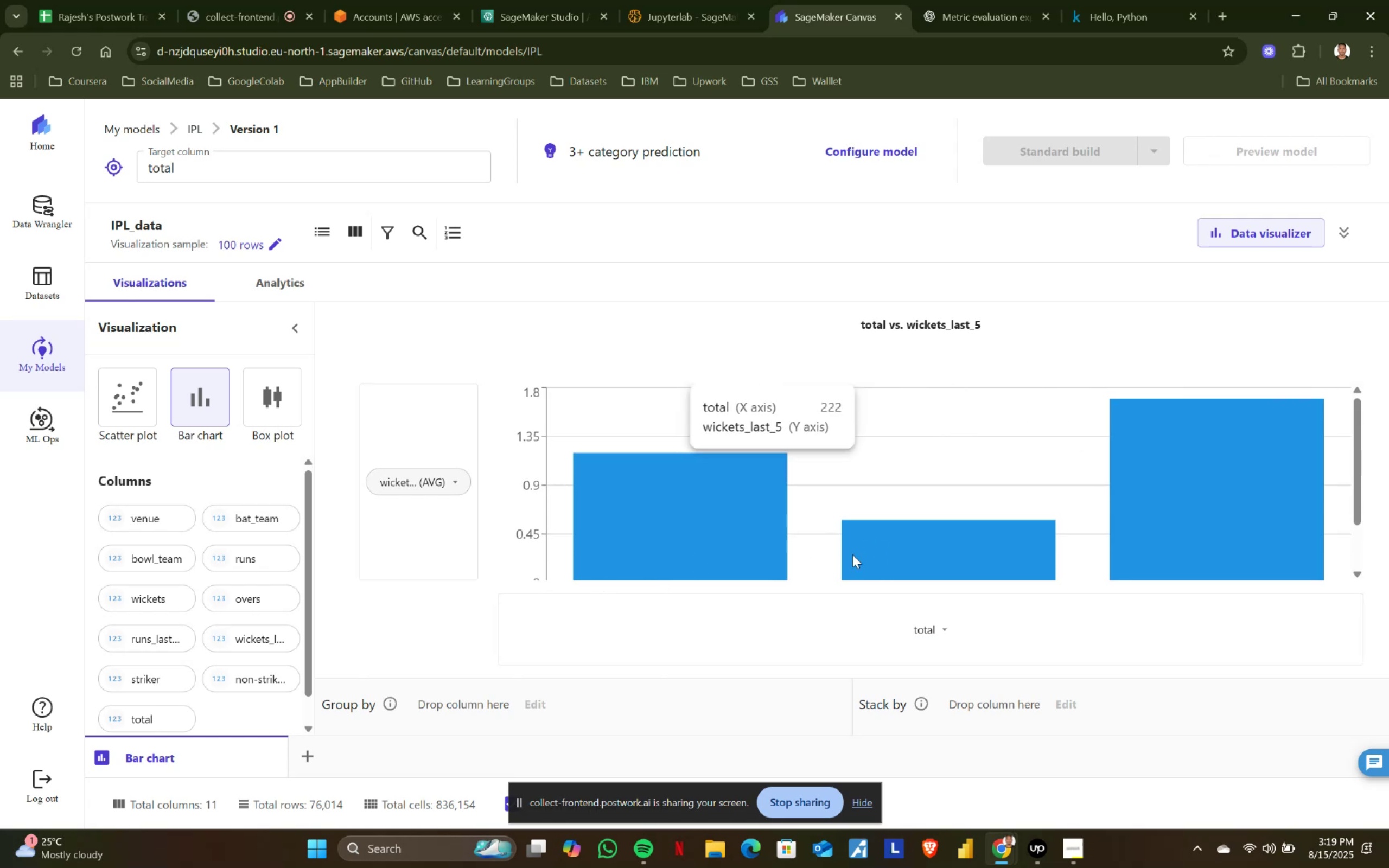 
scroll: coordinate [1173, 532], scroll_direction: none, amount: 0.0
 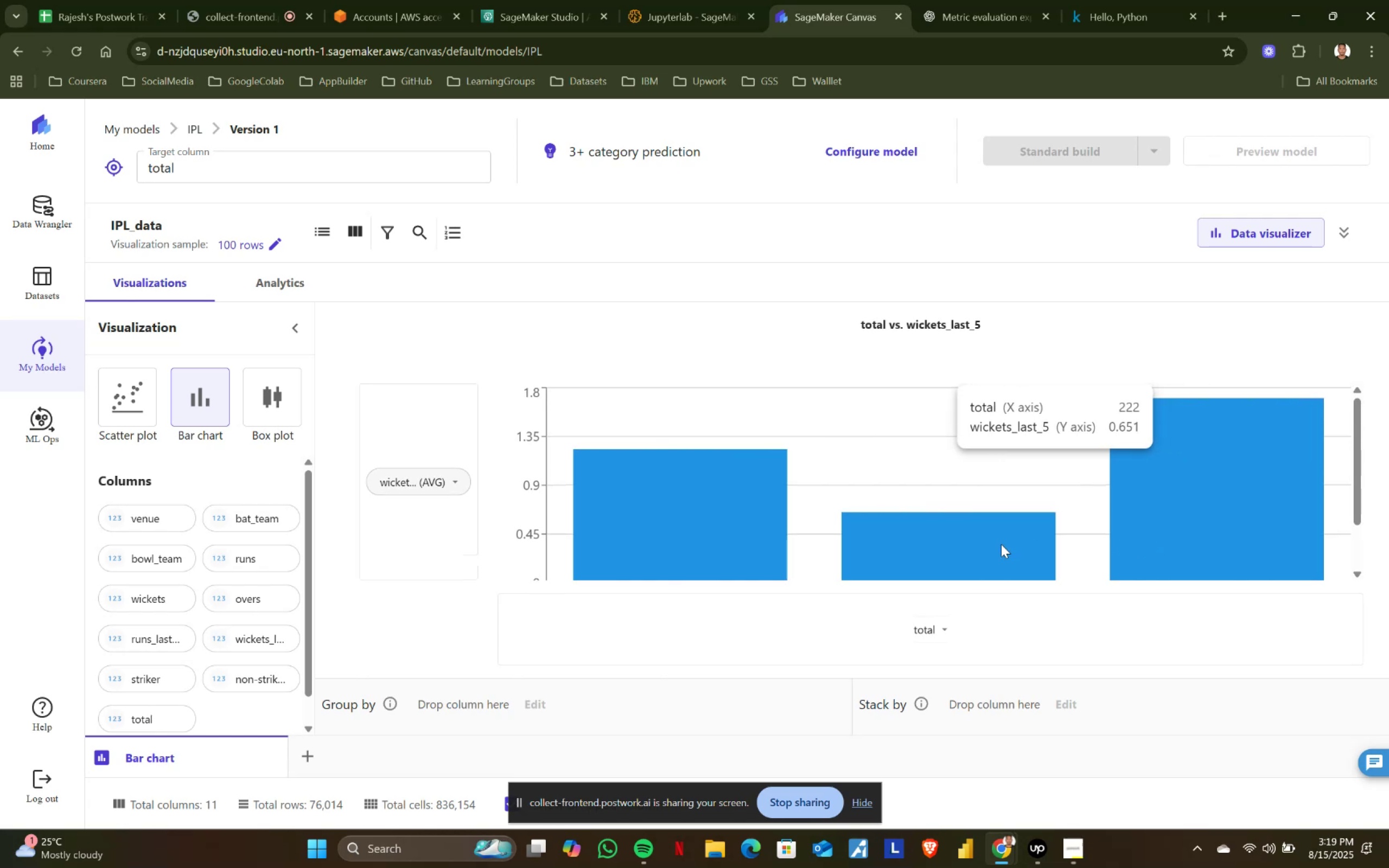 
scroll: coordinate [678, 510], scroll_direction: down, amount: 1.0
 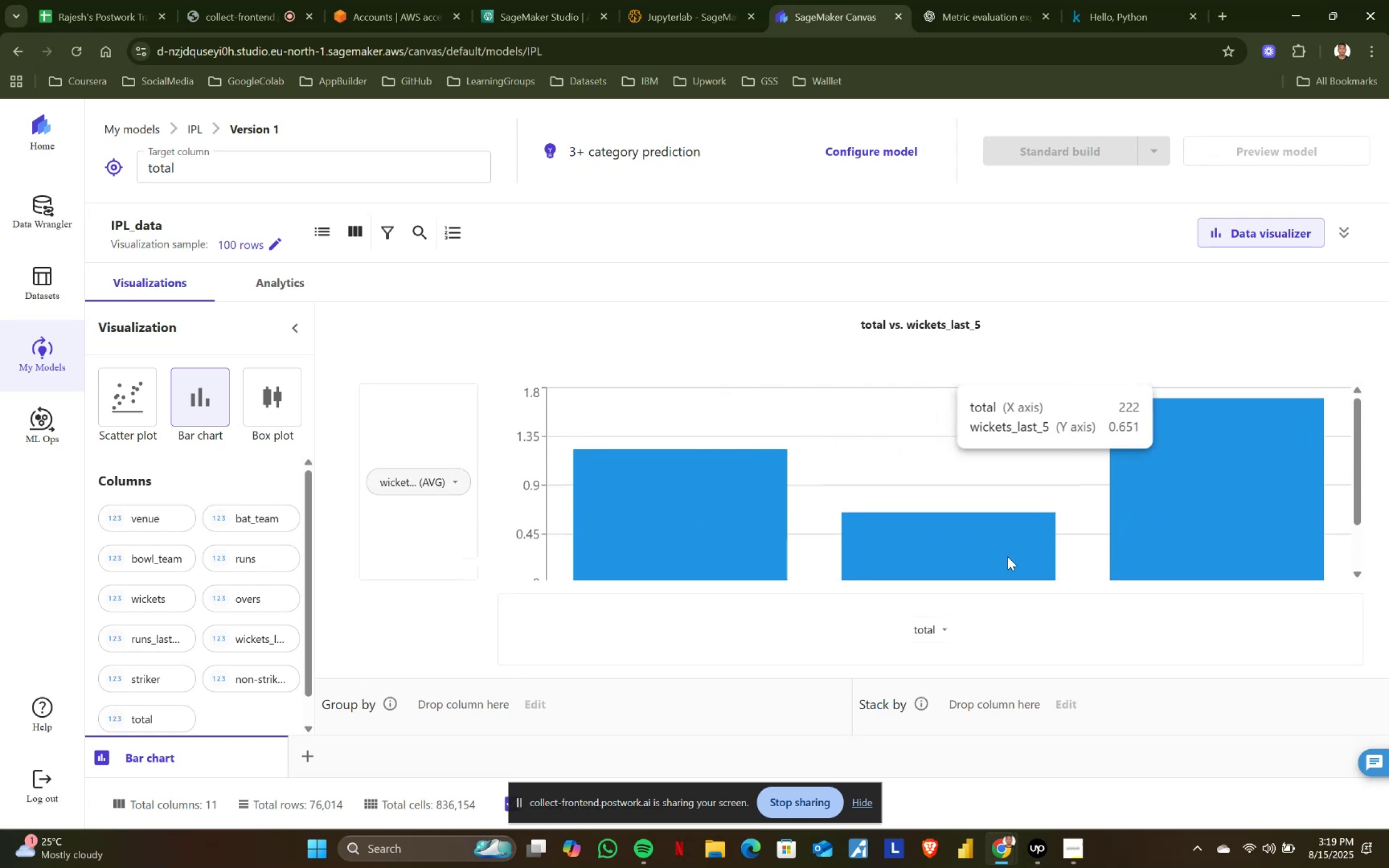 
scroll: coordinate [1214, 535], scroll_direction: none, amount: 0.0
 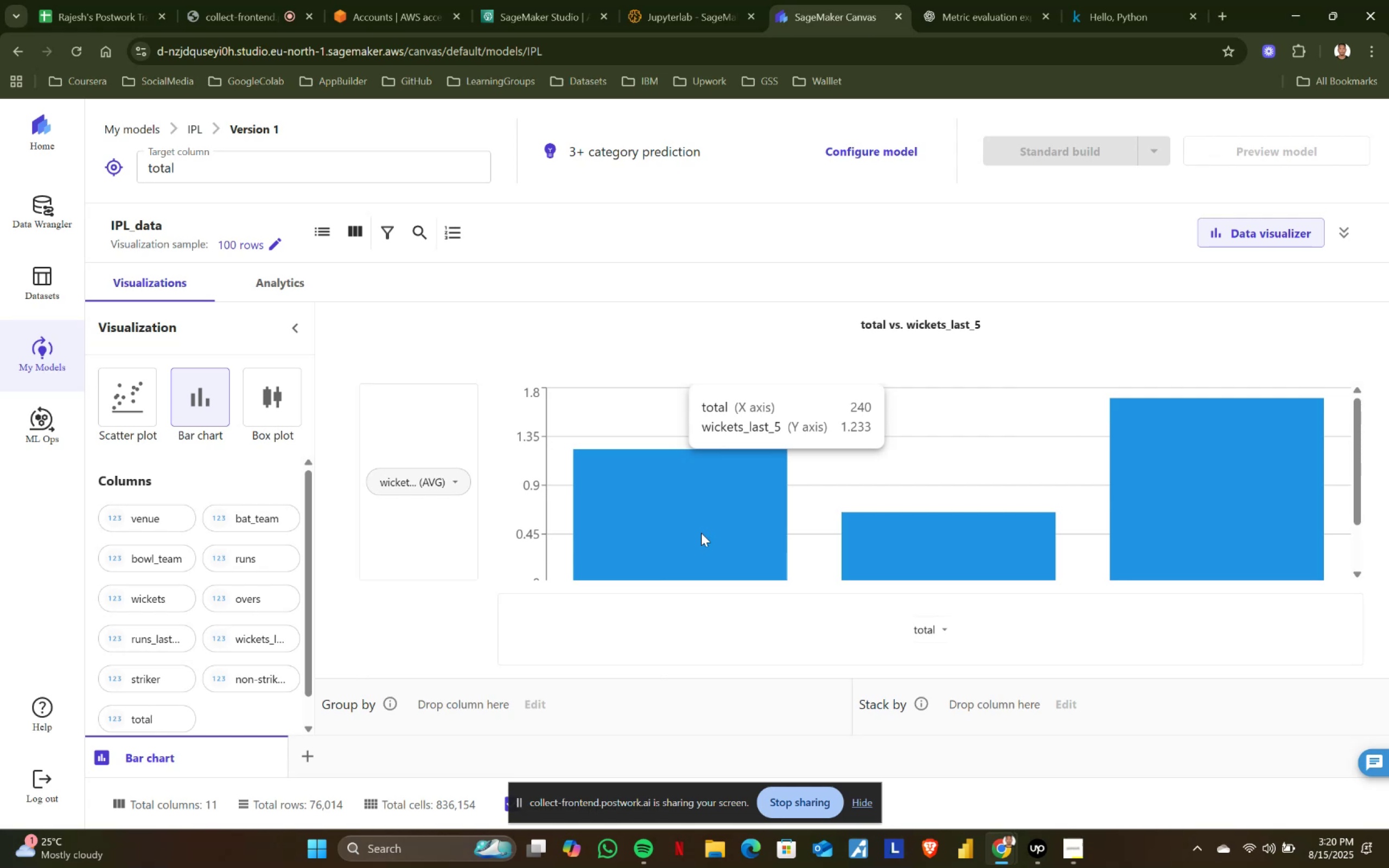 
wait(41.85)
 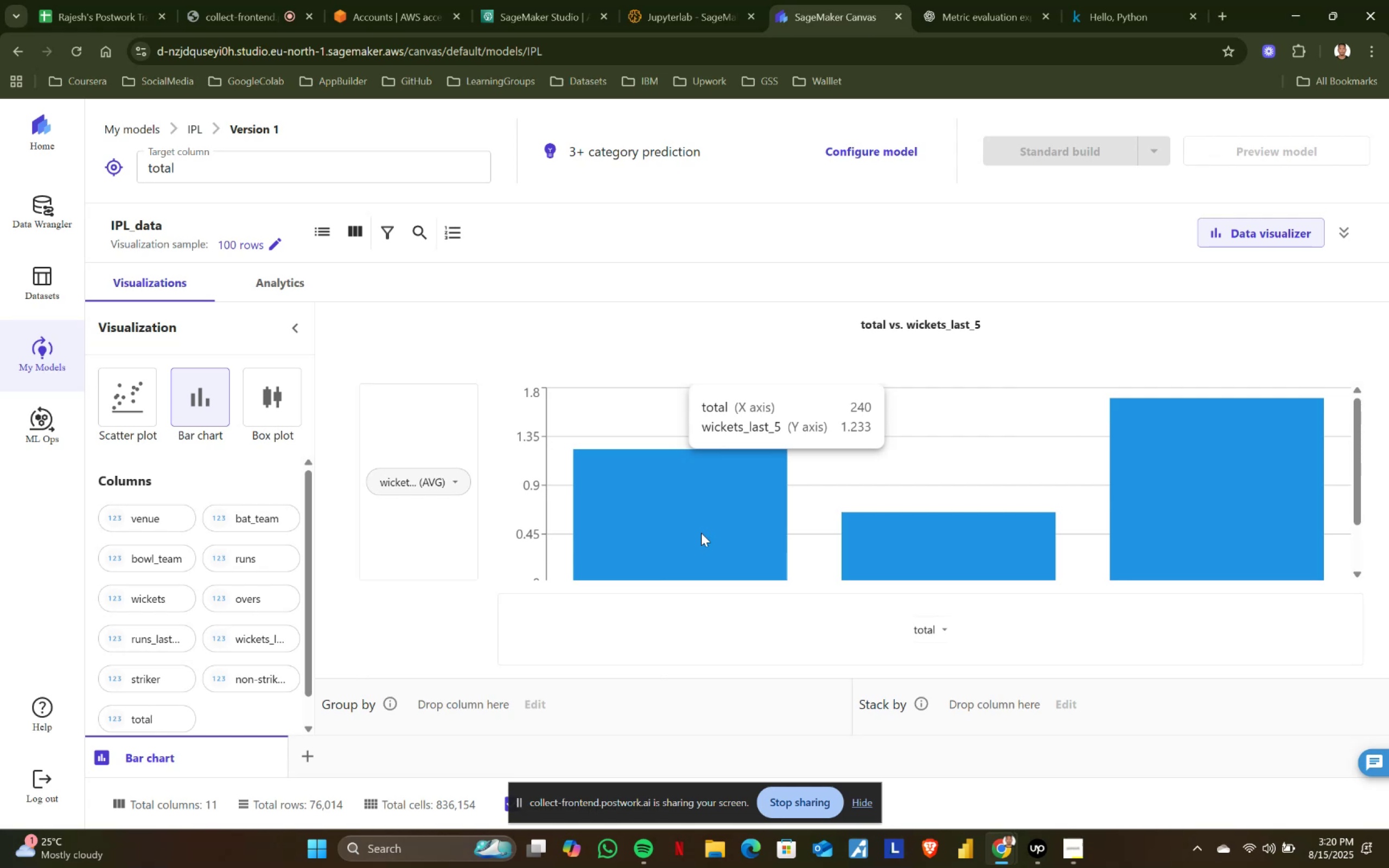 
scroll: coordinate [705, 538], scroll_direction: down, amount: 1.0
 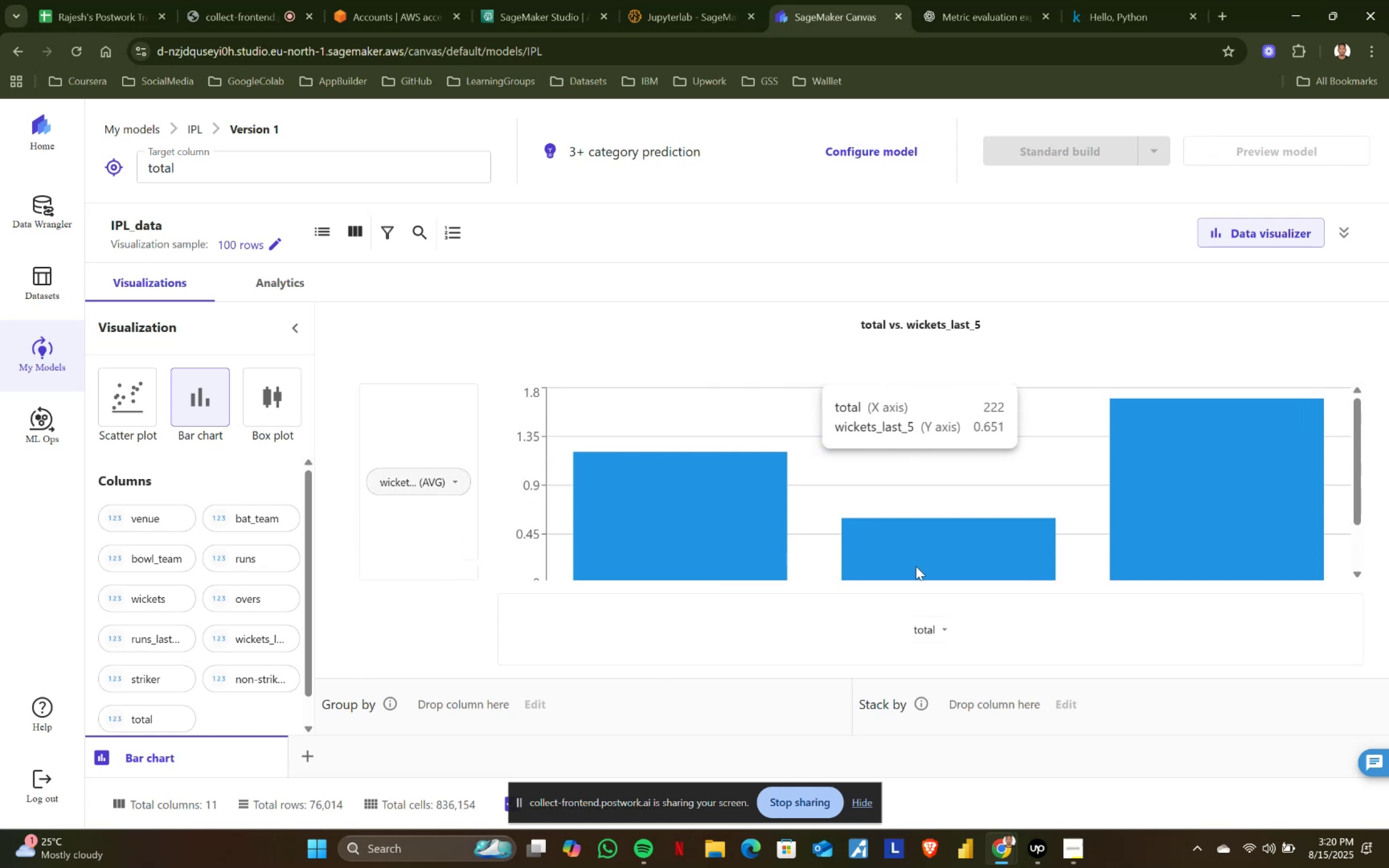 
scroll: coordinate [1146, 548], scroll_direction: none, amount: 0.0
 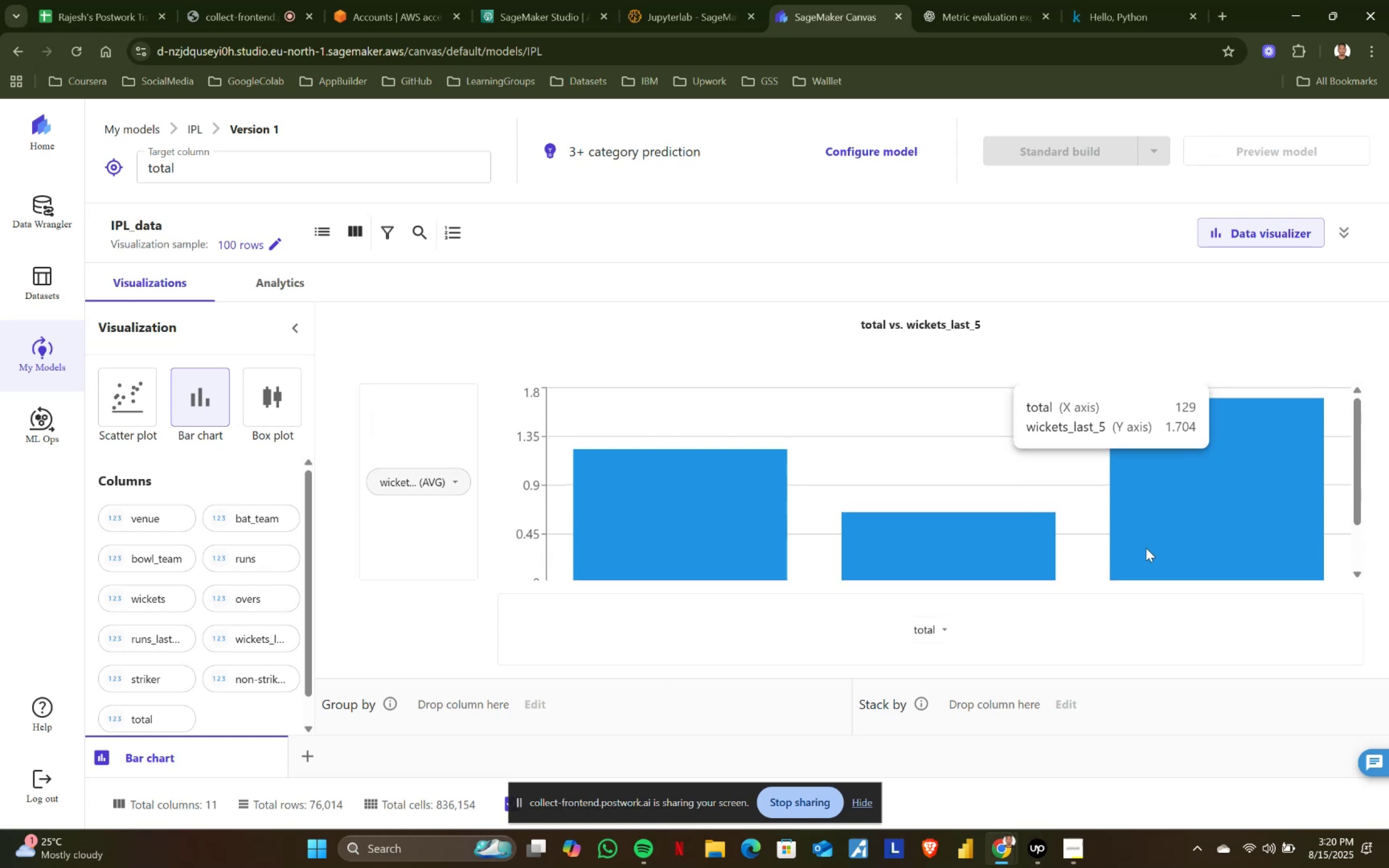 
scroll: coordinate [1146, 548], scroll_direction: down, amount: 2.0
 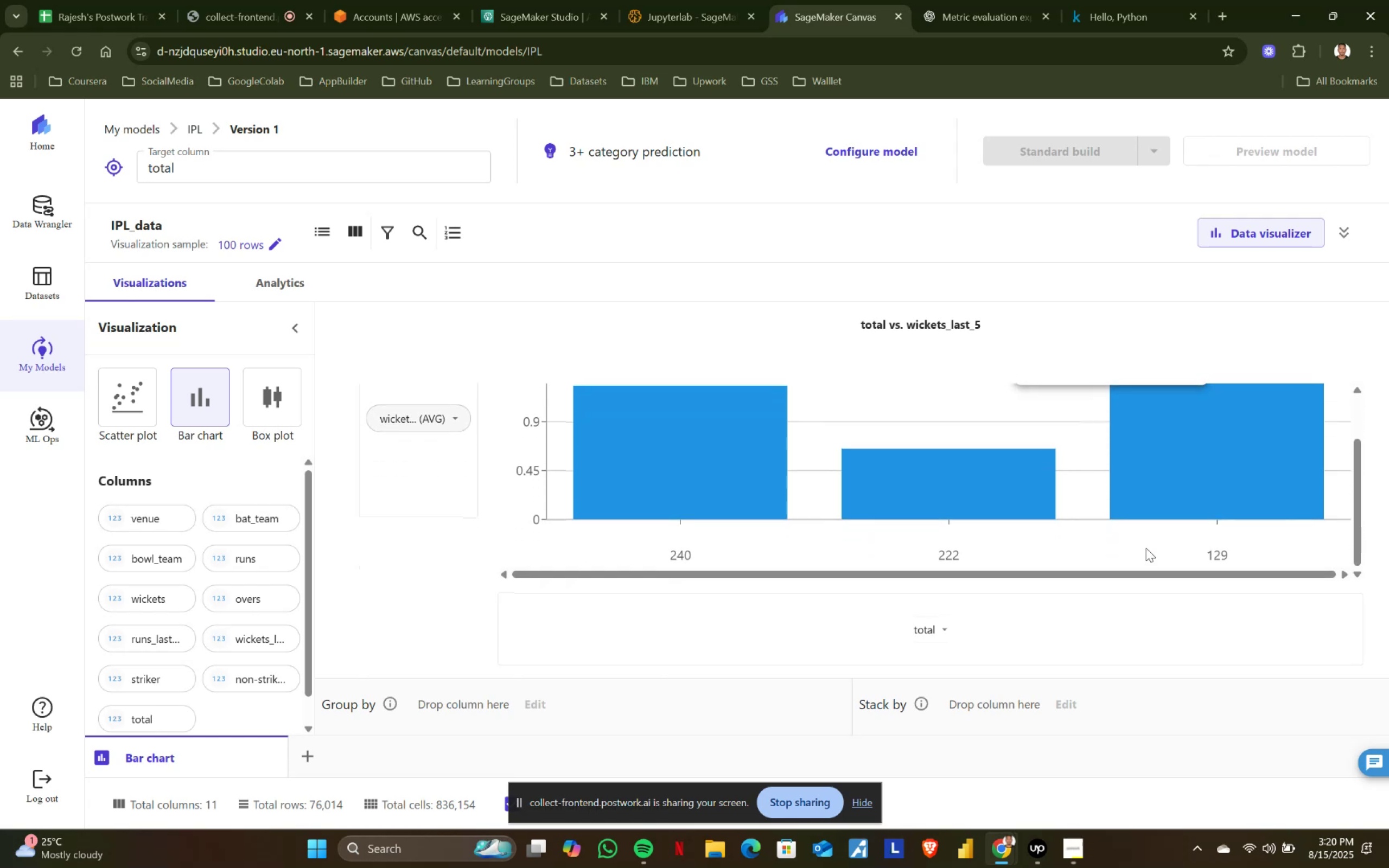 
scroll: coordinate [1151, 533], scroll_direction: up, amount: 2.0
 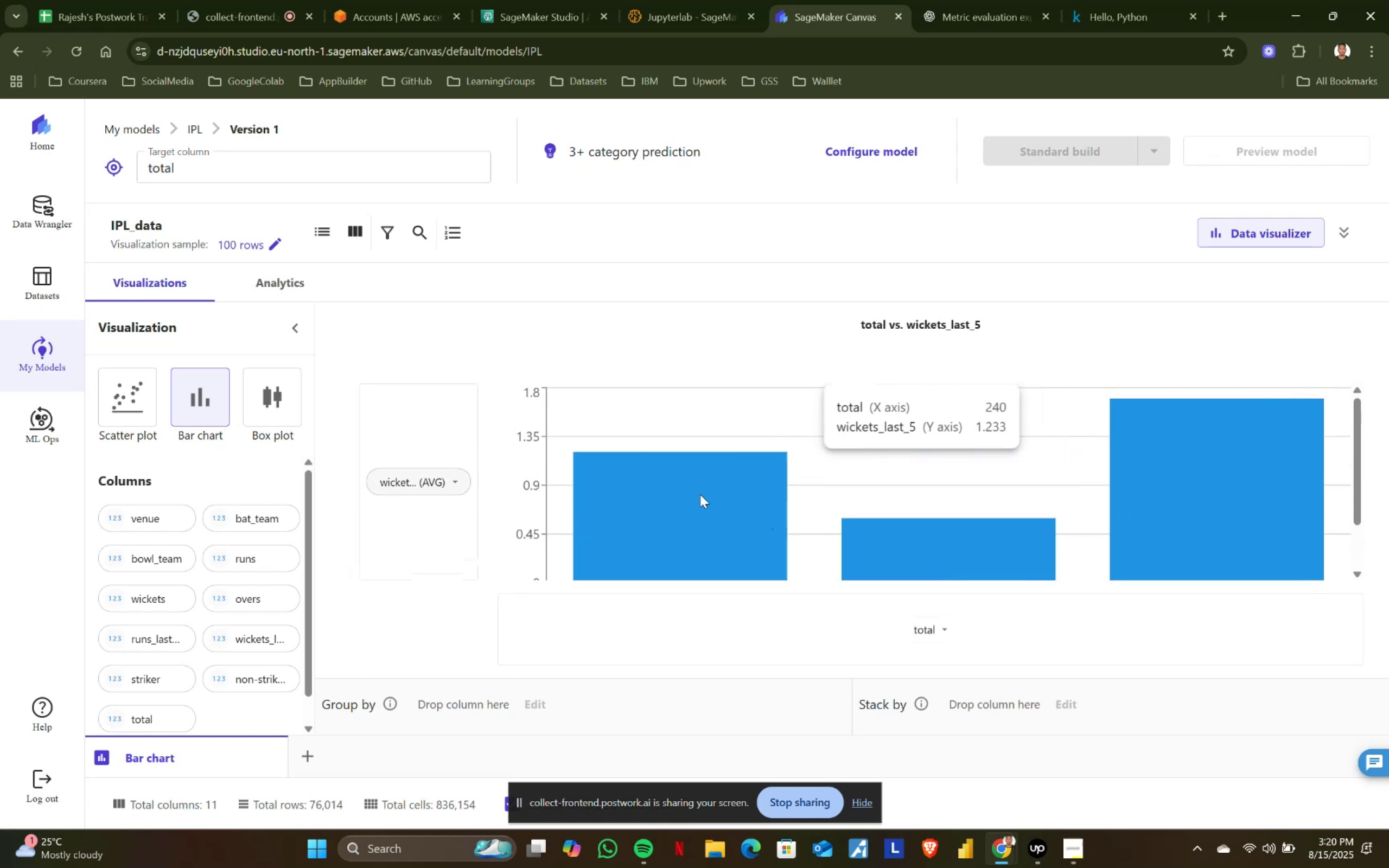 
scroll: coordinate [700, 494], scroll_direction: down, amount: 2.0
 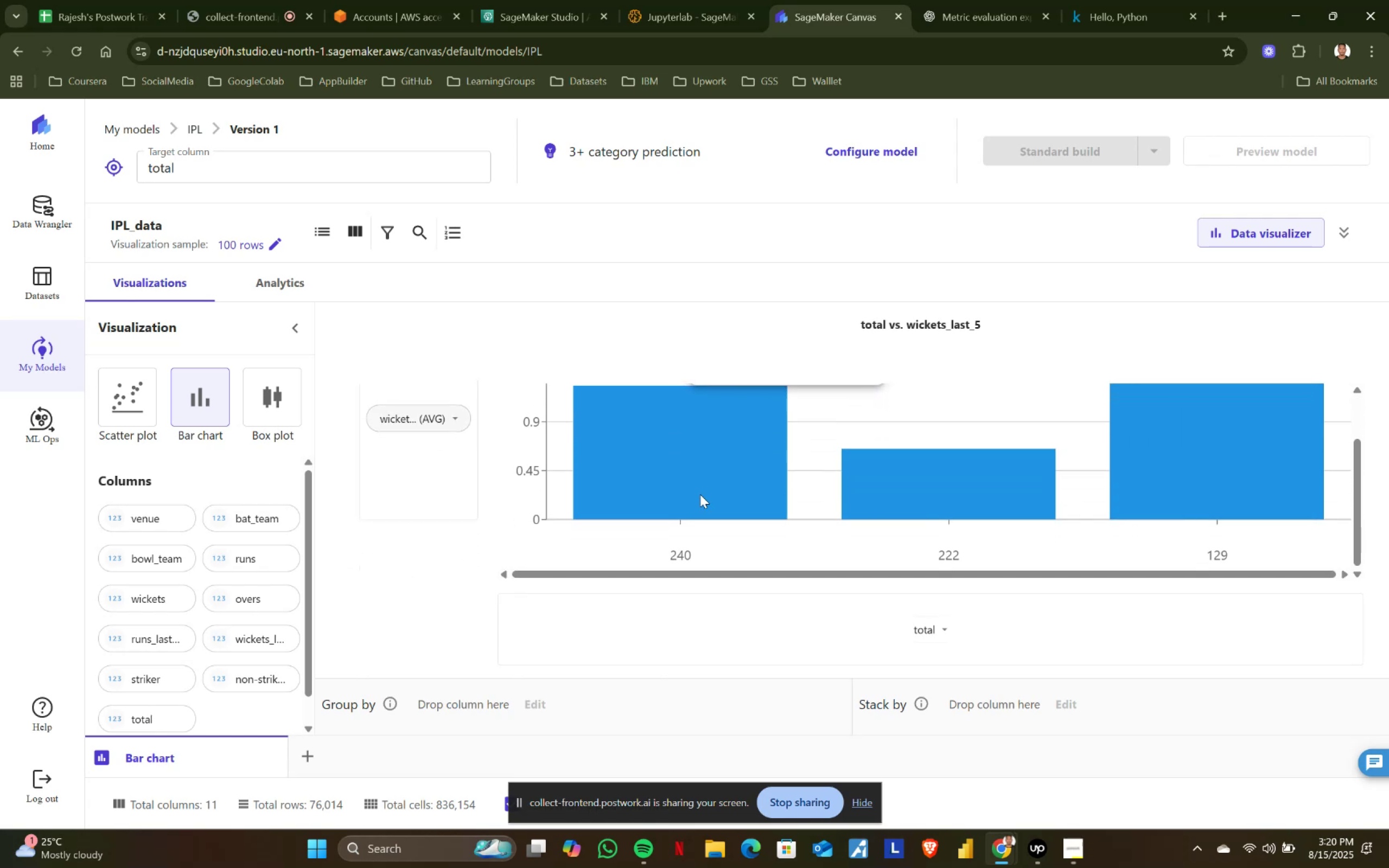 
scroll: coordinate [700, 494], scroll_direction: up, amount: 1.0
 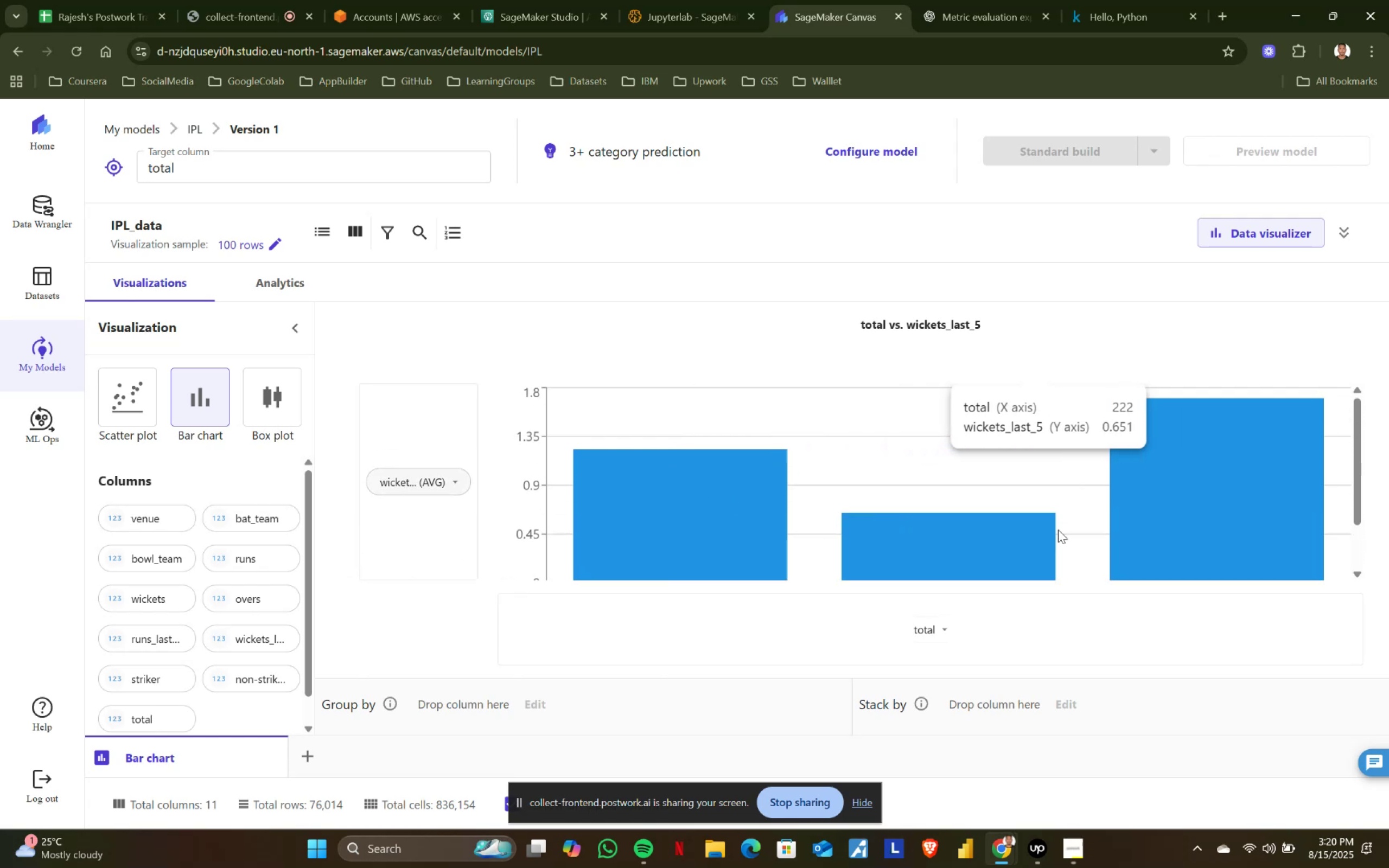 
scroll: coordinate [1244, 525], scroll_direction: none, amount: 0.0
 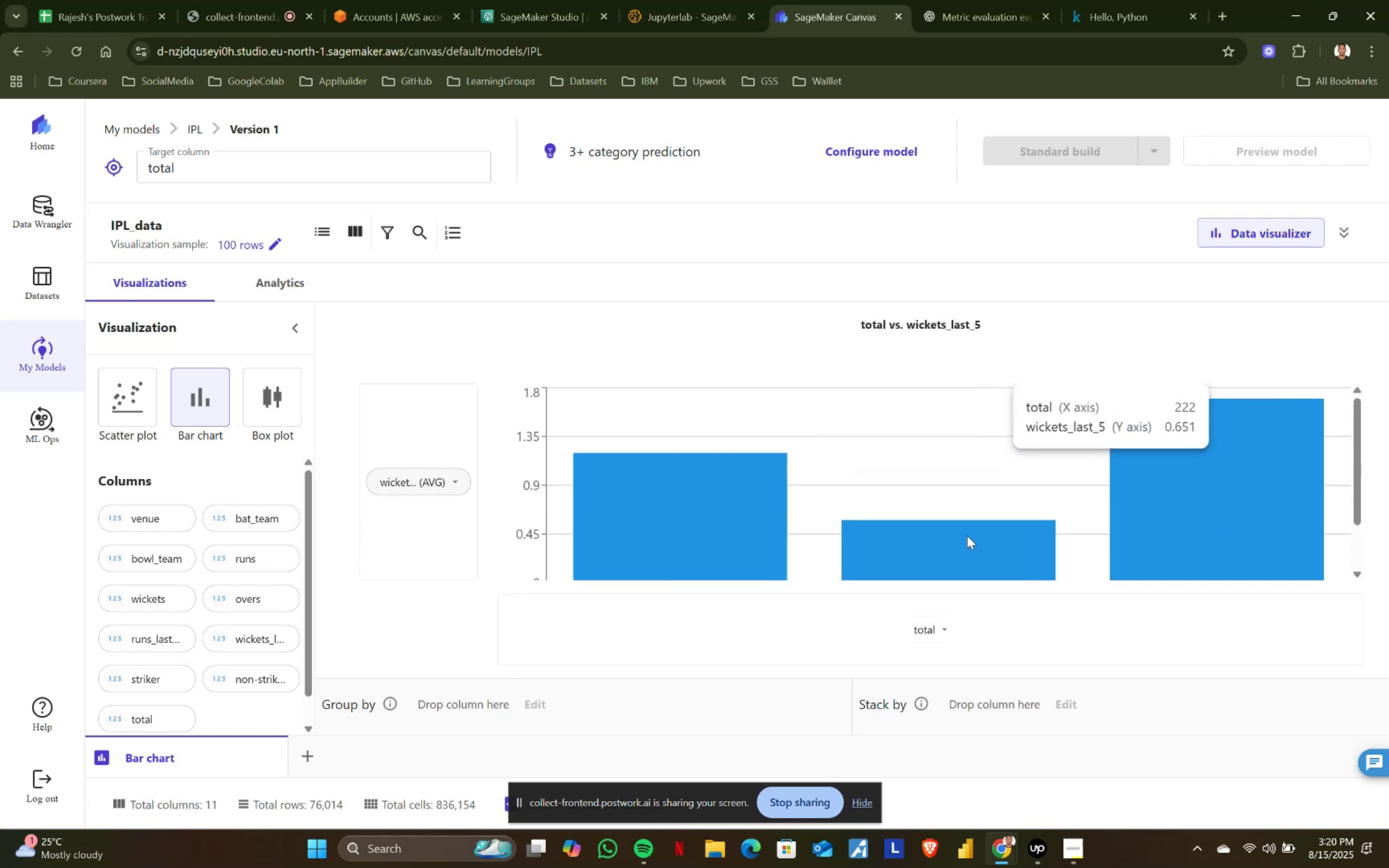 
mouse_move([731, 532])
 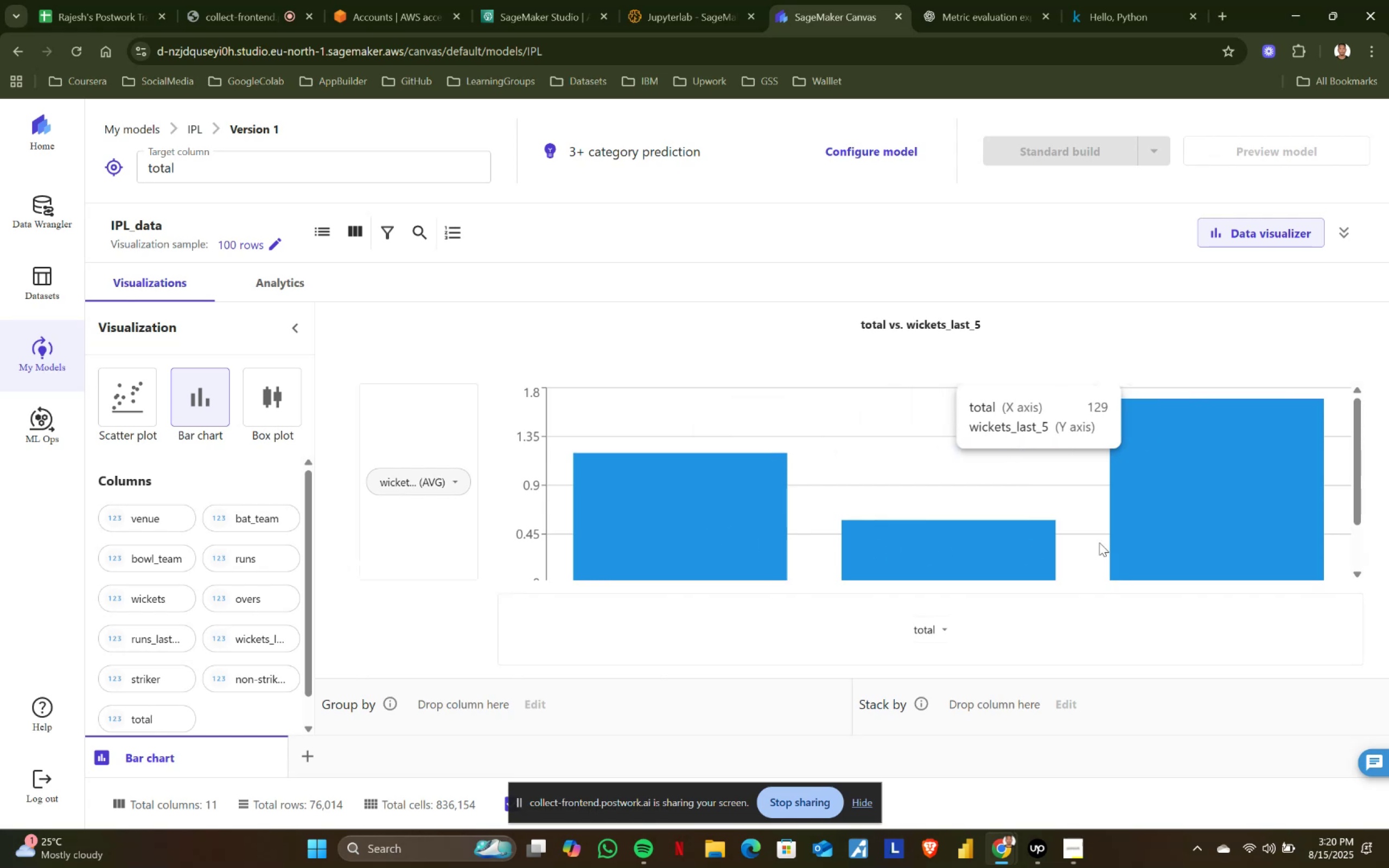 
scroll: coordinate [1195, 536], scroll_direction: none, amount: 0.0
 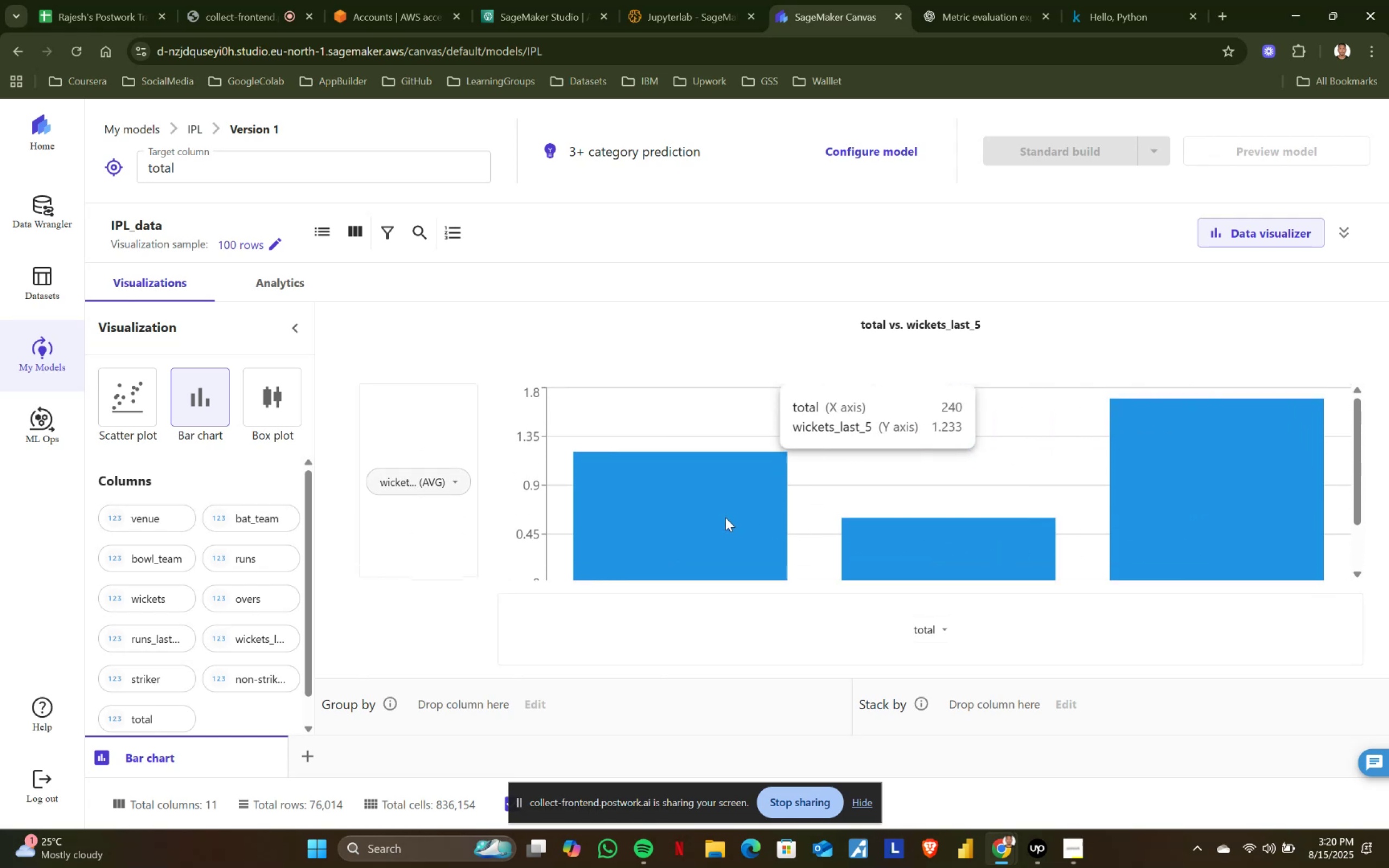 
scroll: coordinate [725, 518], scroll_direction: down, amount: 1.0
 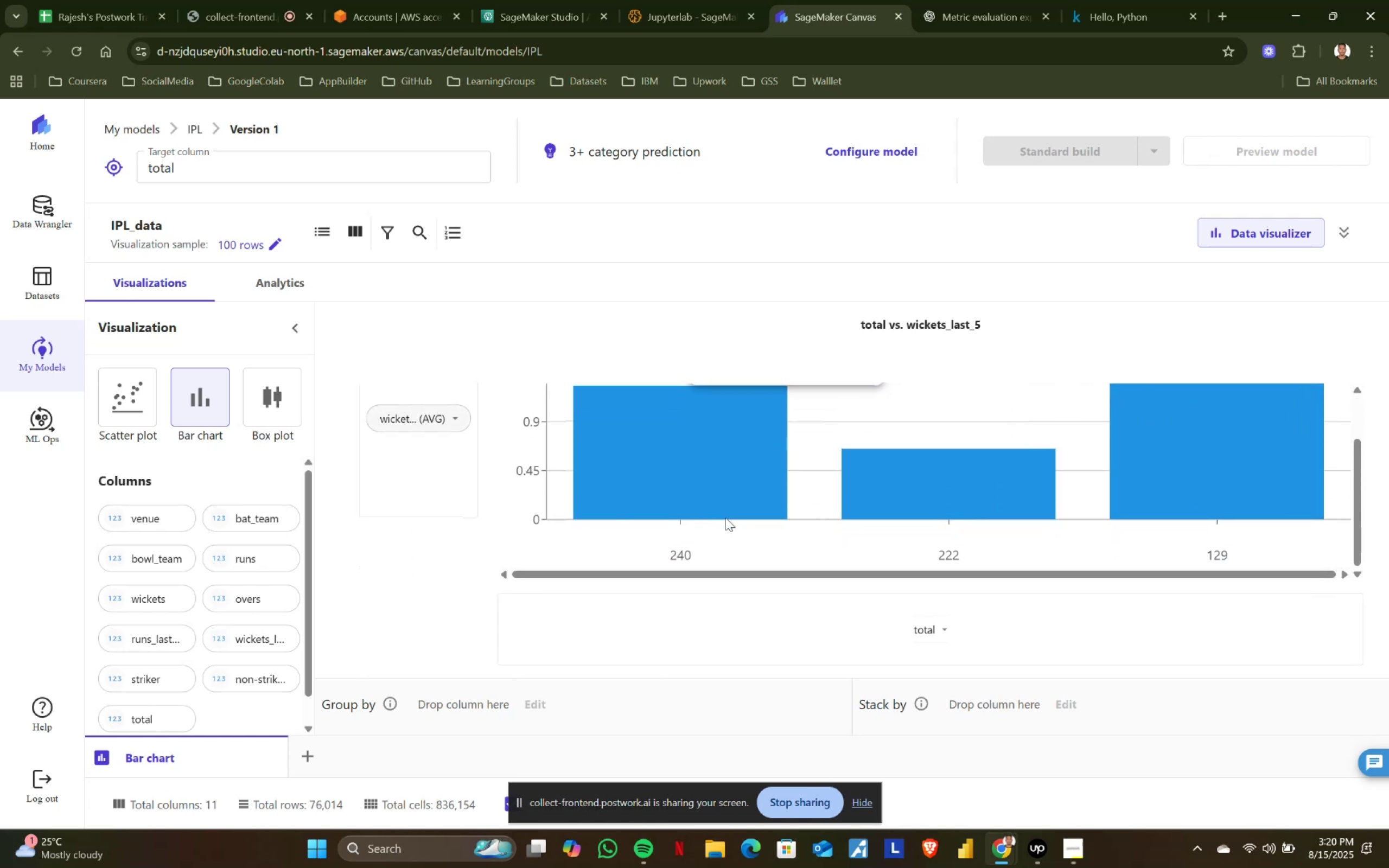 
scroll: coordinate [725, 518], scroll_direction: up, amount: 1.0
 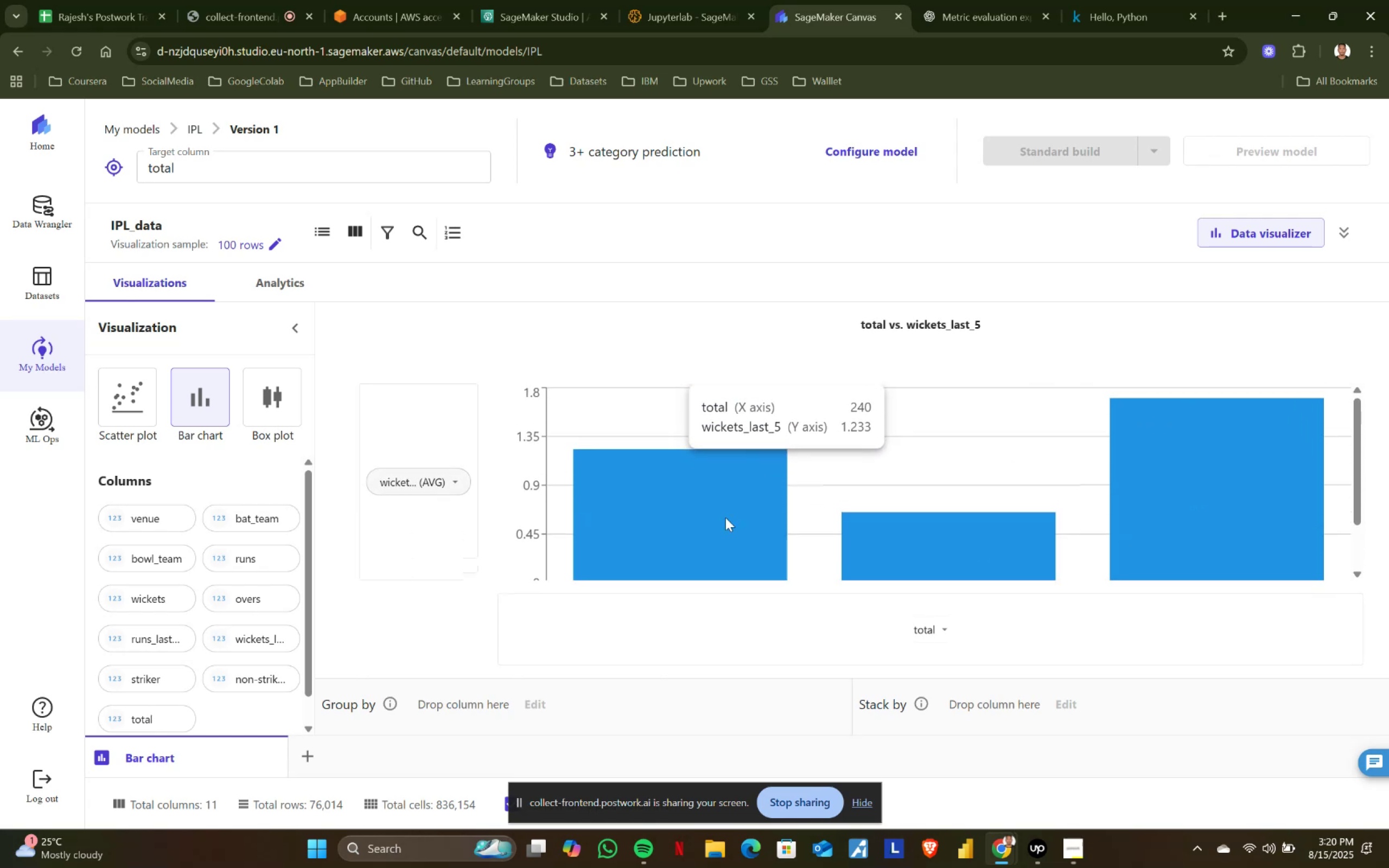 
scroll: coordinate [725, 518], scroll_direction: down, amount: 1.0
 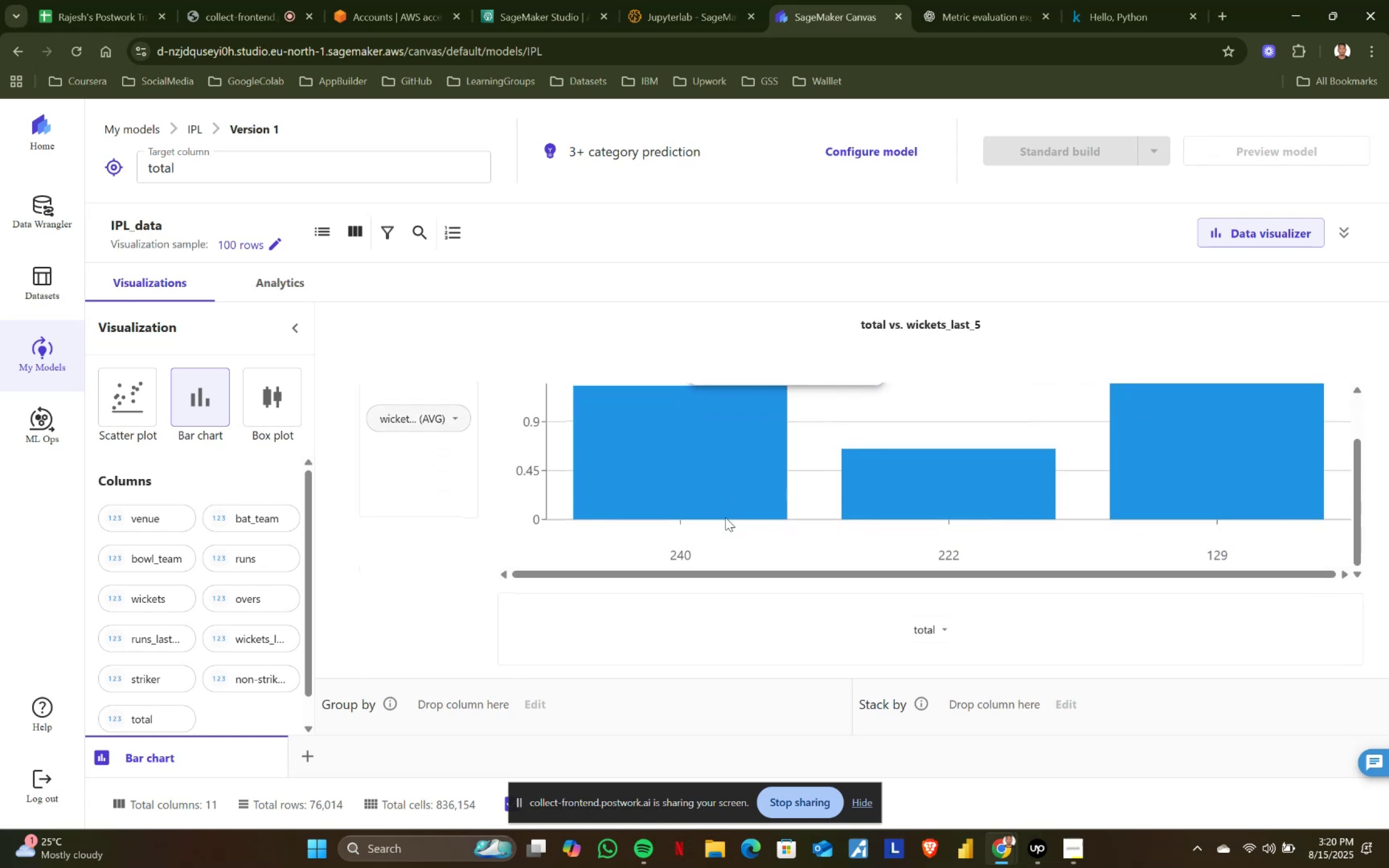 
scroll: coordinate [725, 518], scroll_direction: up, amount: 1.0
 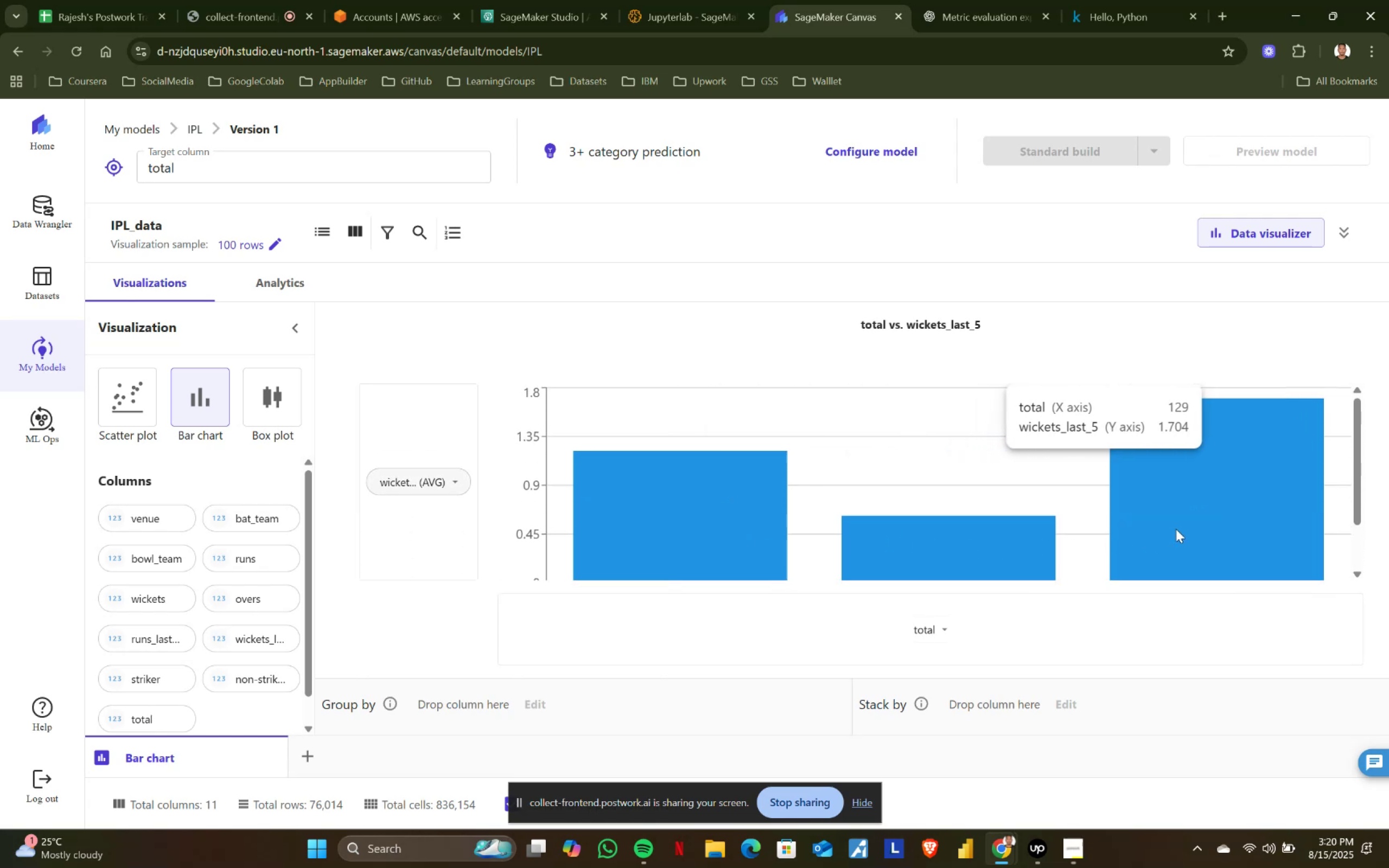 
scroll: coordinate [1176, 529], scroll_direction: none, amount: 0.0
 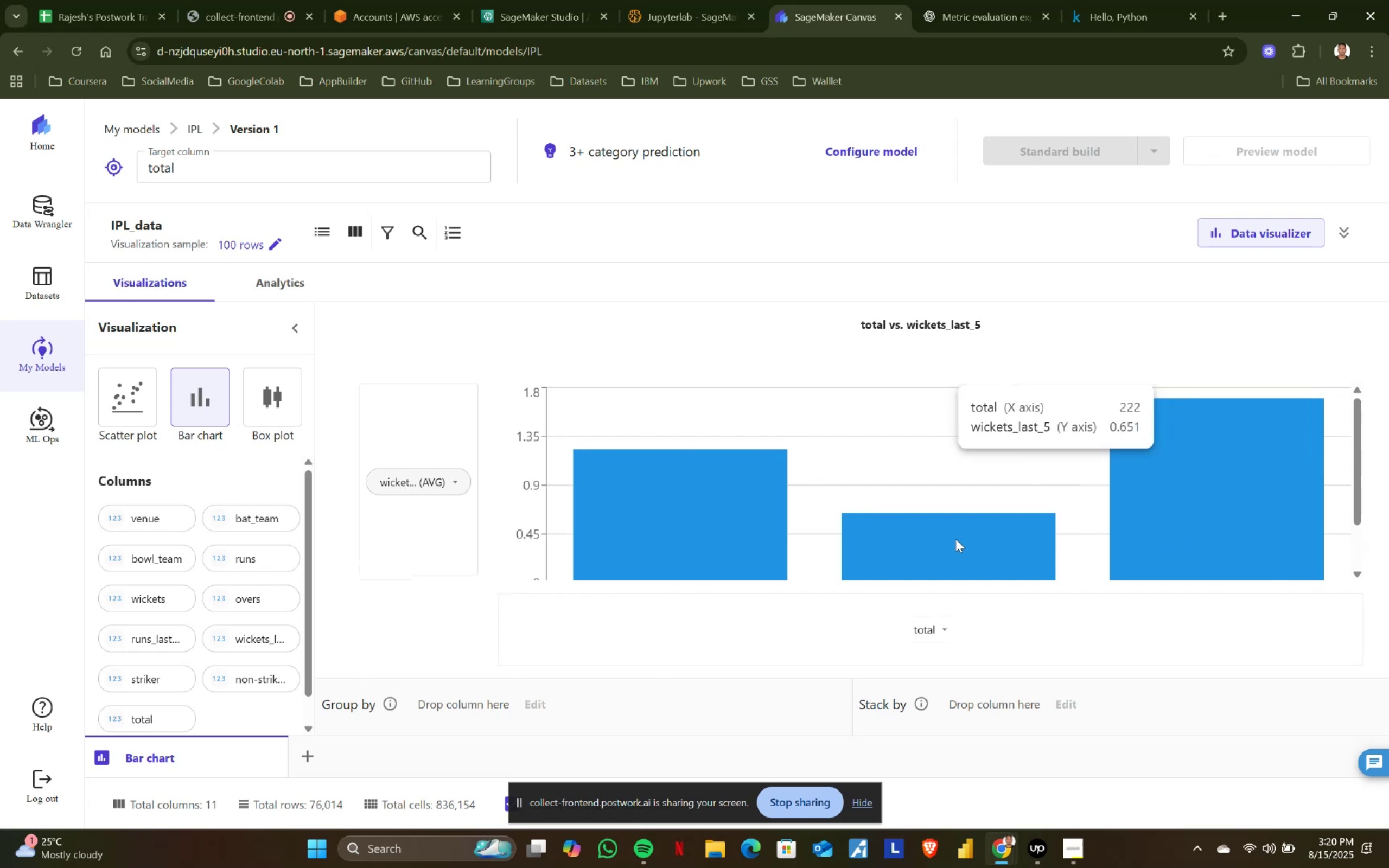 
scroll: coordinate [728, 535], scroll_direction: down, amount: 1.0
 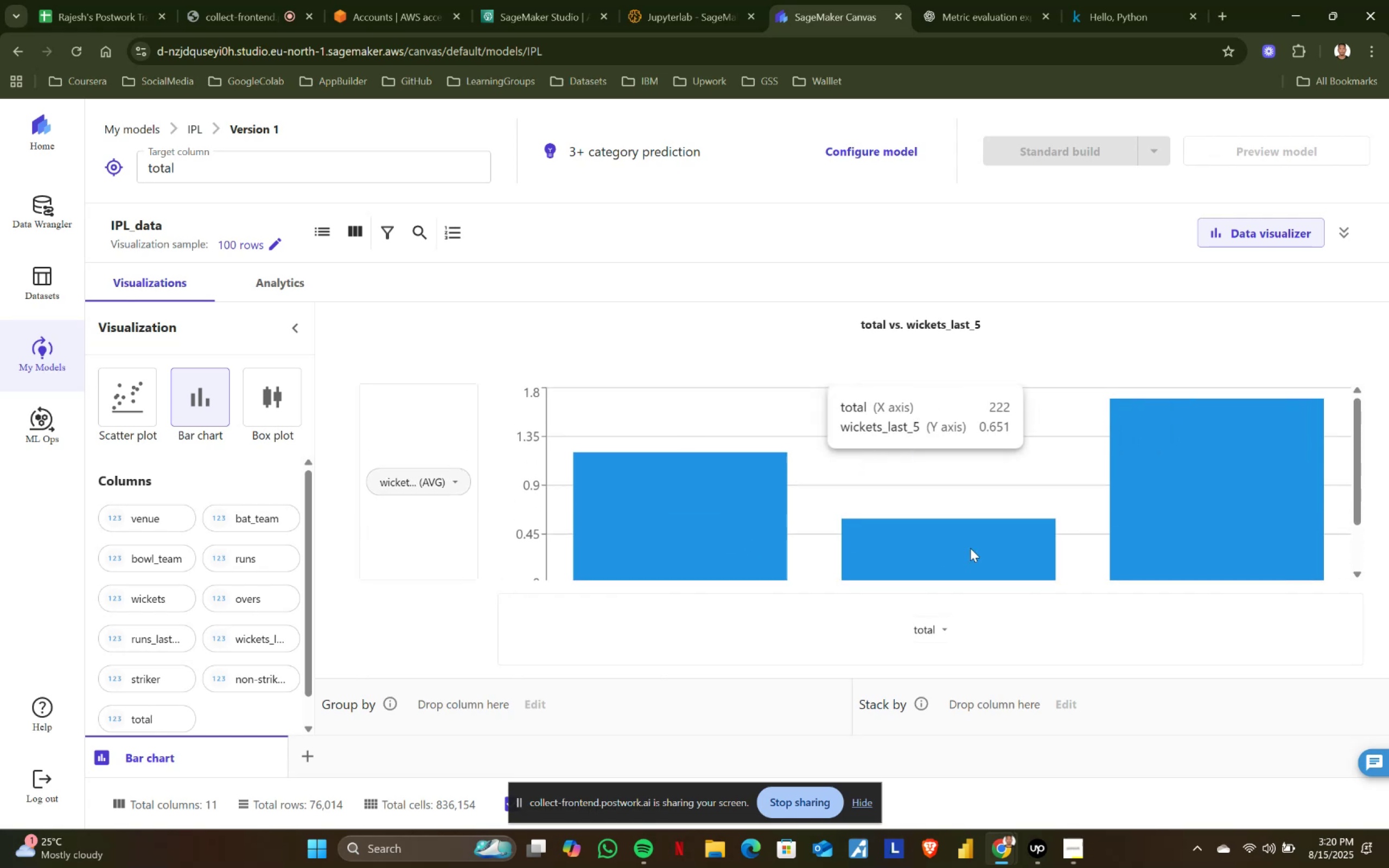 
scroll: coordinate [1205, 540], scroll_direction: none, amount: 0.0
 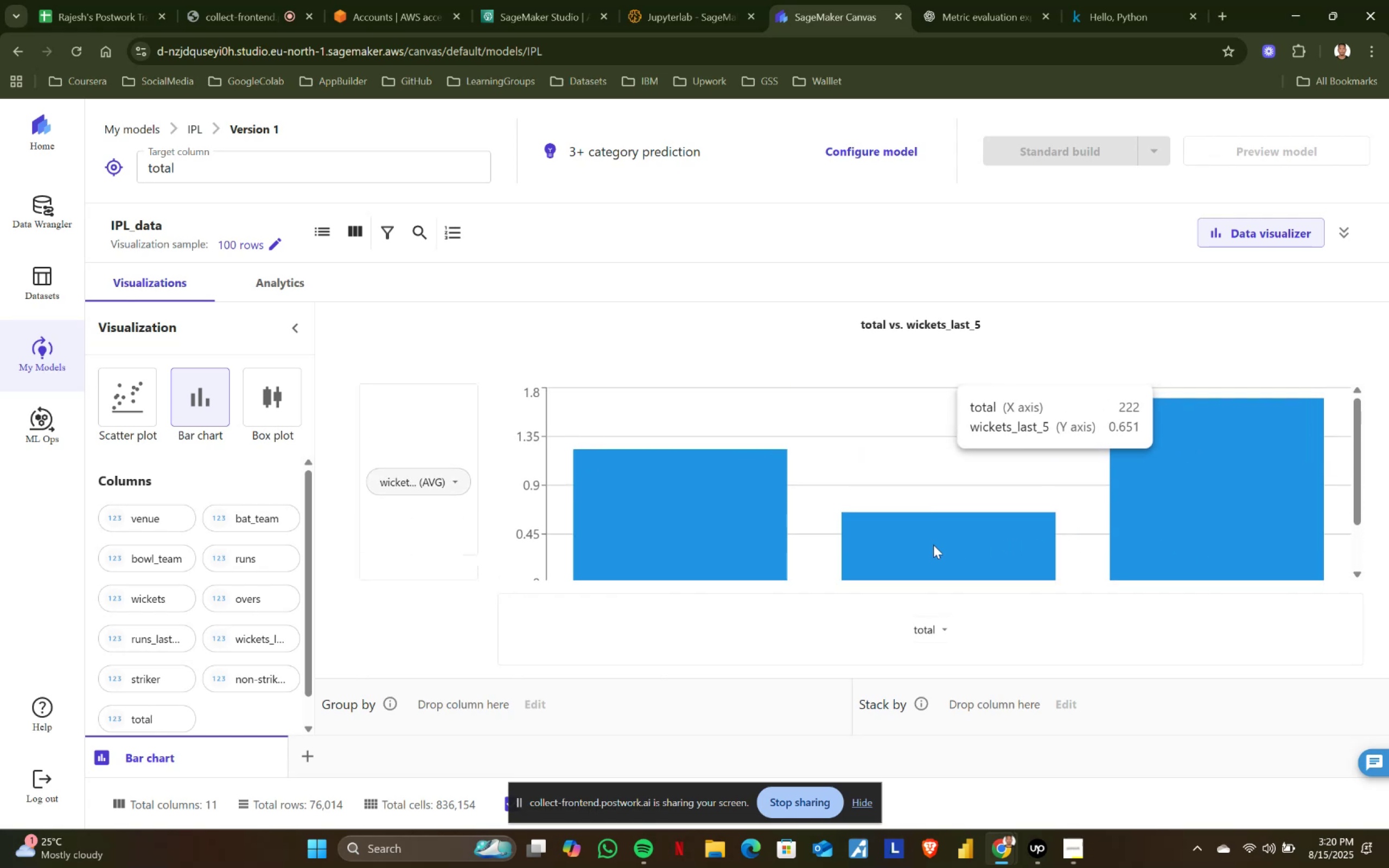 
scroll: coordinate [647, 521], scroll_direction: down, amount: 1.0
 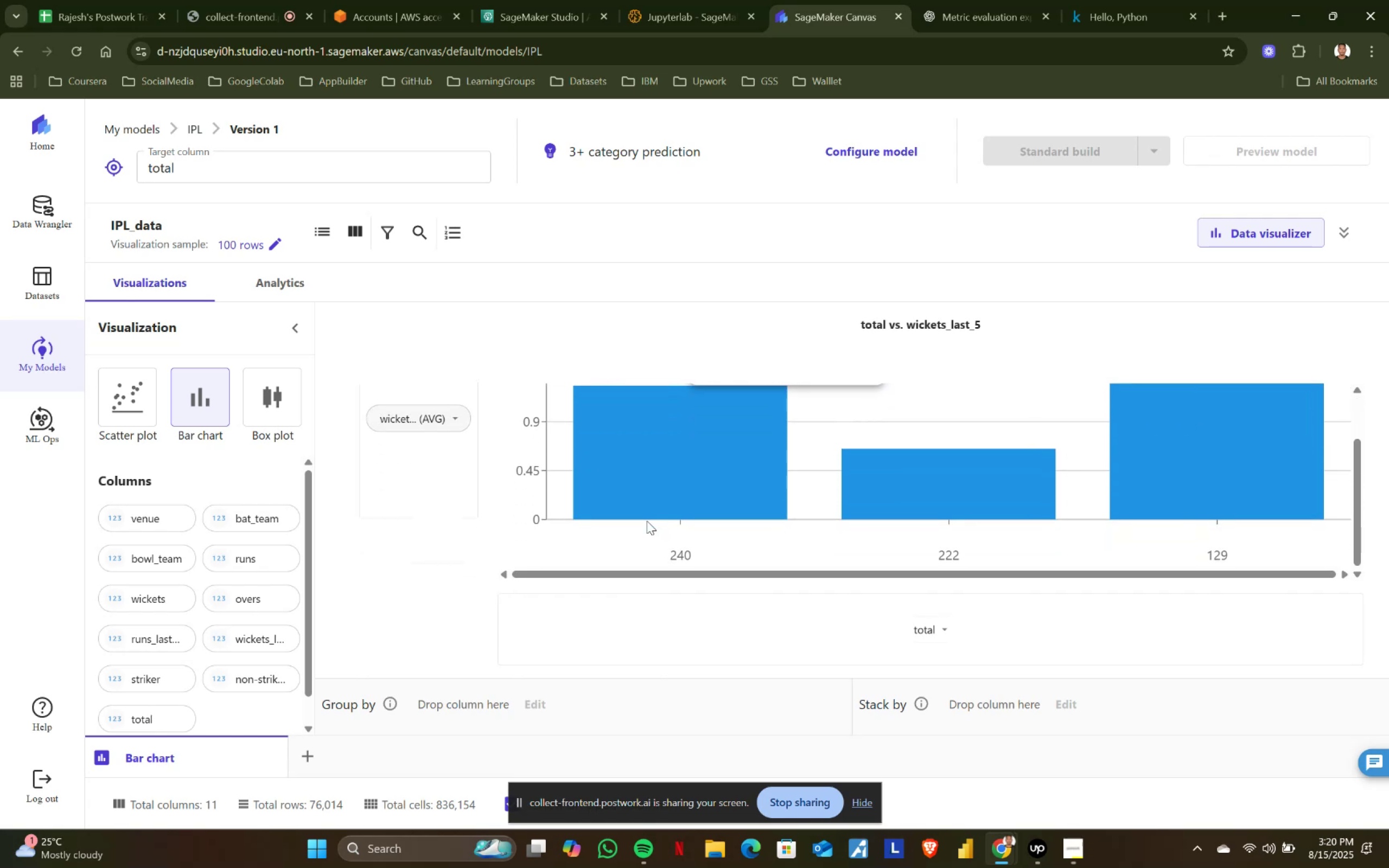 
scroll: coordinate [647, 521], scroll_direction: up, amount: 1.0
 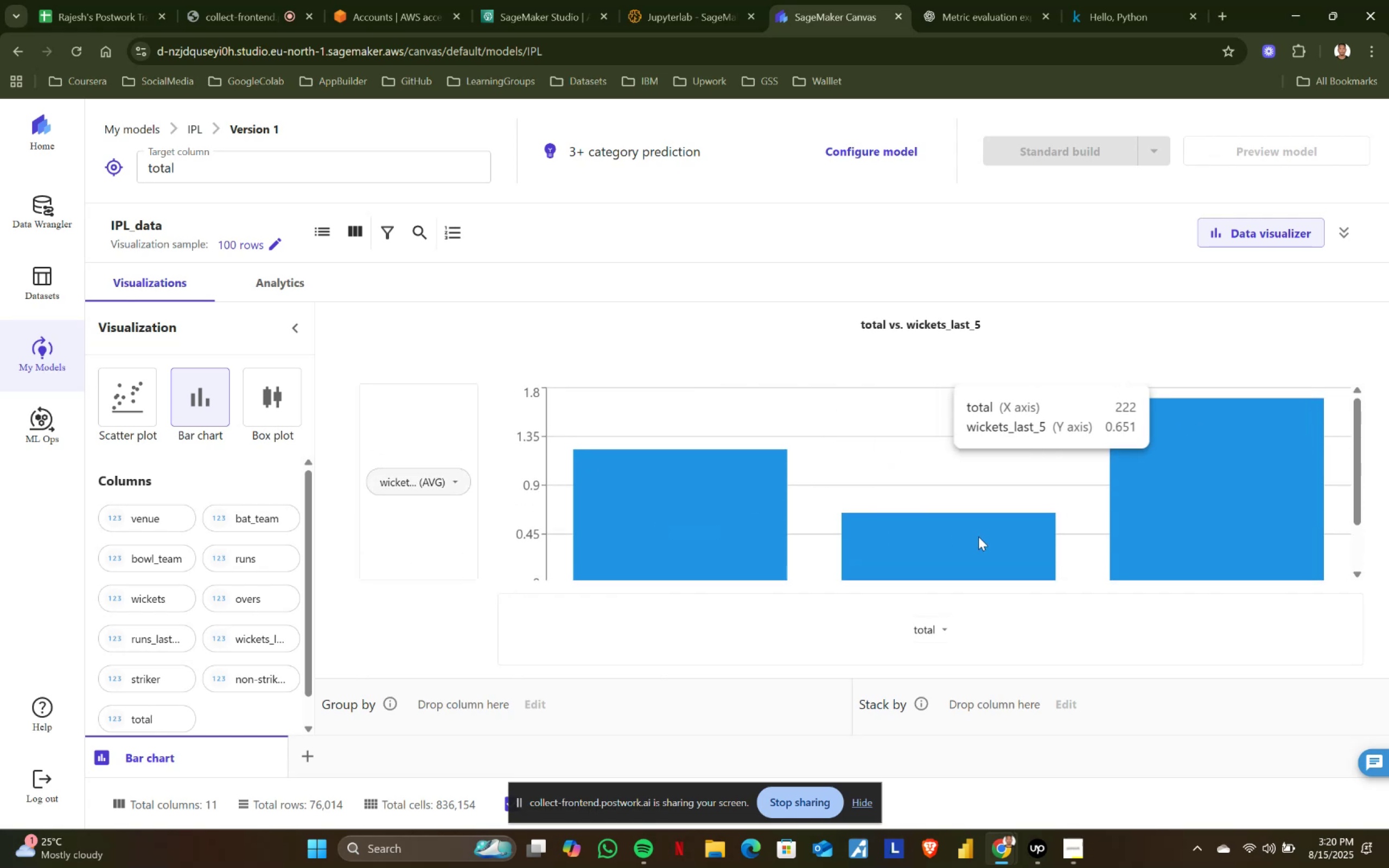 
scroll: coordinate [1181, 518], scroll_direction: down, amount: 2.0
 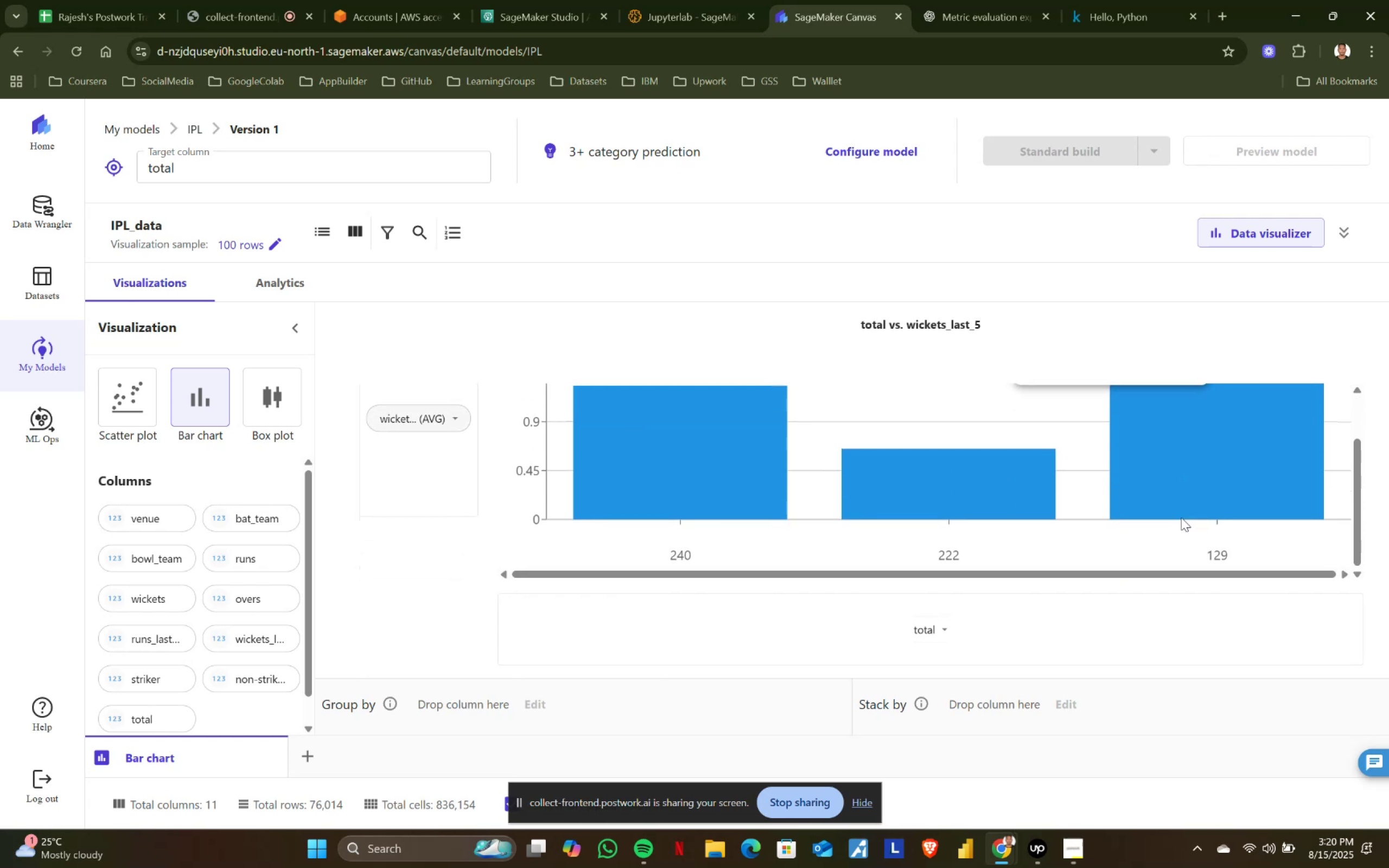 
scroll: coordinate [1181, 518], scroll_direction: up, amount: 1.0
 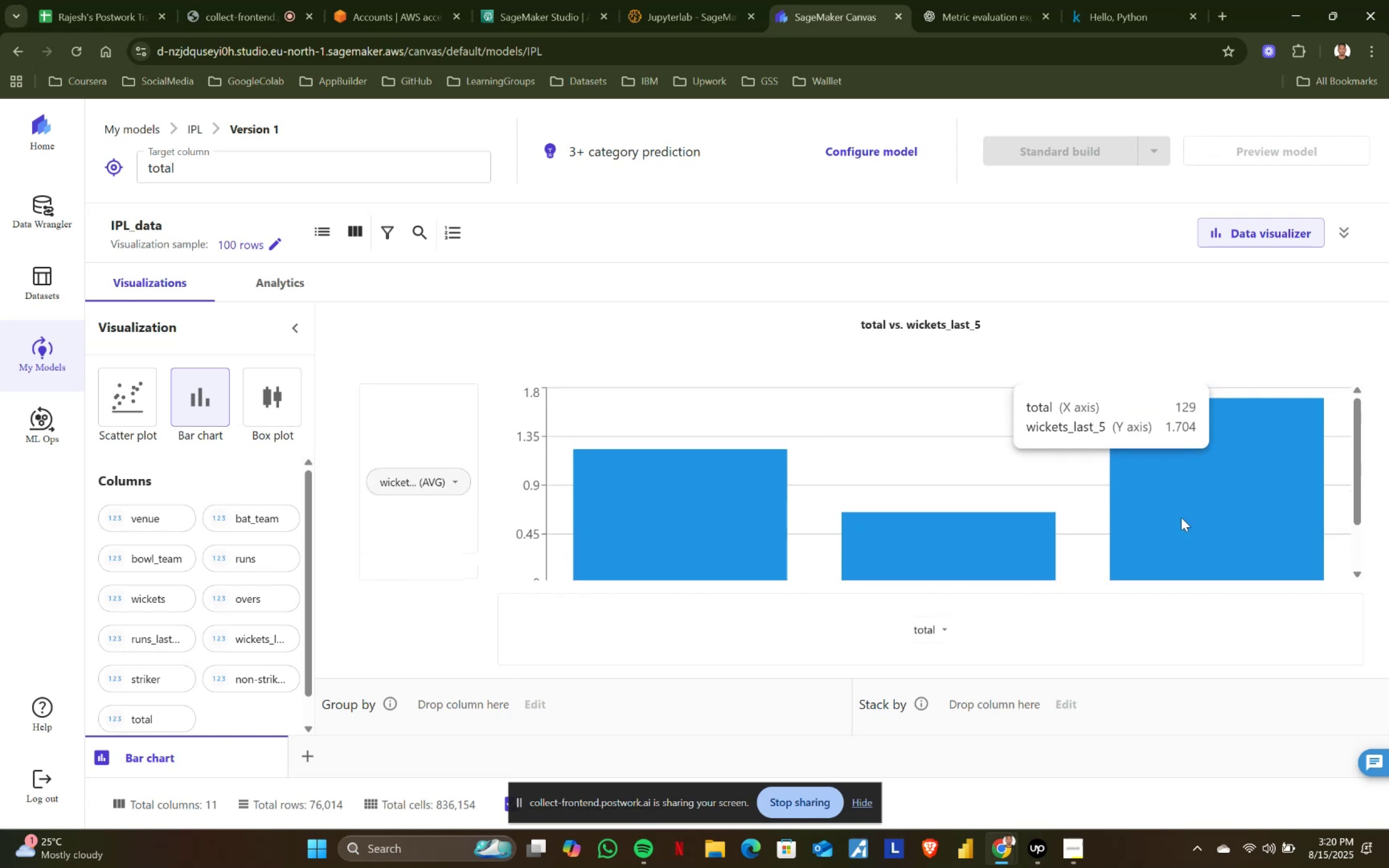 
scroll: coordinate [1181, 518], scroll_direction: down, amount: 1.0
 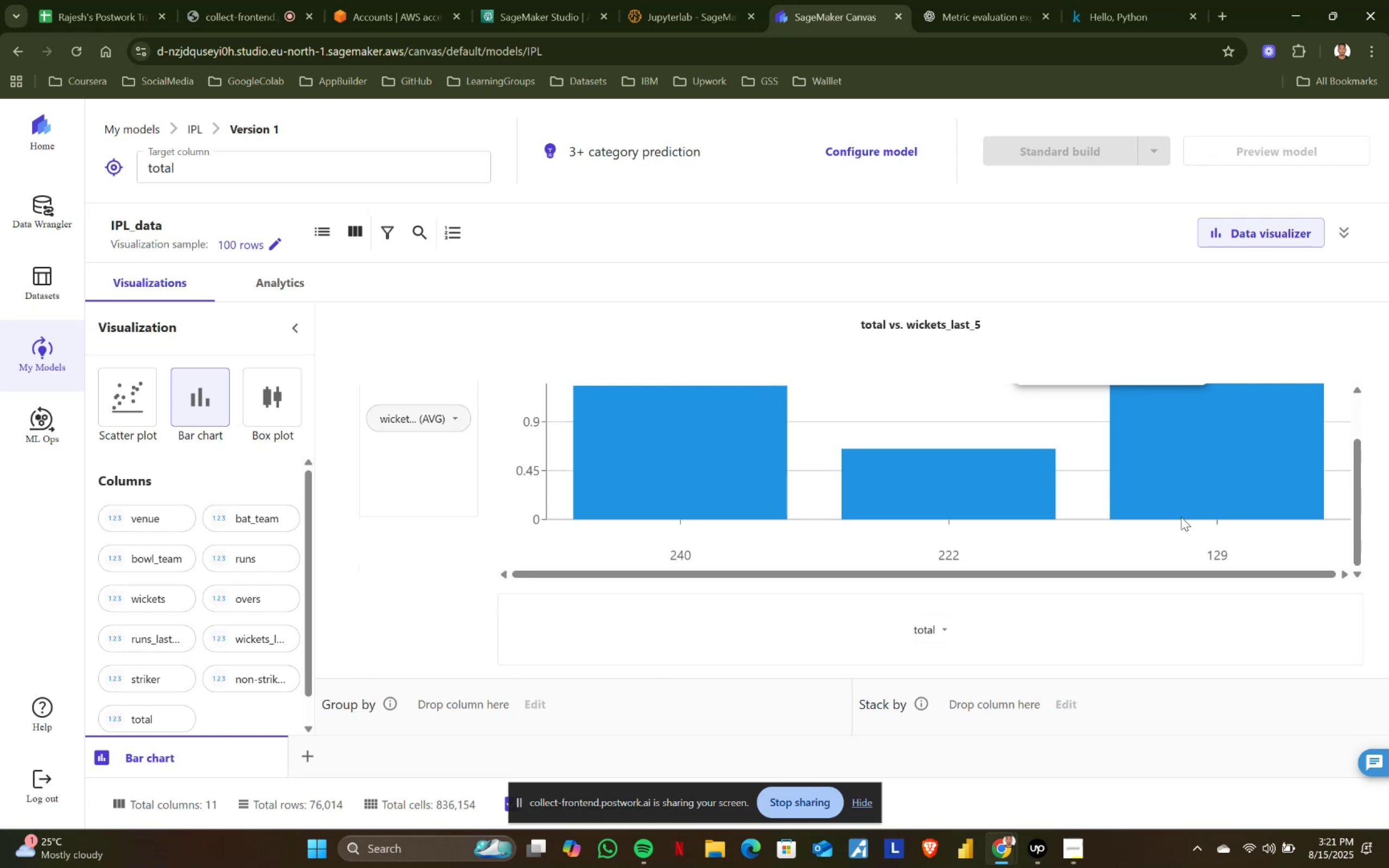 
wait(17.23)
 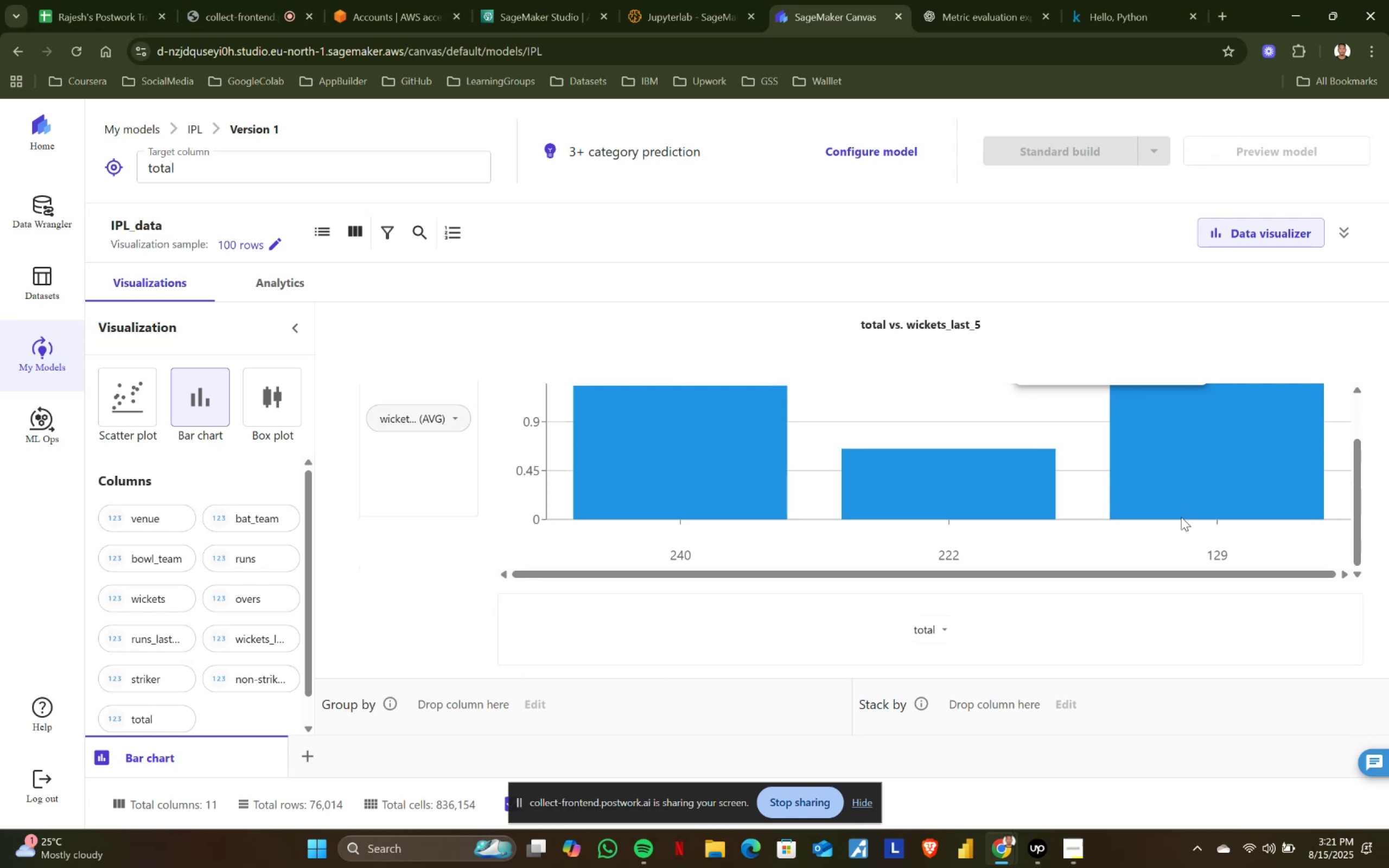 
scroll: coordinate [1181, 517], scroll_direction: up, amount: 4.0
 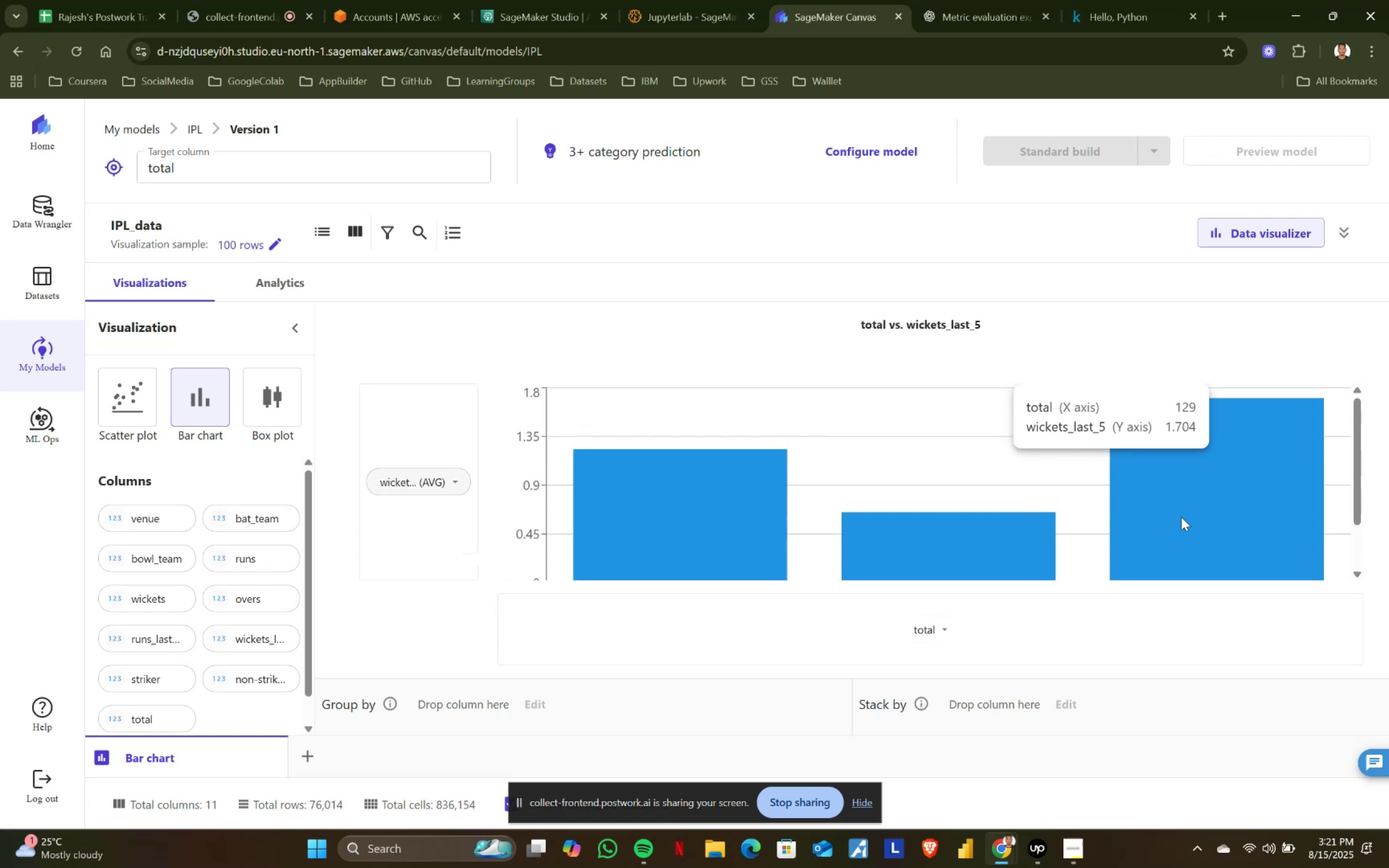 
scroll: coordinate [1181, 517], scroll_direction: none, amount: 0.0
 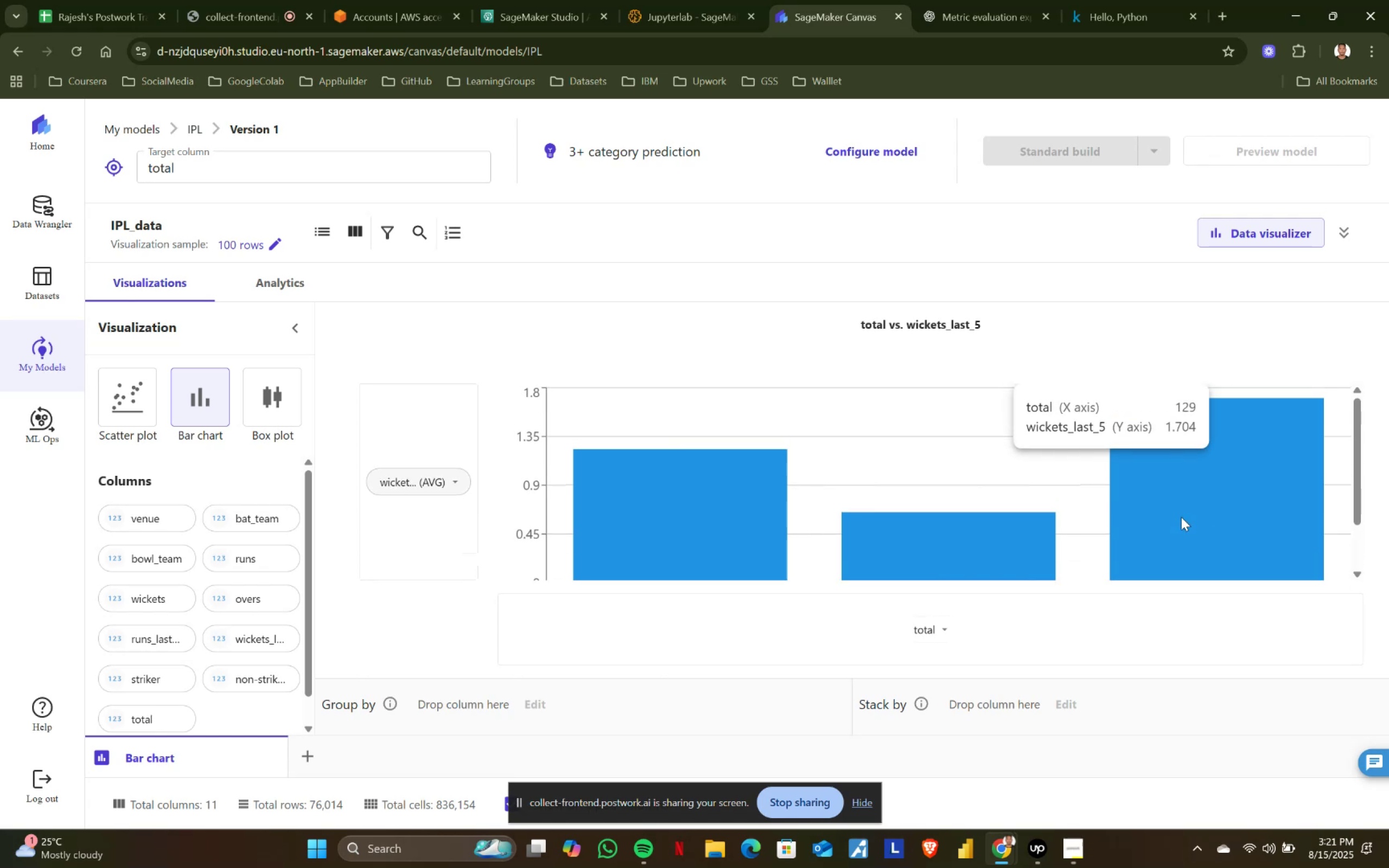 
scroll: coordinate [1181, 517], scroll_direction: down, amount: 2.0
 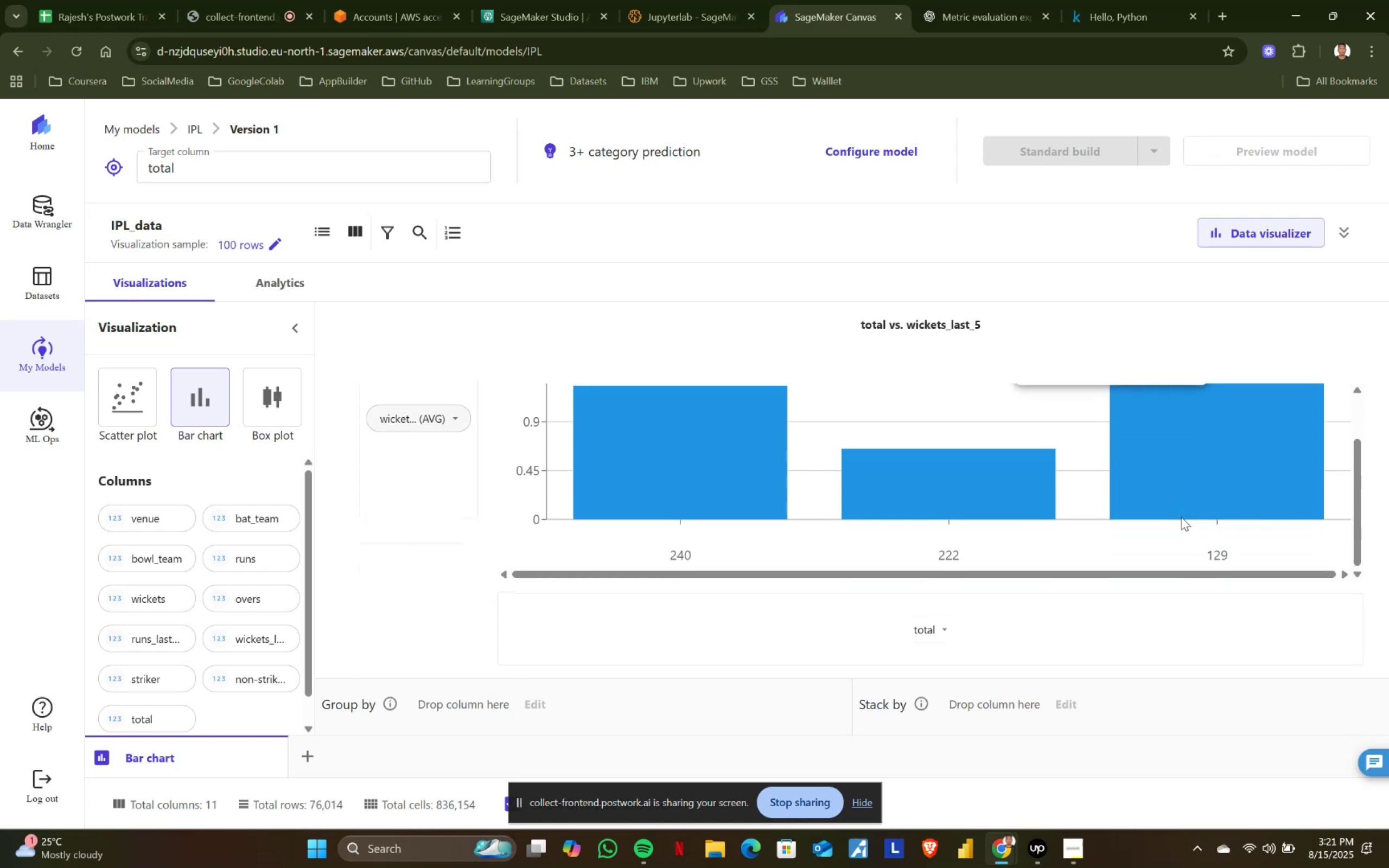 
scroll: coordinate [1181, 517], scroll_direction: up, amount: 2.0
 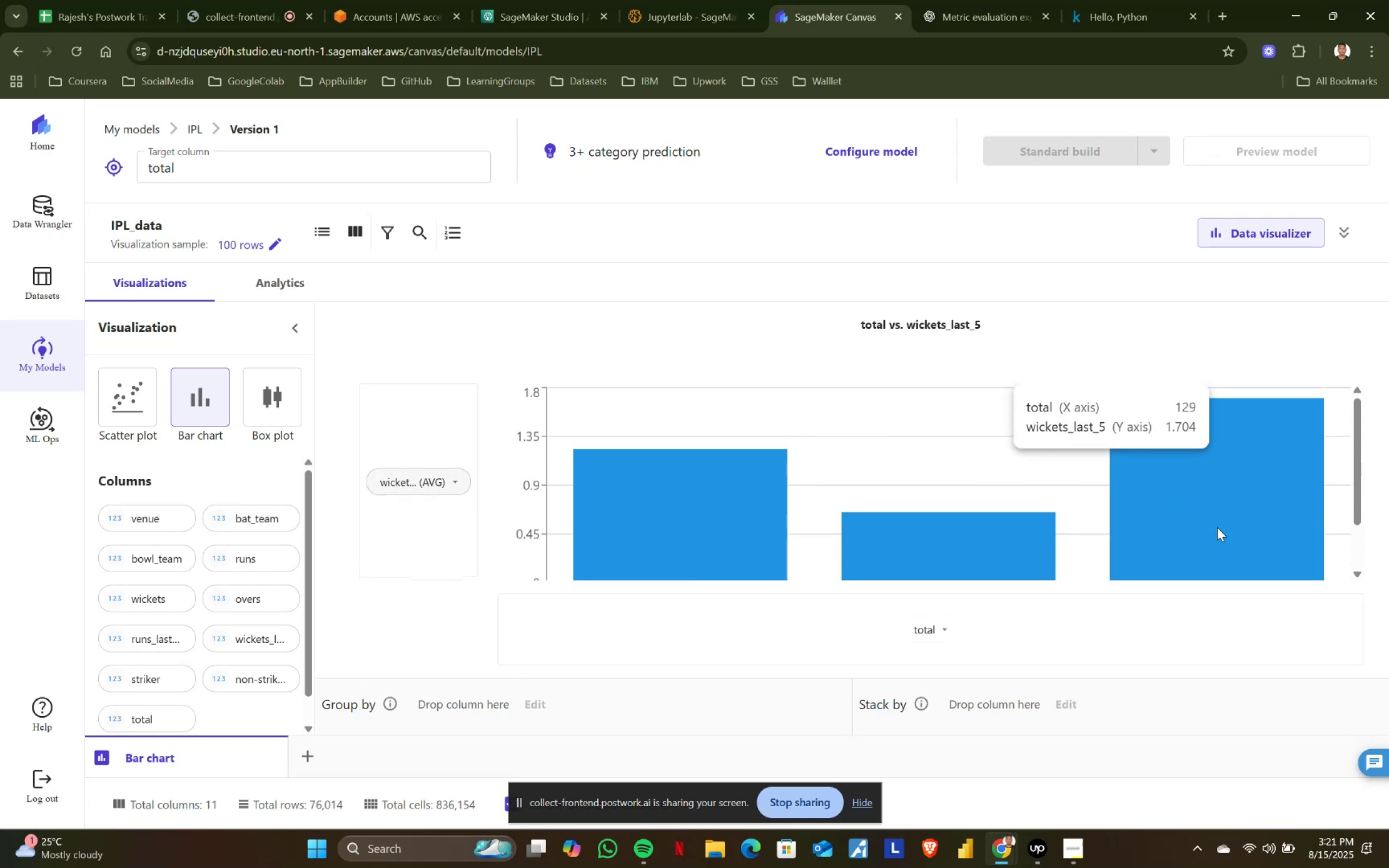 
left_click([450, 488])
 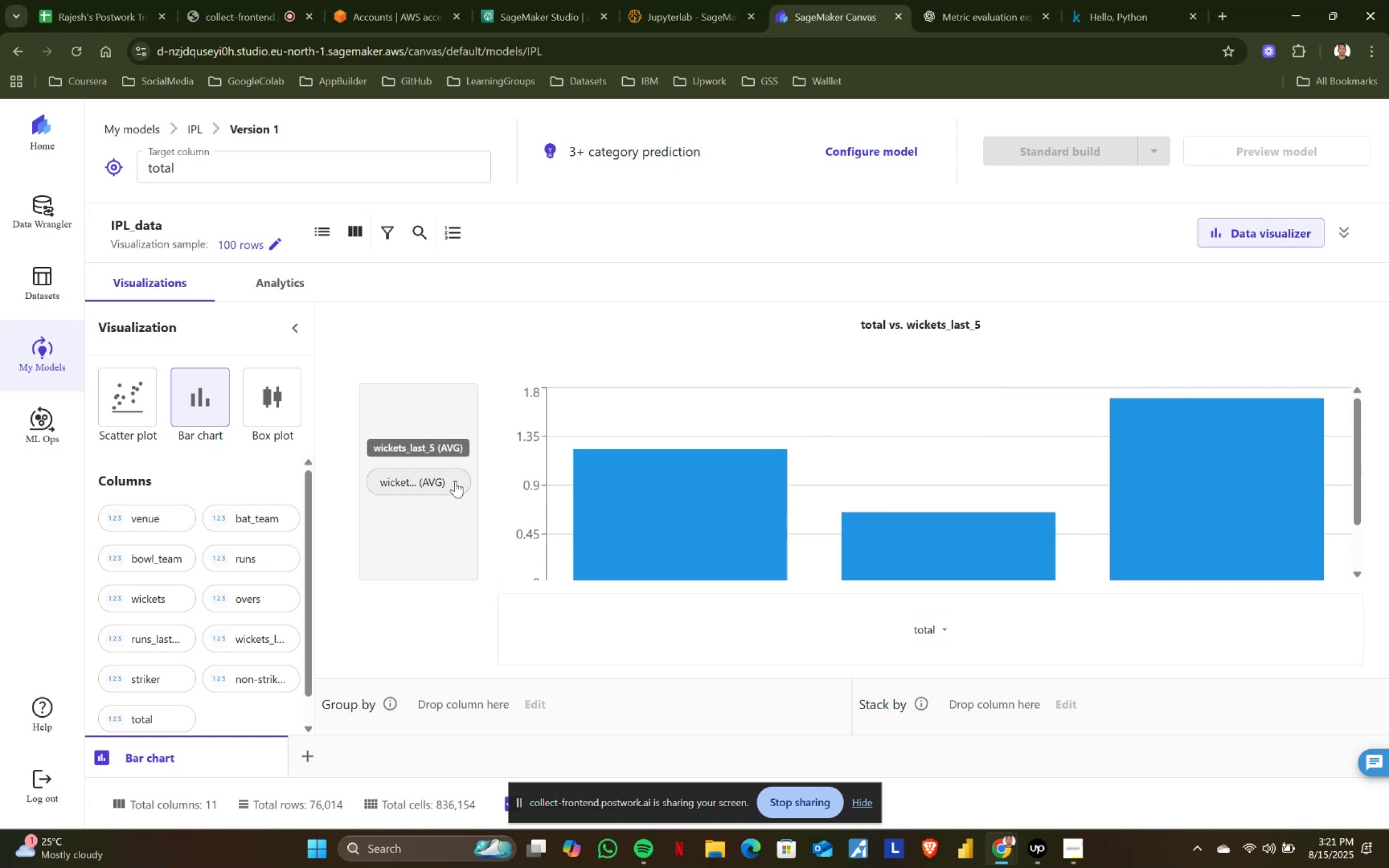 
left_click([457, 478])
 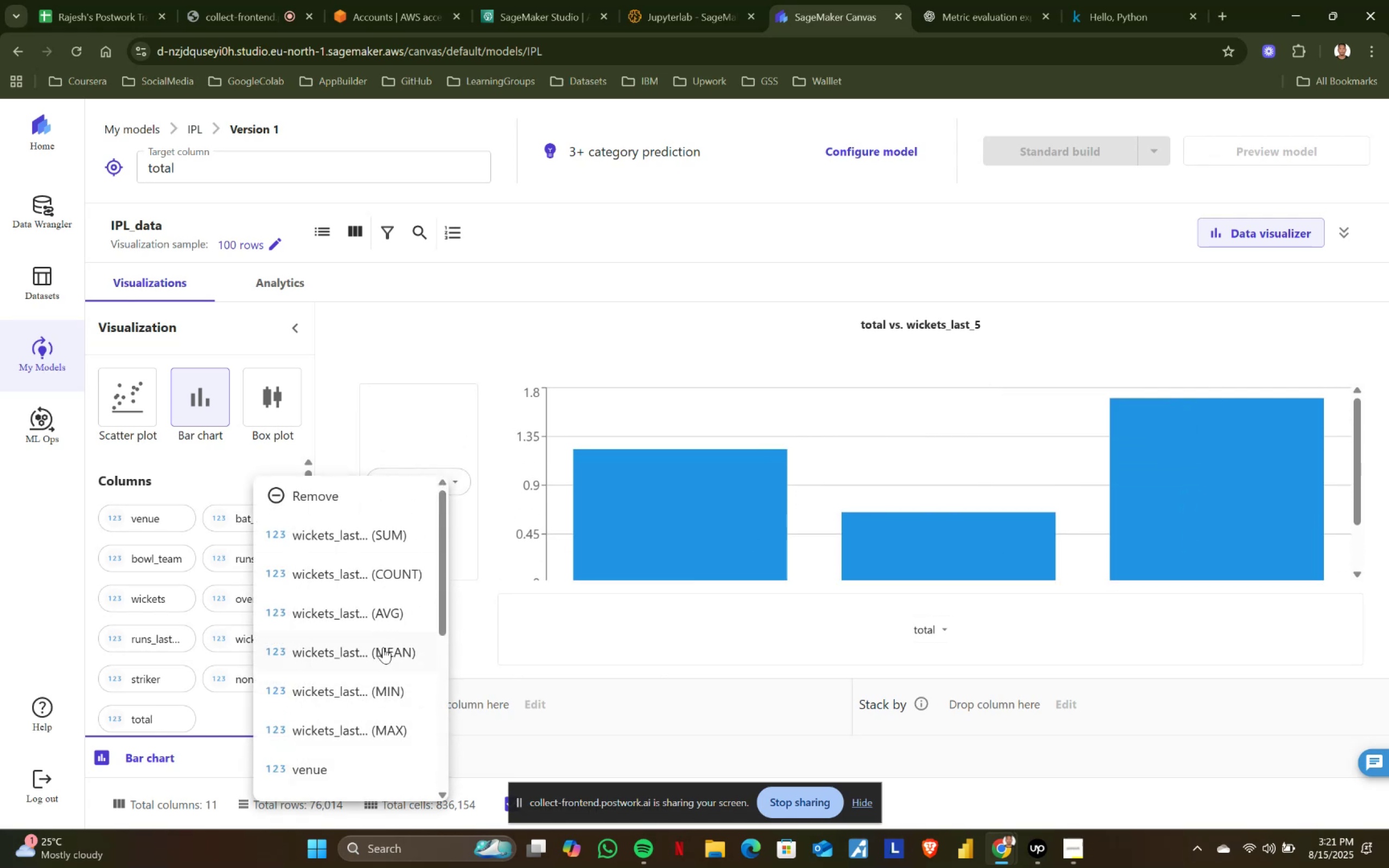 
left_click([383, 652])
 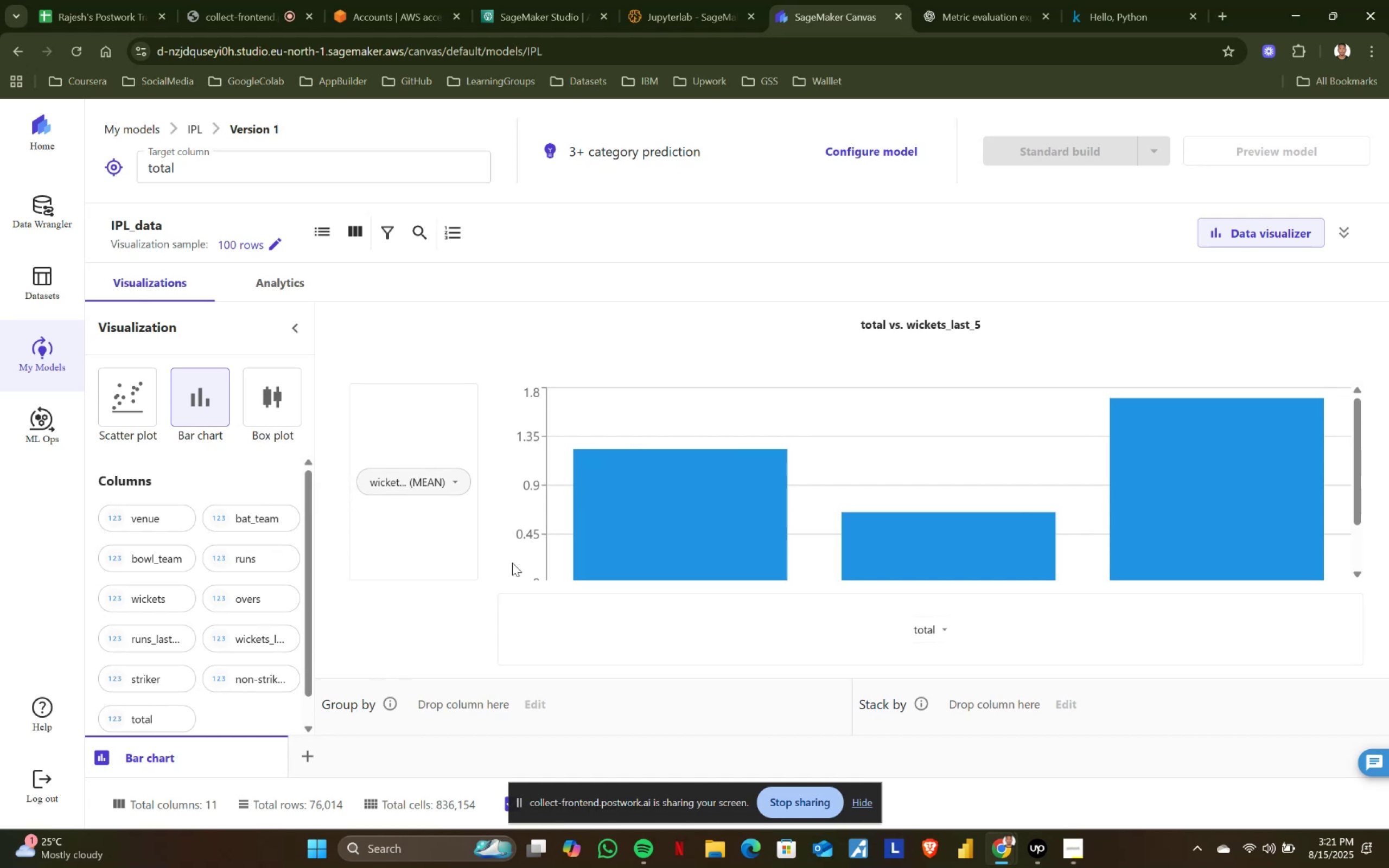 
wait(17.33)
 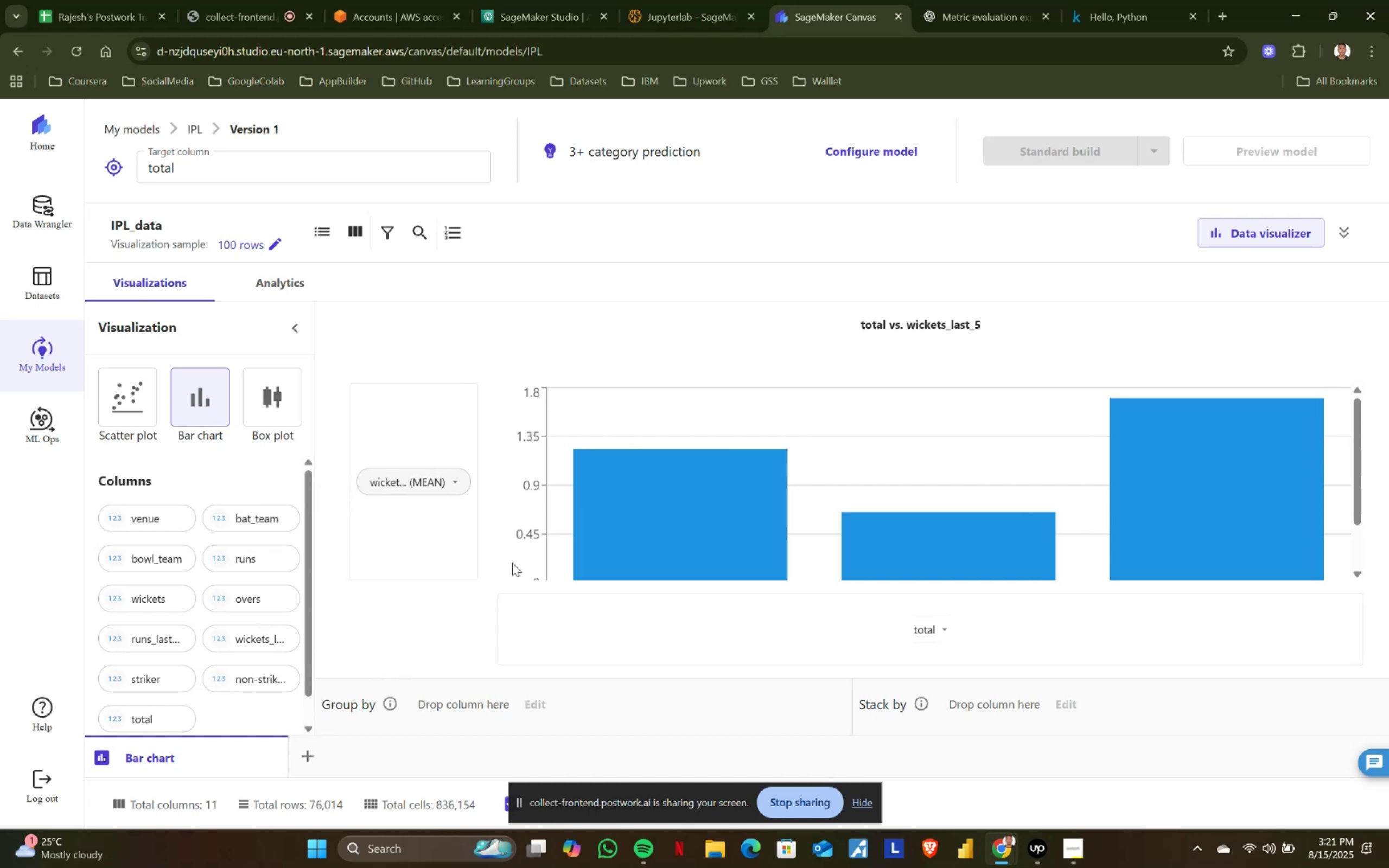 
scroll: coordinate [754, 518], scroll_direction: down, amount: 2.0
 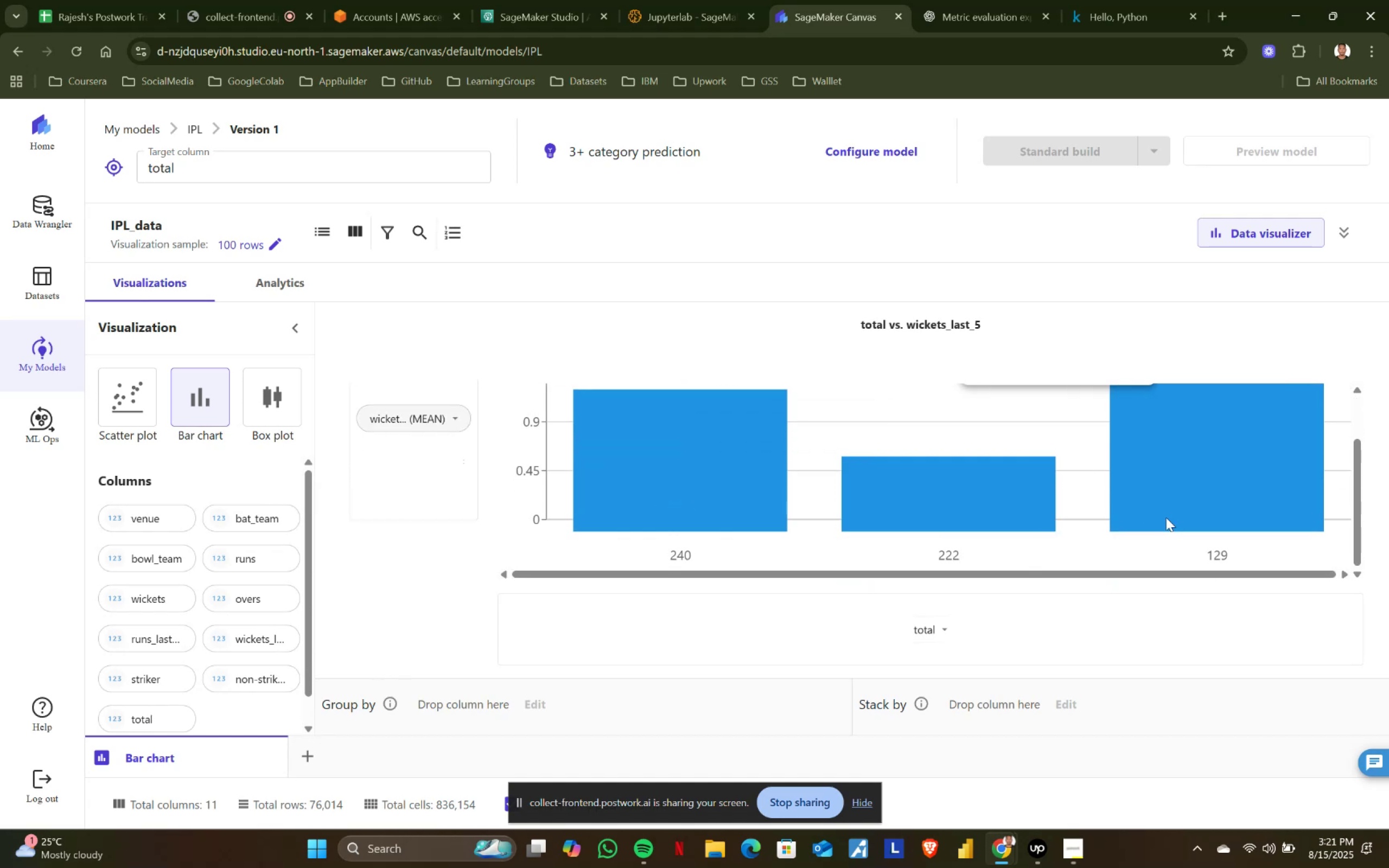 
scroll: coordinate [1243, 499], scroll_direction: up, amount: 2.0
 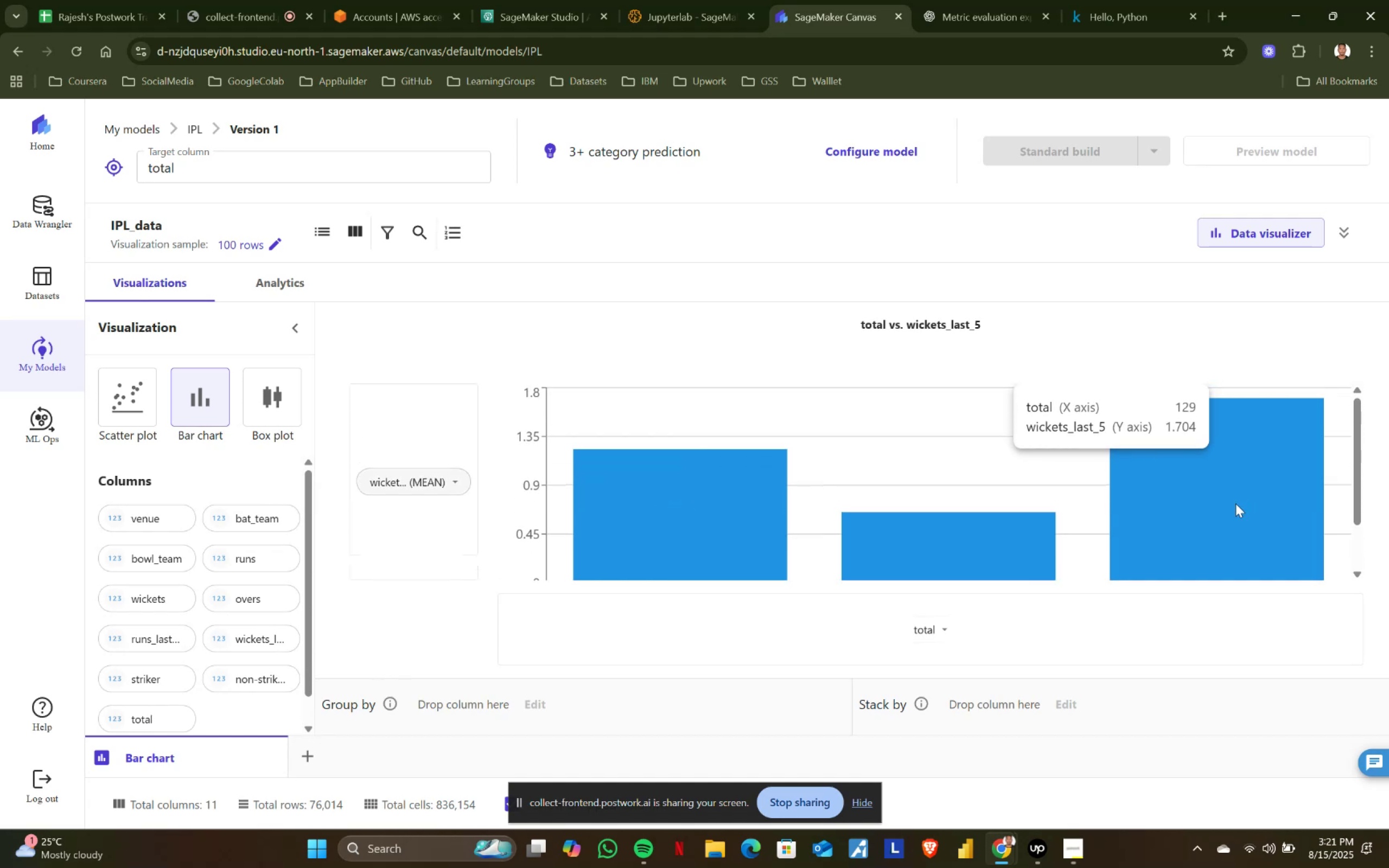 
scroll: coordinate [1231, 508], scroll_direction: down, amount: 1.0
 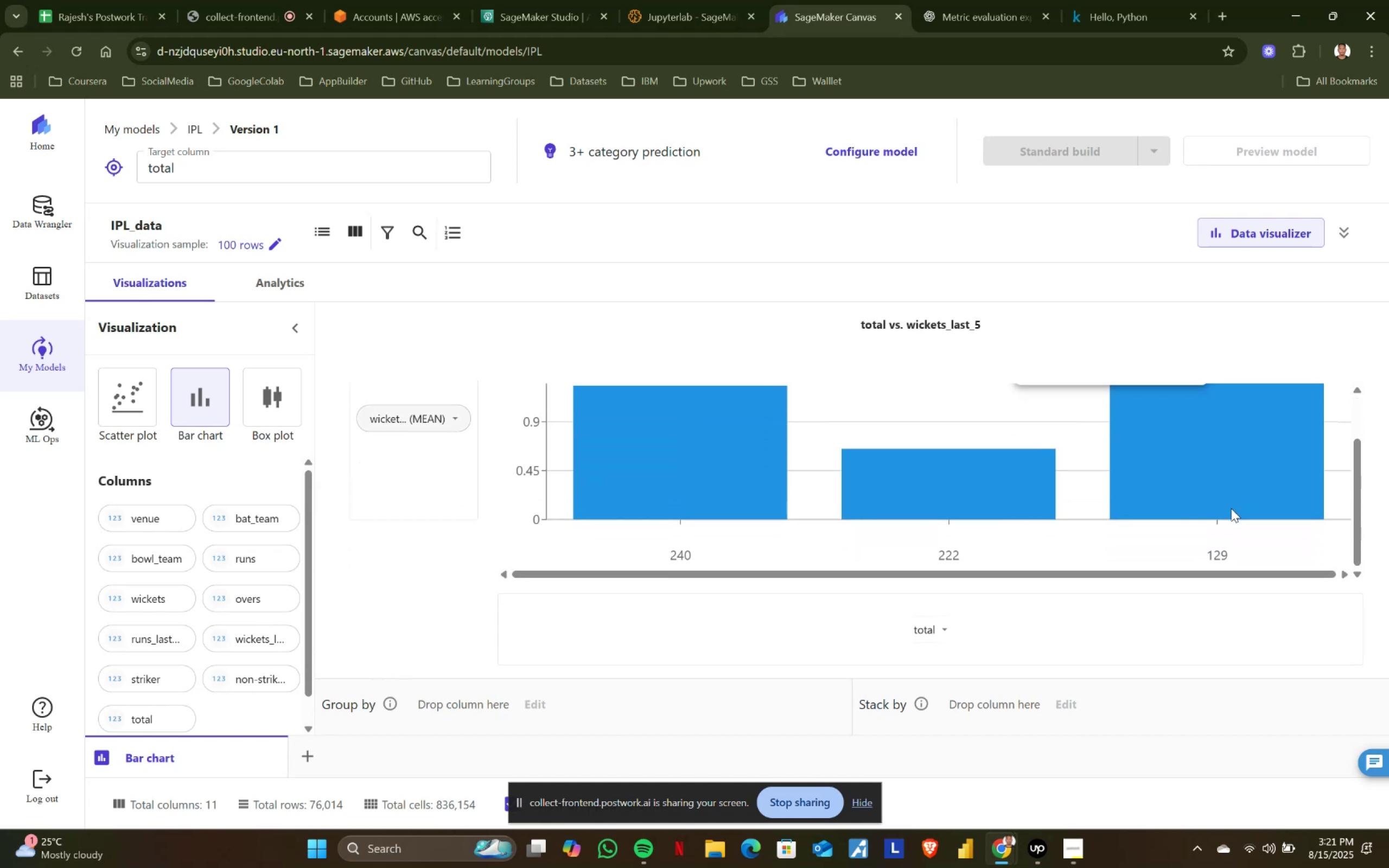 
scroll: coordinate [1223, 511], scroll_direction: up, amount: 3.0
 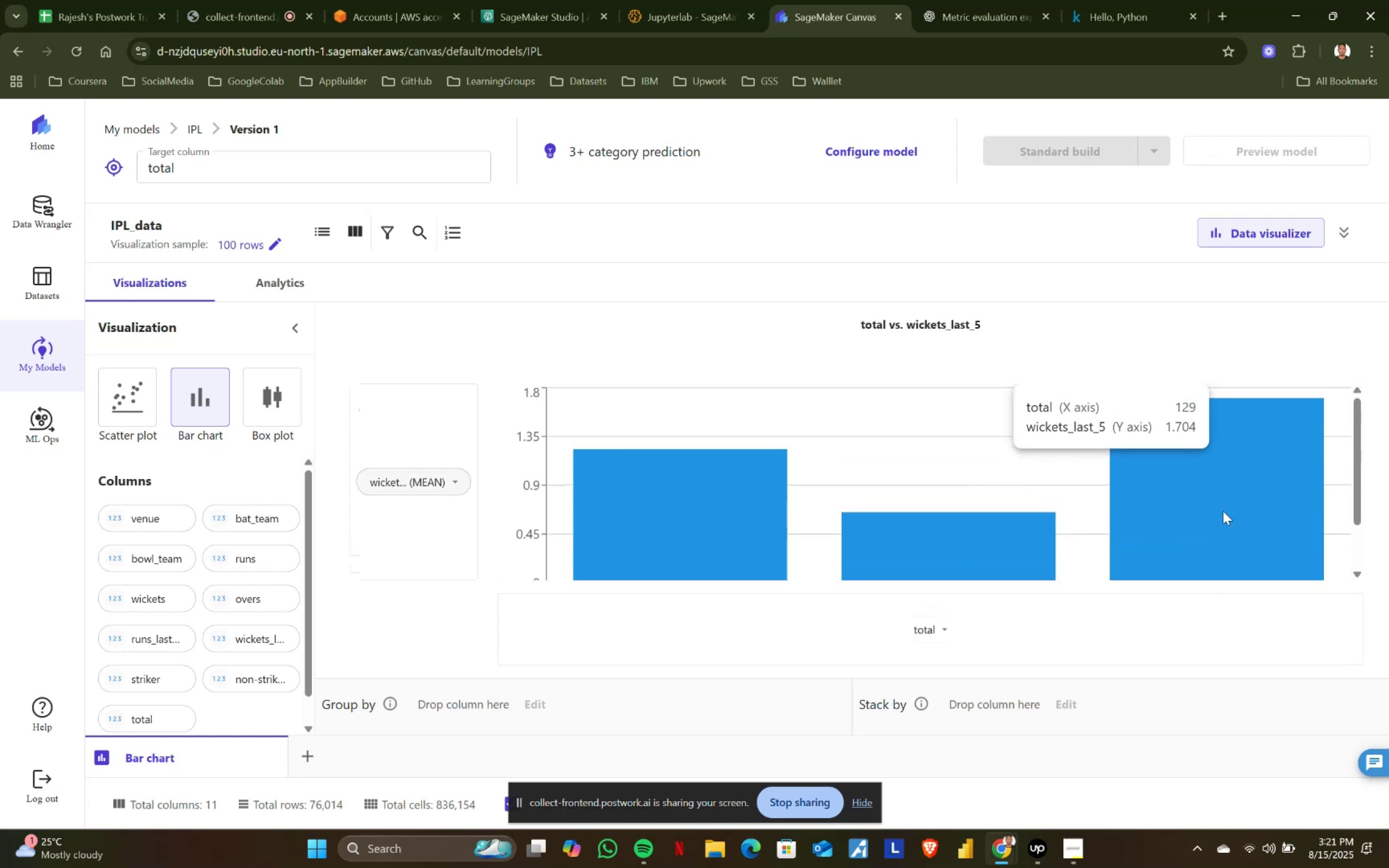 
scroll: coordinate [1223, 511], scroll_direction: none, amount: 0.0
 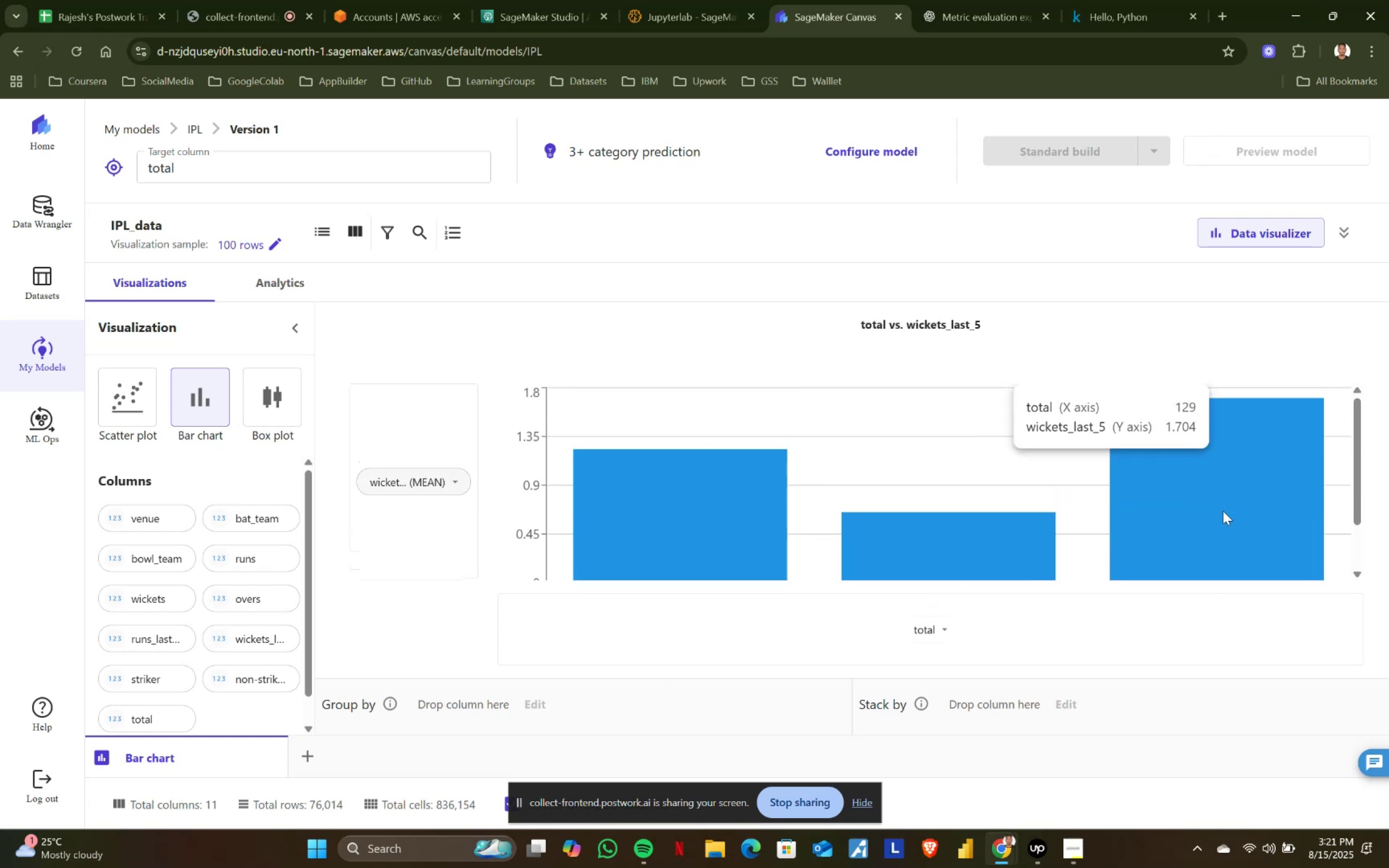 
scroll: coordinate [1223, 511], scroll_direction: down, amount: 1.0
 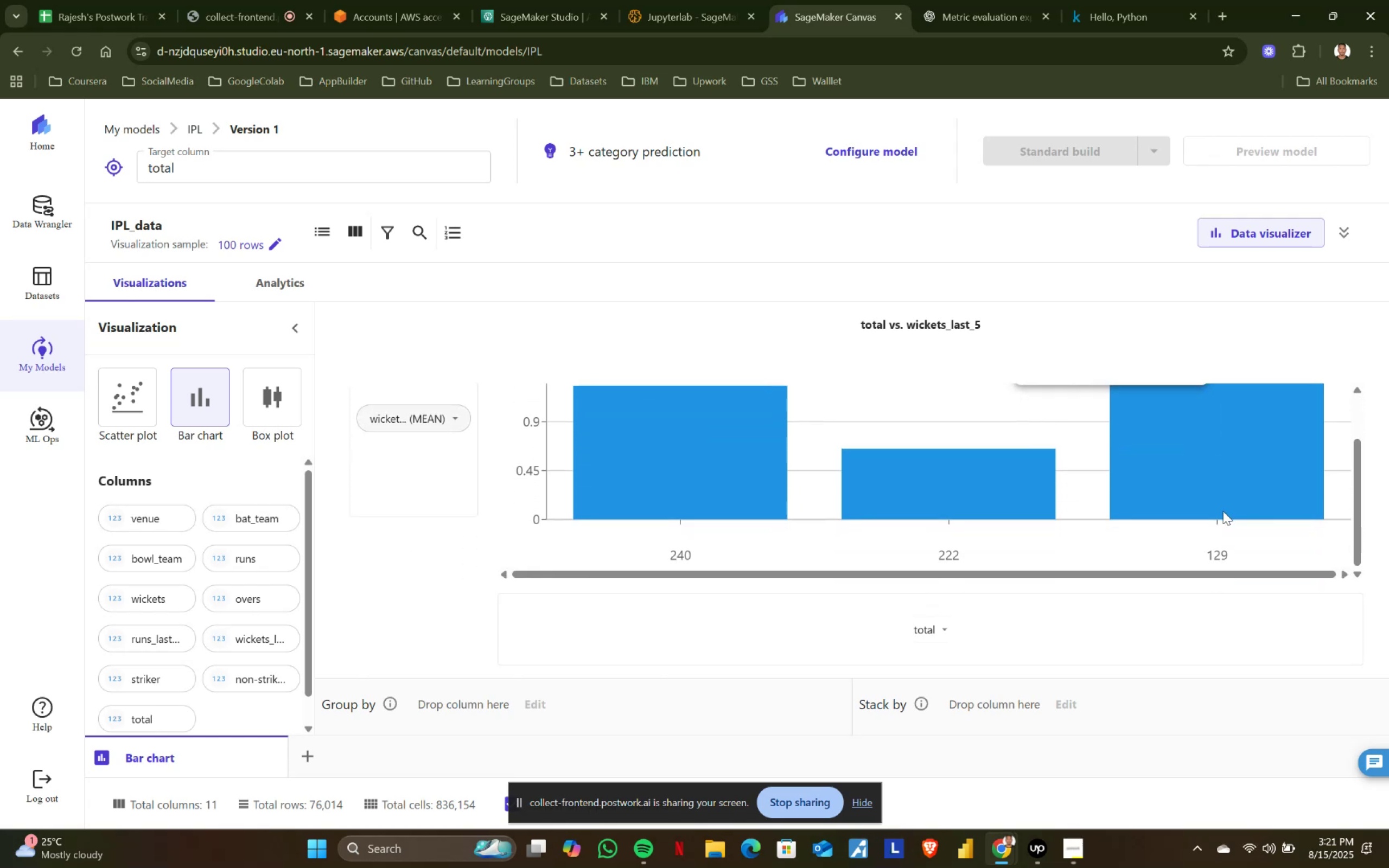 
scroll: coordinate [1223, 511], scroll_direction: up, amount: 1.0
 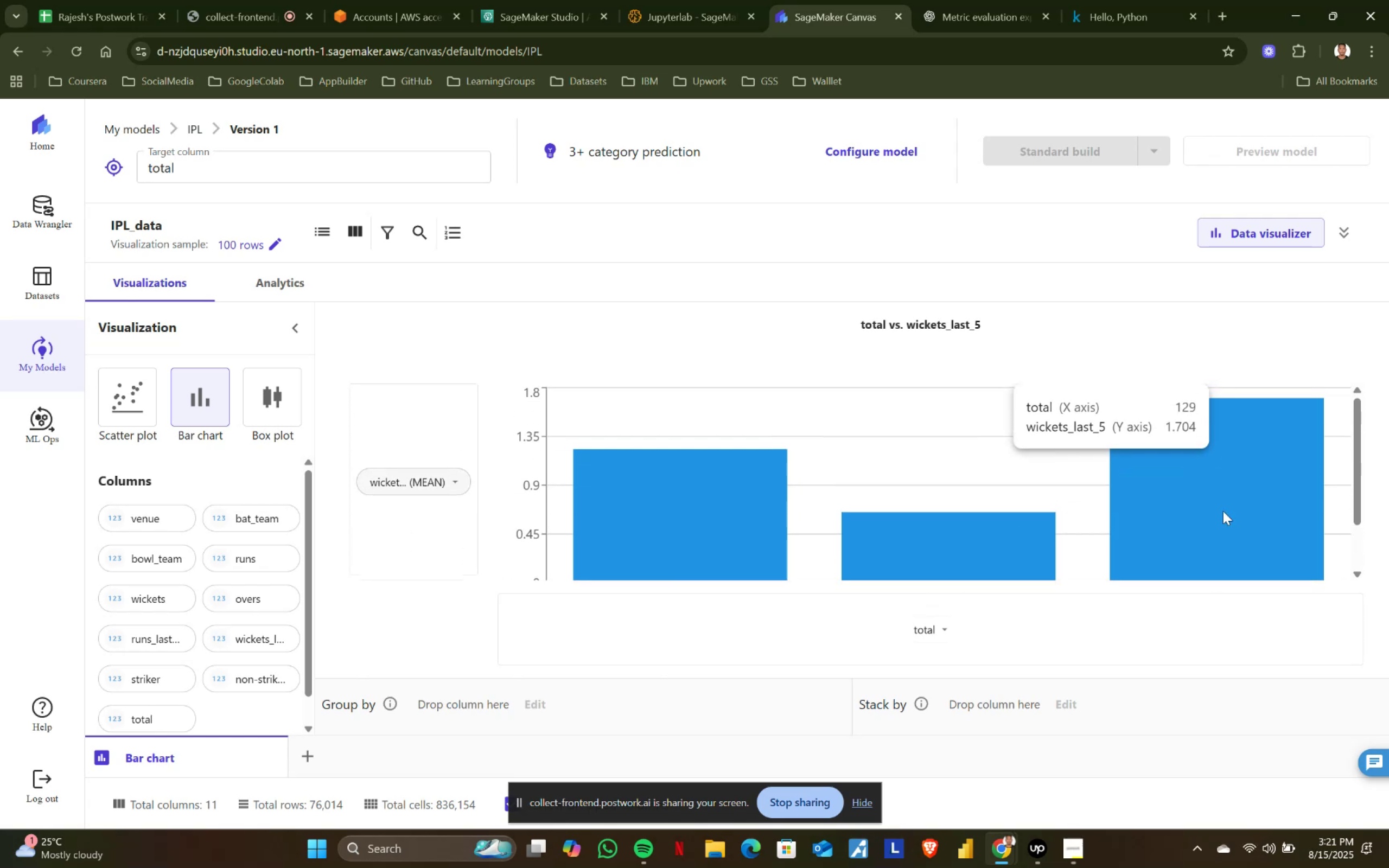 
scroll: coordinate [1223, 511], scroll_direction: down, amount: 1.0
 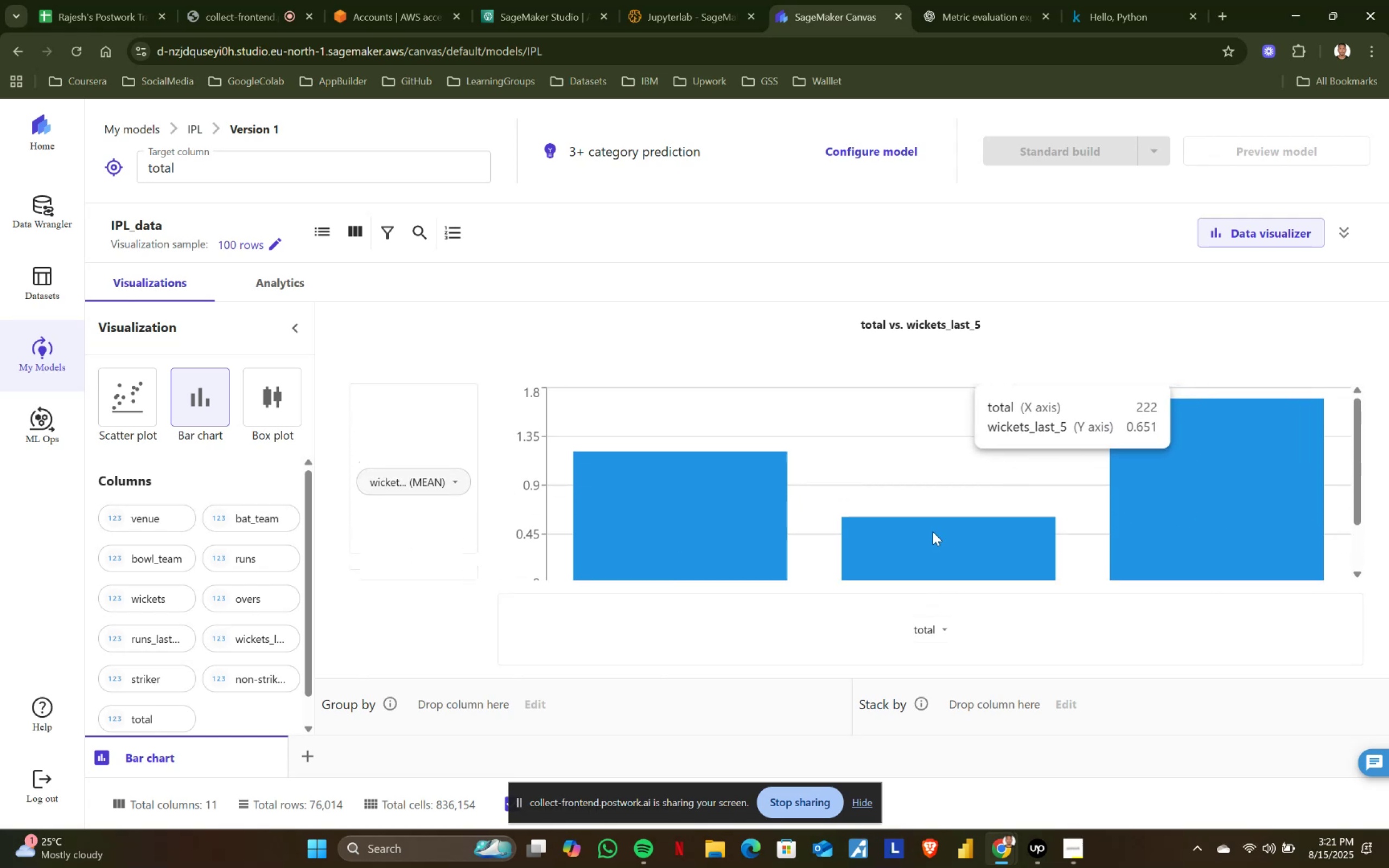 
scroll: coordinate [921, 534], scroll_direction: up, amount: 1.0
 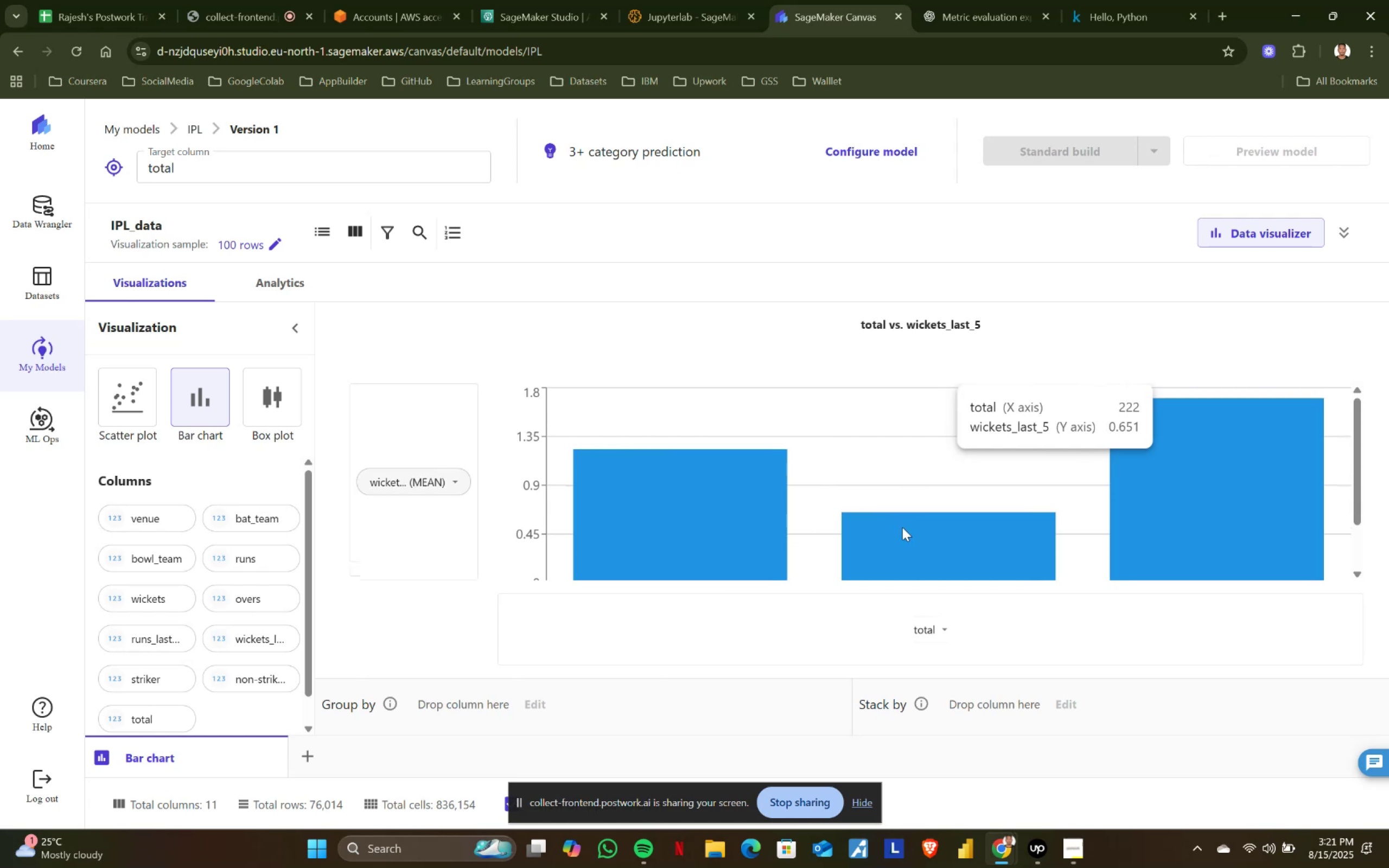 
mouse_move([717, 517])
 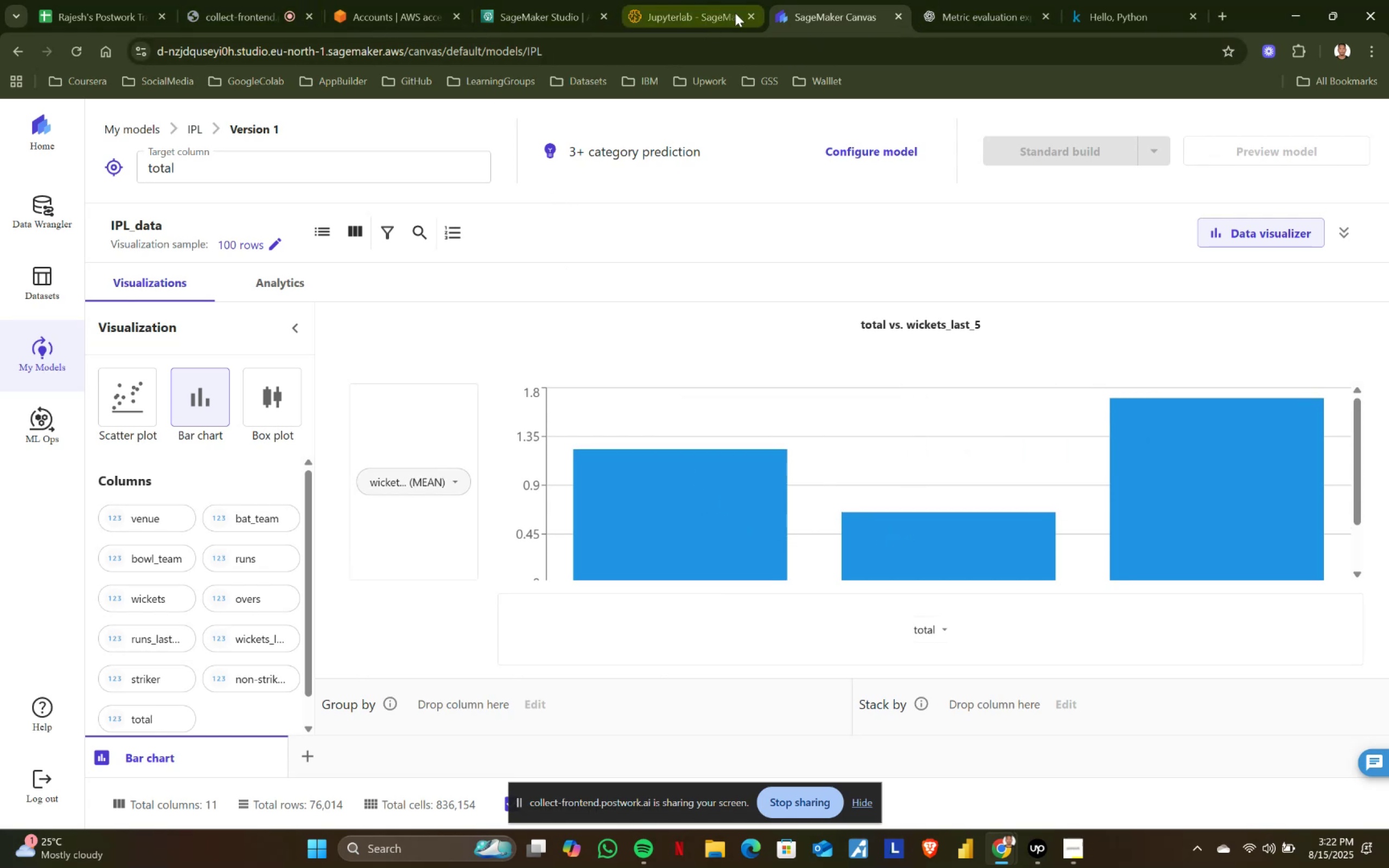 
scroll: coordinate [719, 483], scroll_direction: none, amount: 0.0
 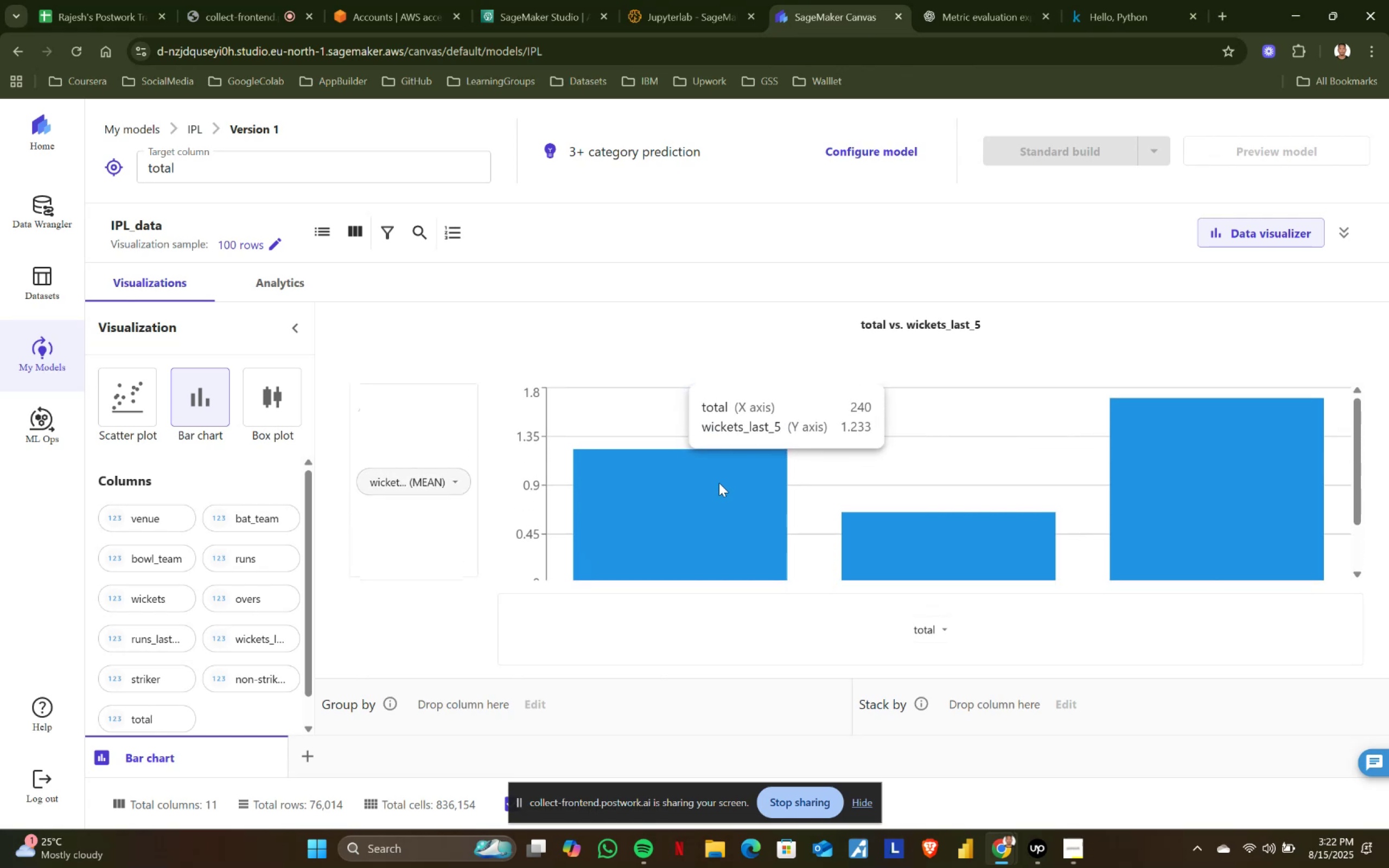 
scroll: coordinate [719, 483], scroll_direction: down, amount: 1.0
 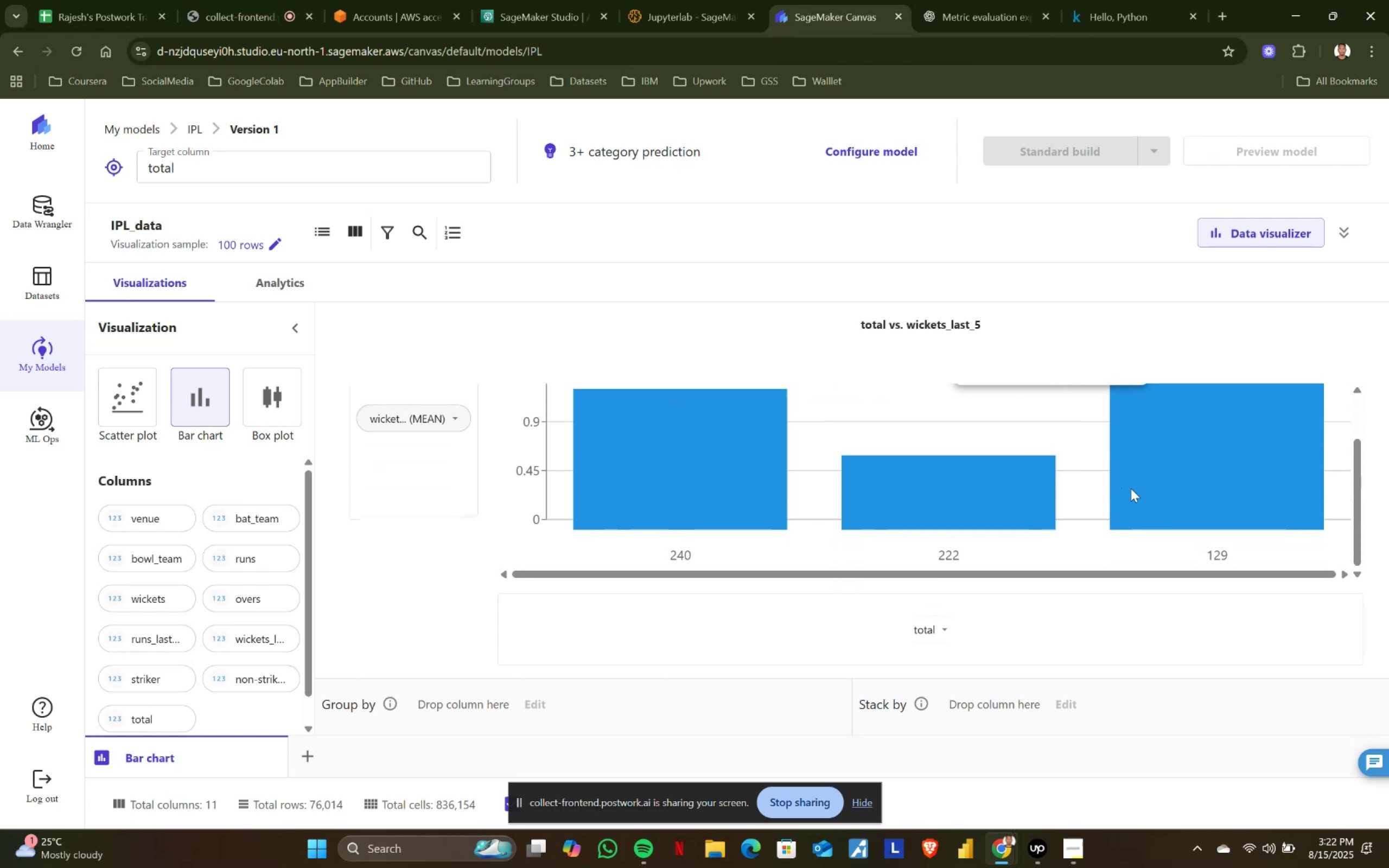 
scroll: coordinate [1165, 484], scroll_direction: up, amount: 1.0
 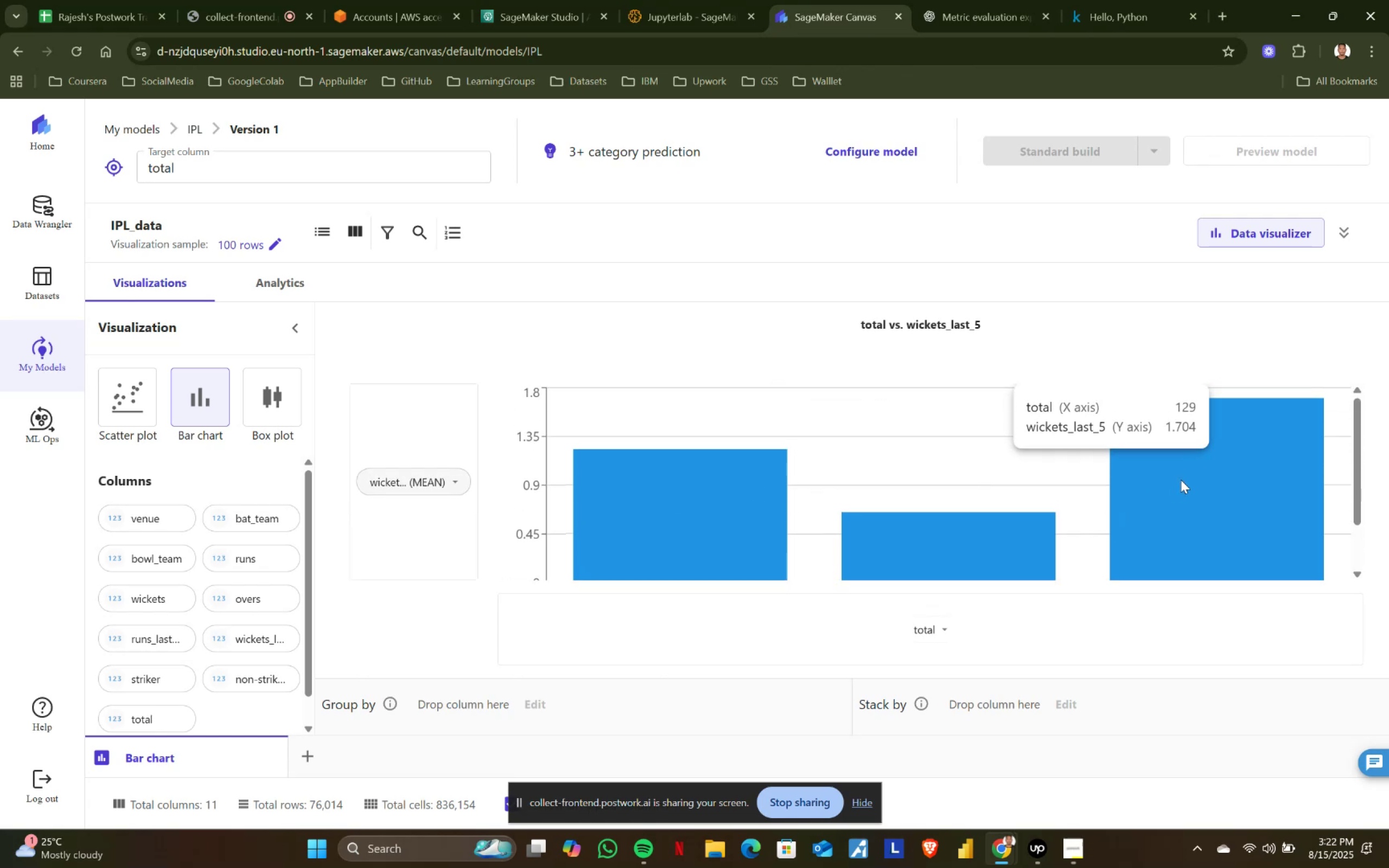 
scroll: coordinate [1181, 480], scroll_direction: down, amount: 1.0
 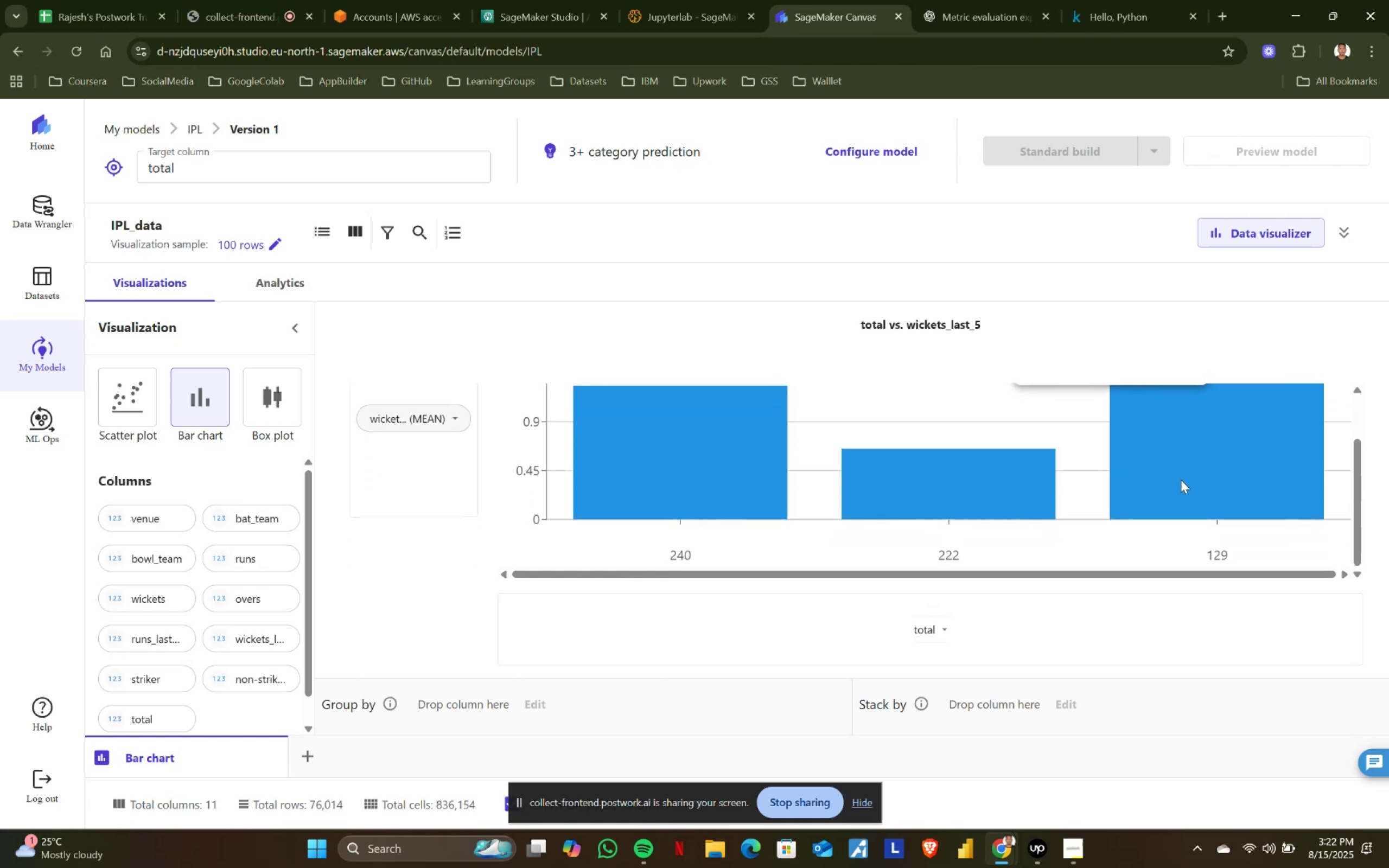 
scroll: coordinate [1181, 480], scroll_direction: up, amount: 2.0
 